 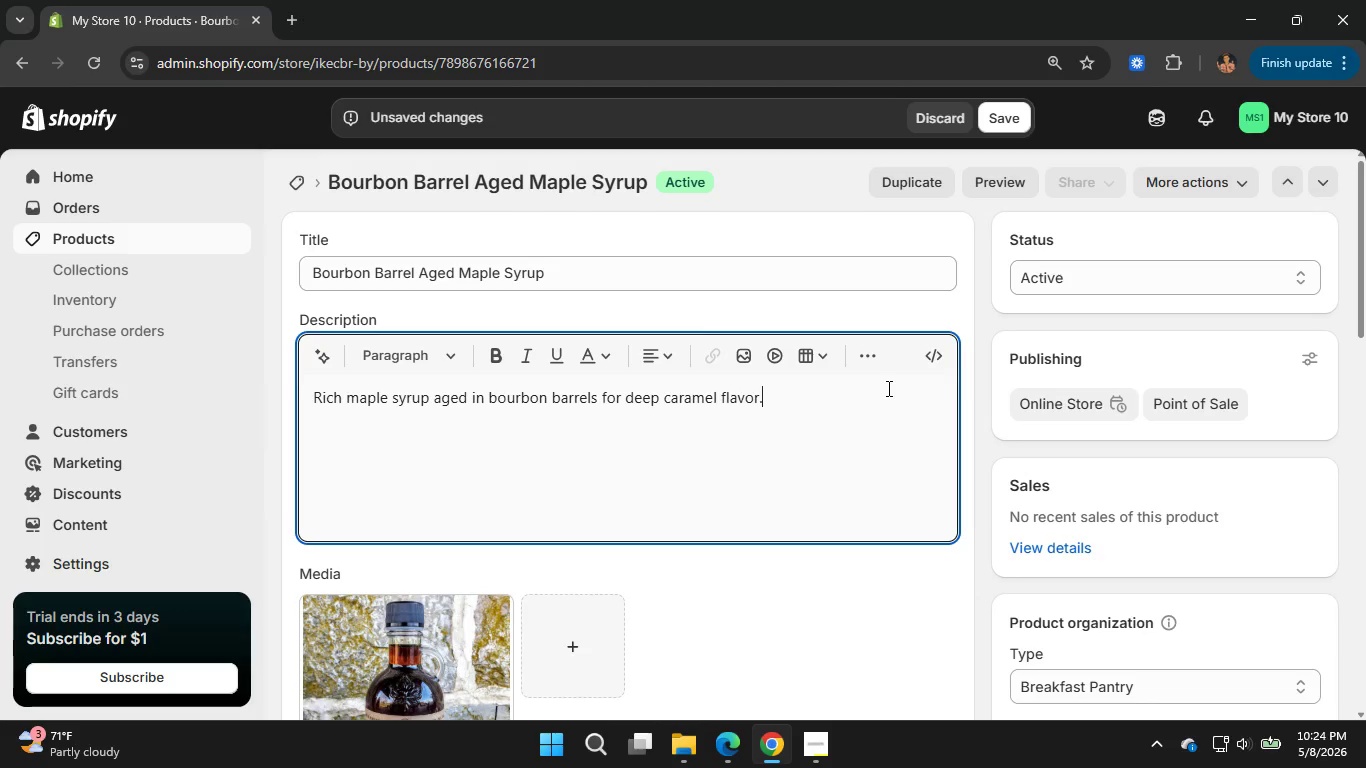 
scroll: coordinate [752, 530], scroll_direction: down, amount: 1.0
 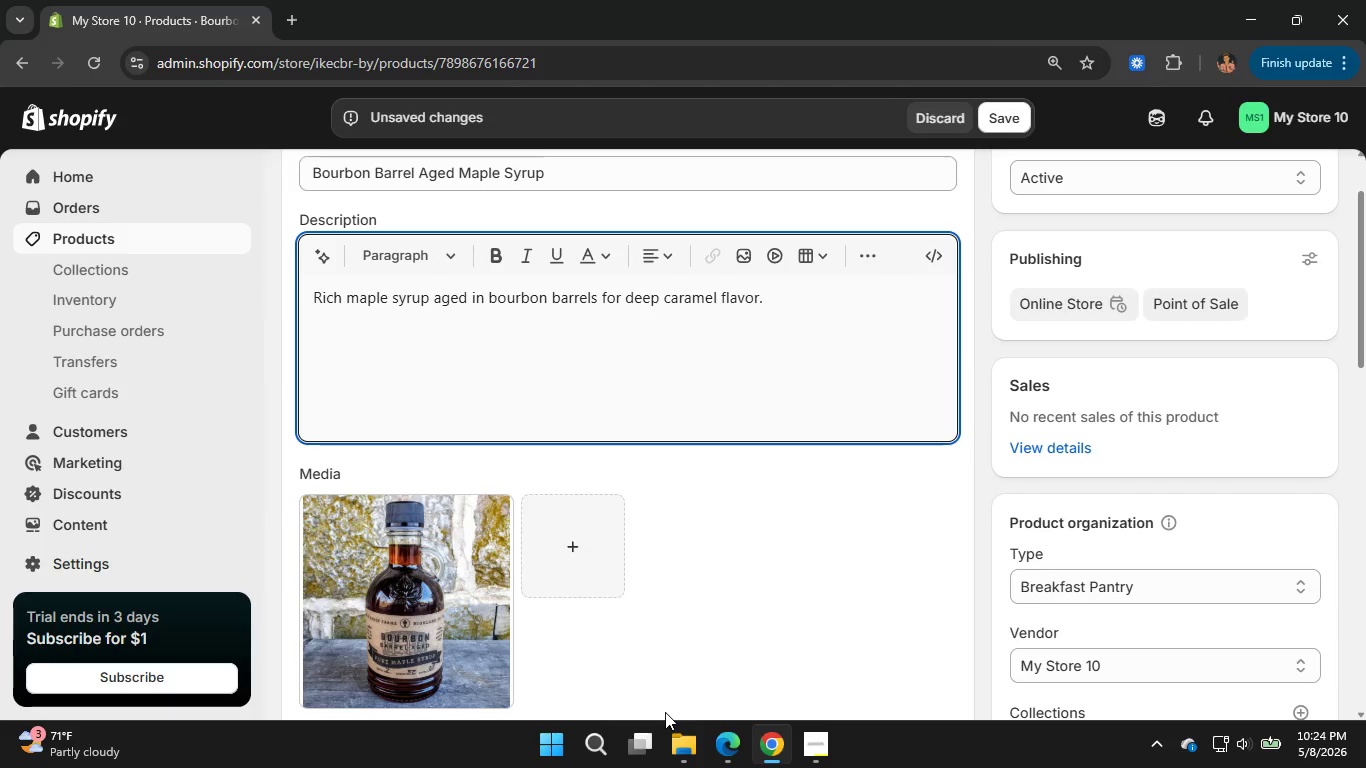 
left_click([680, 759])
 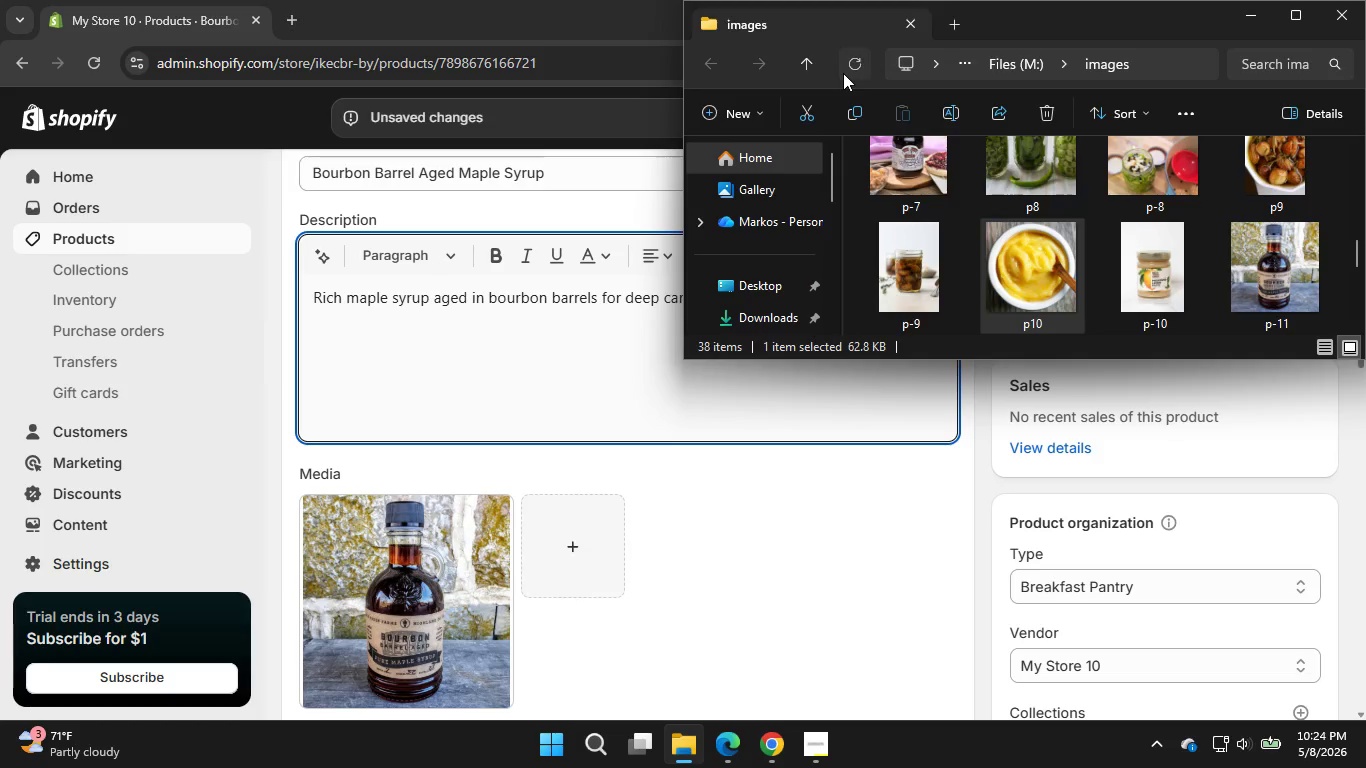 
left_click([843, 73])
 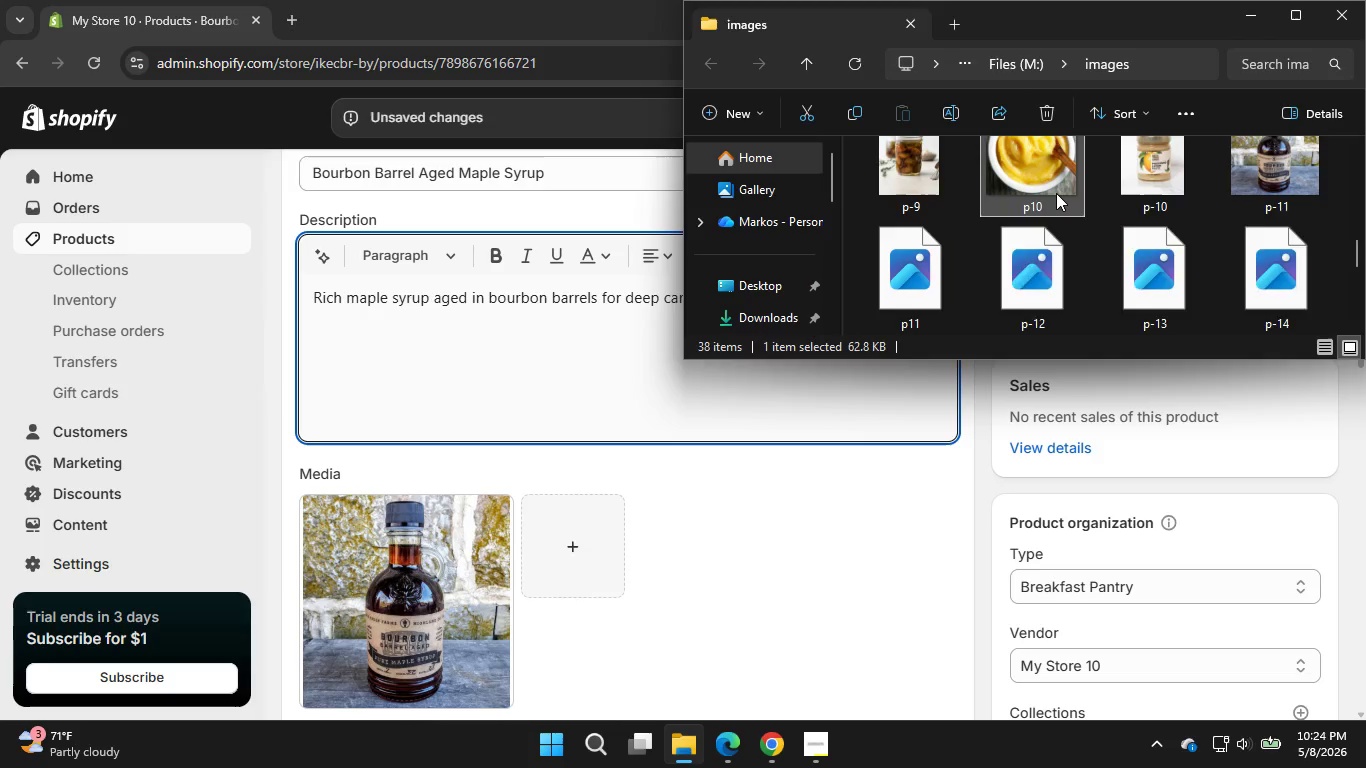 
scroll: coordinate [1056, 193], scroll_direction: down, amount: 1.0
 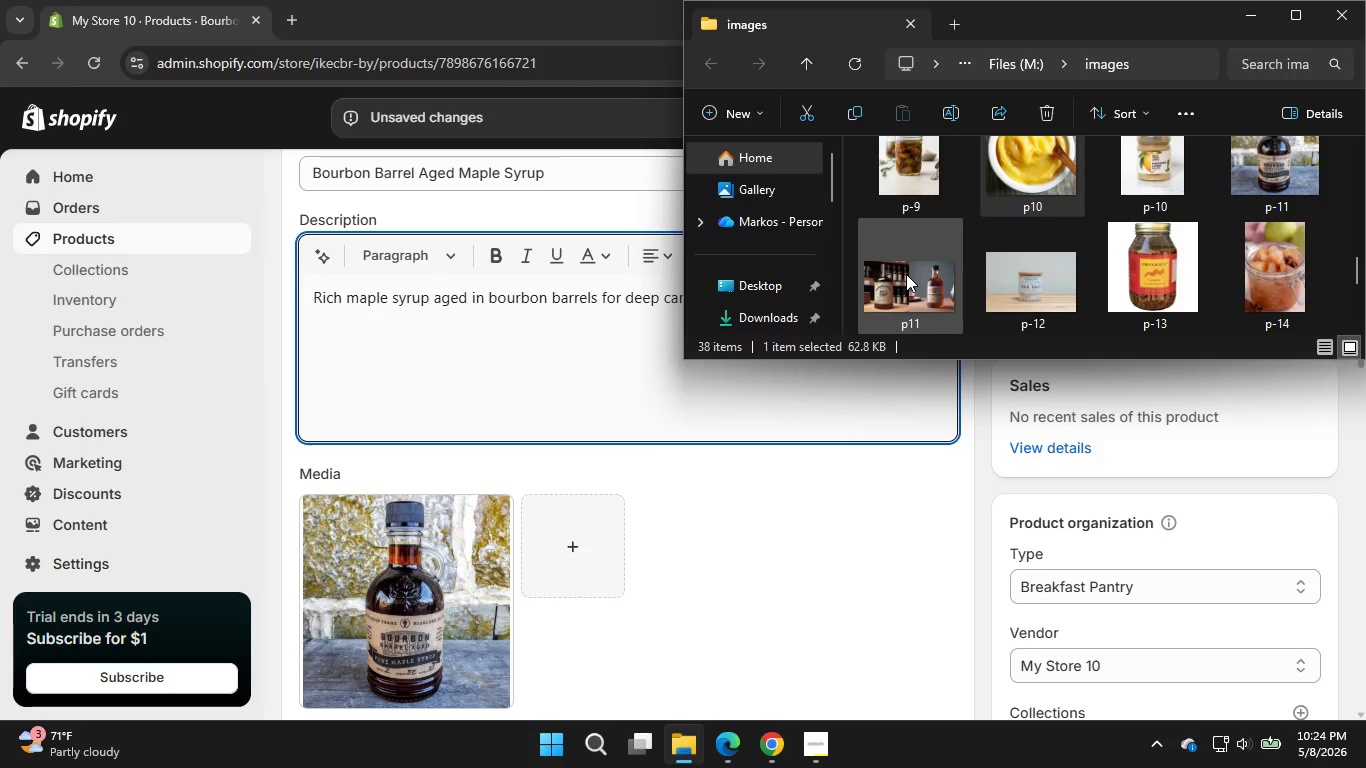 
left_click_drag(start_coordinate=[906, 274], to_coordinate=[595, 629])
 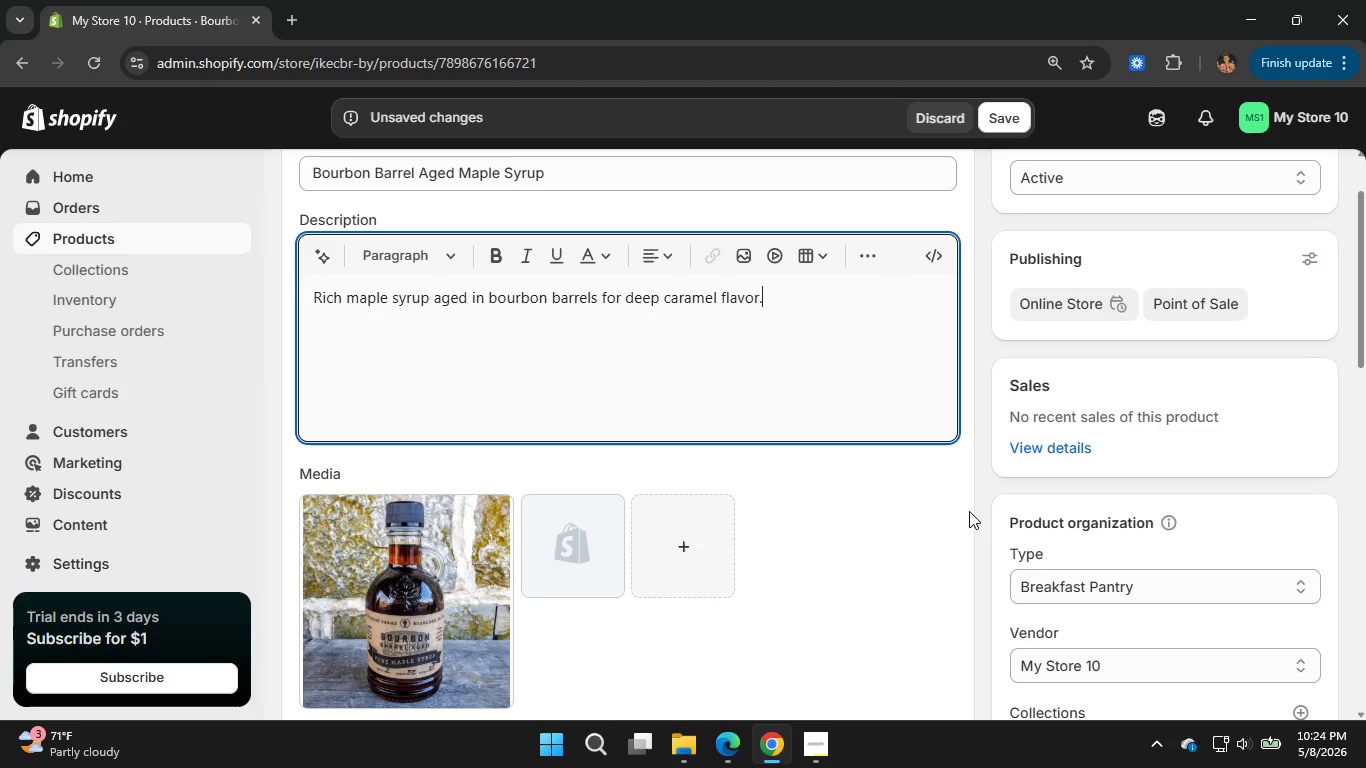 
wait(12.91)
 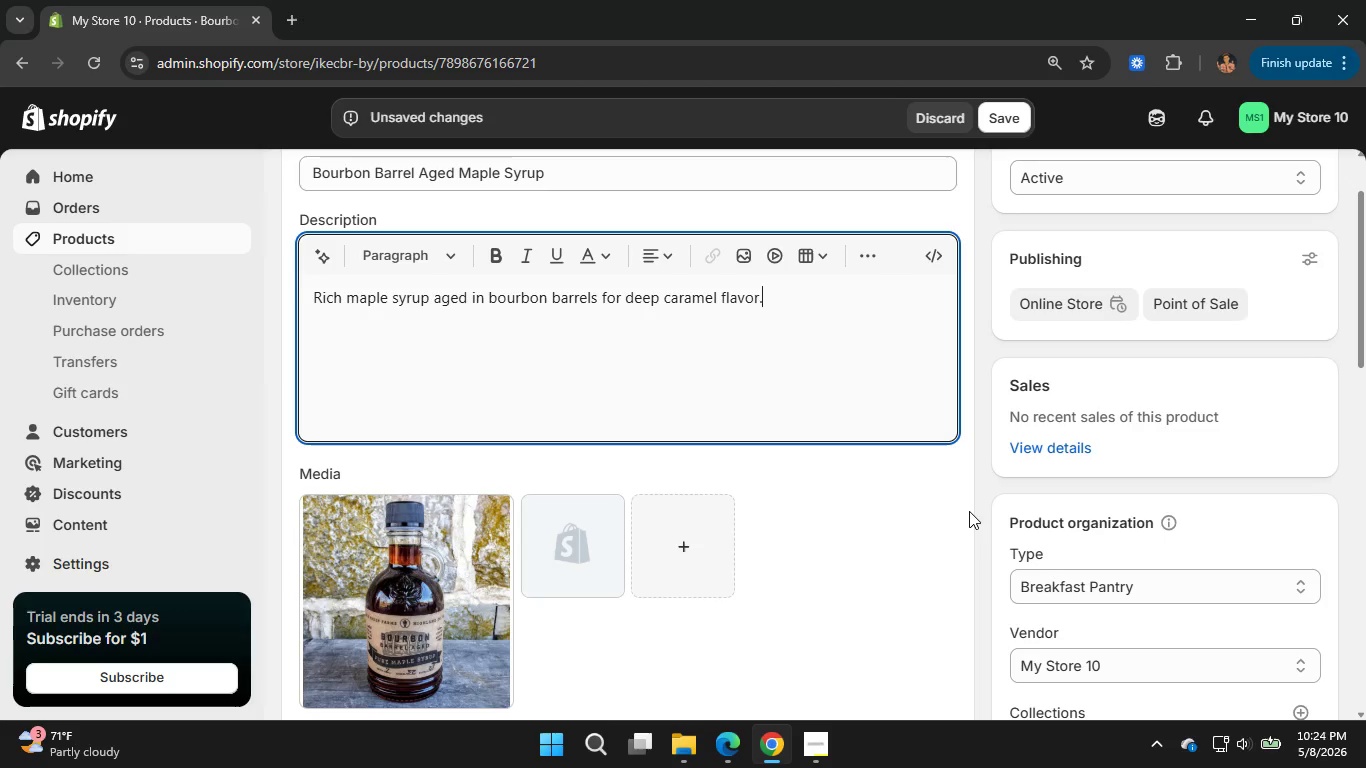 
left_click([969, 511])
 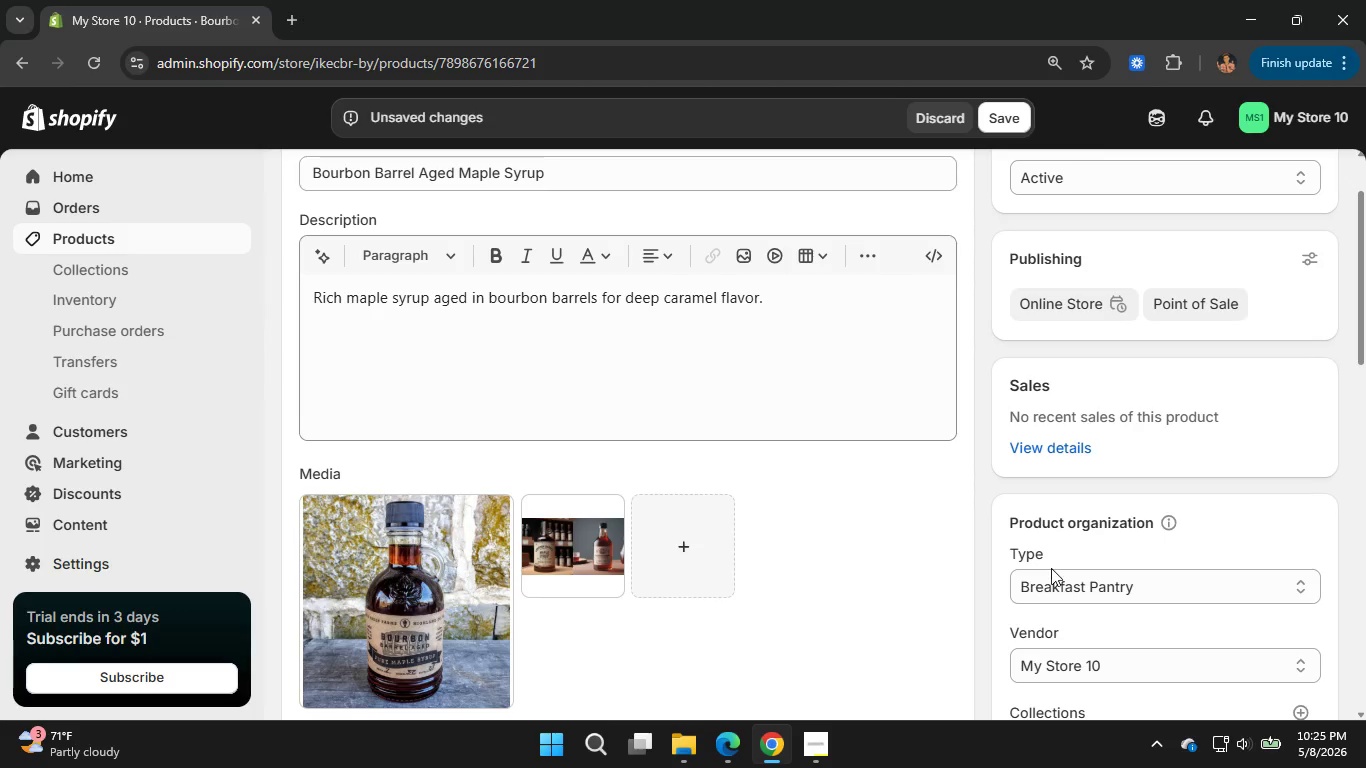 
wait(7.03)
 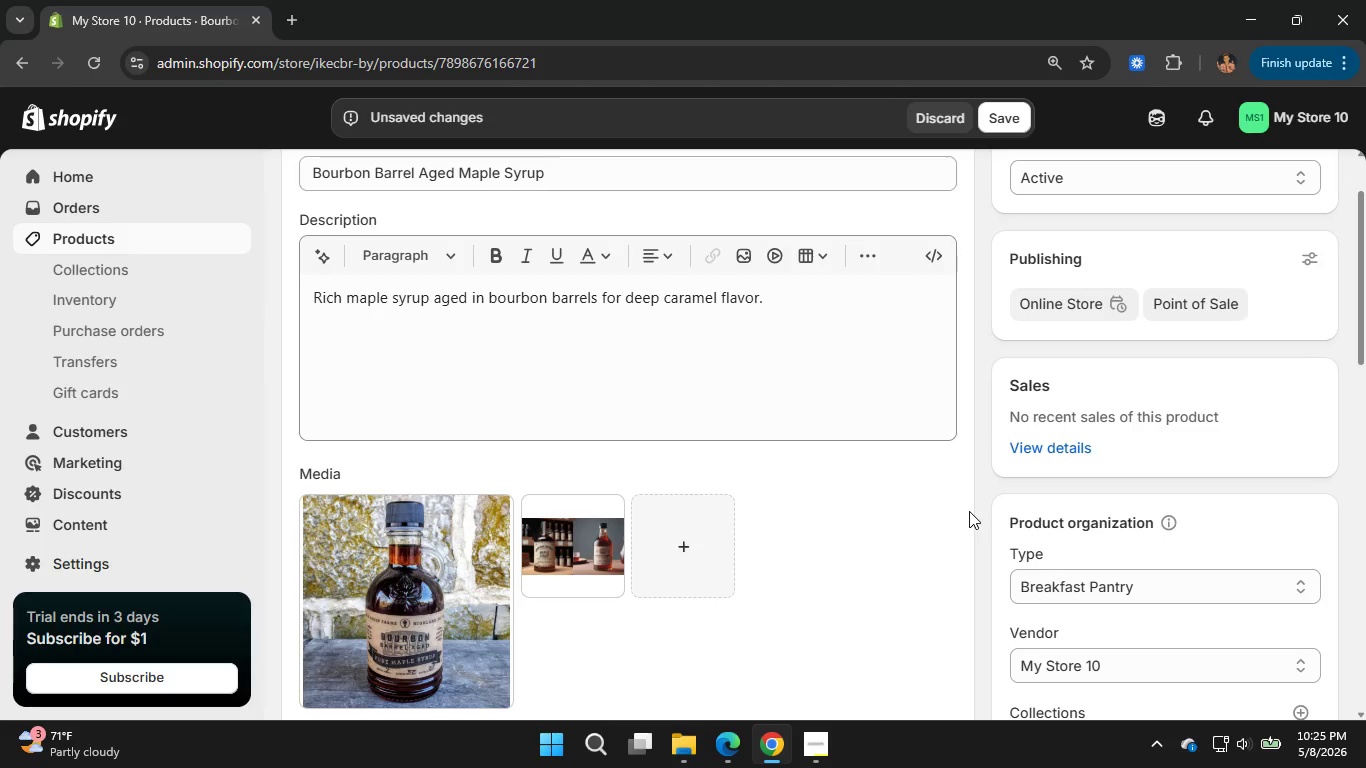 
scroll: coordinate [1092, 525], scroll_direction: down, amount: 1.0
 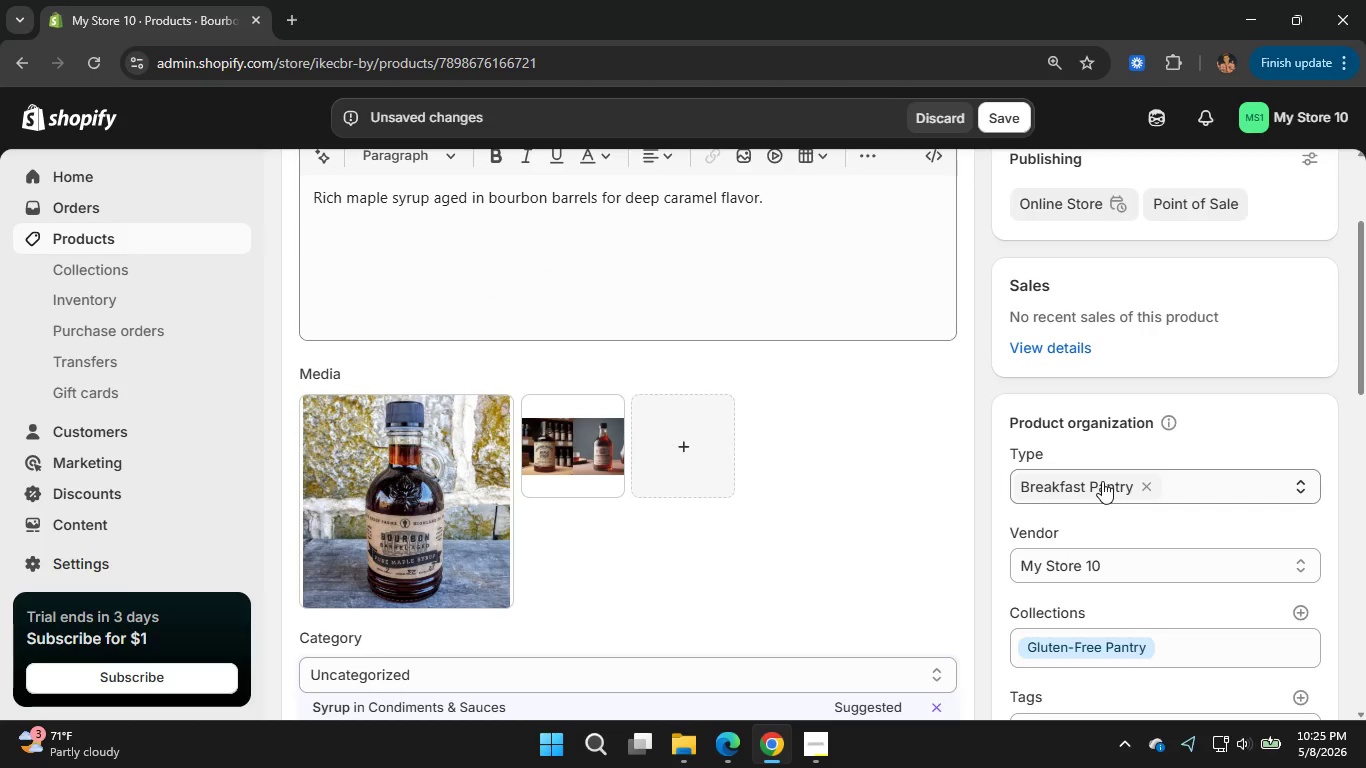 
left_click([1102, 481])
 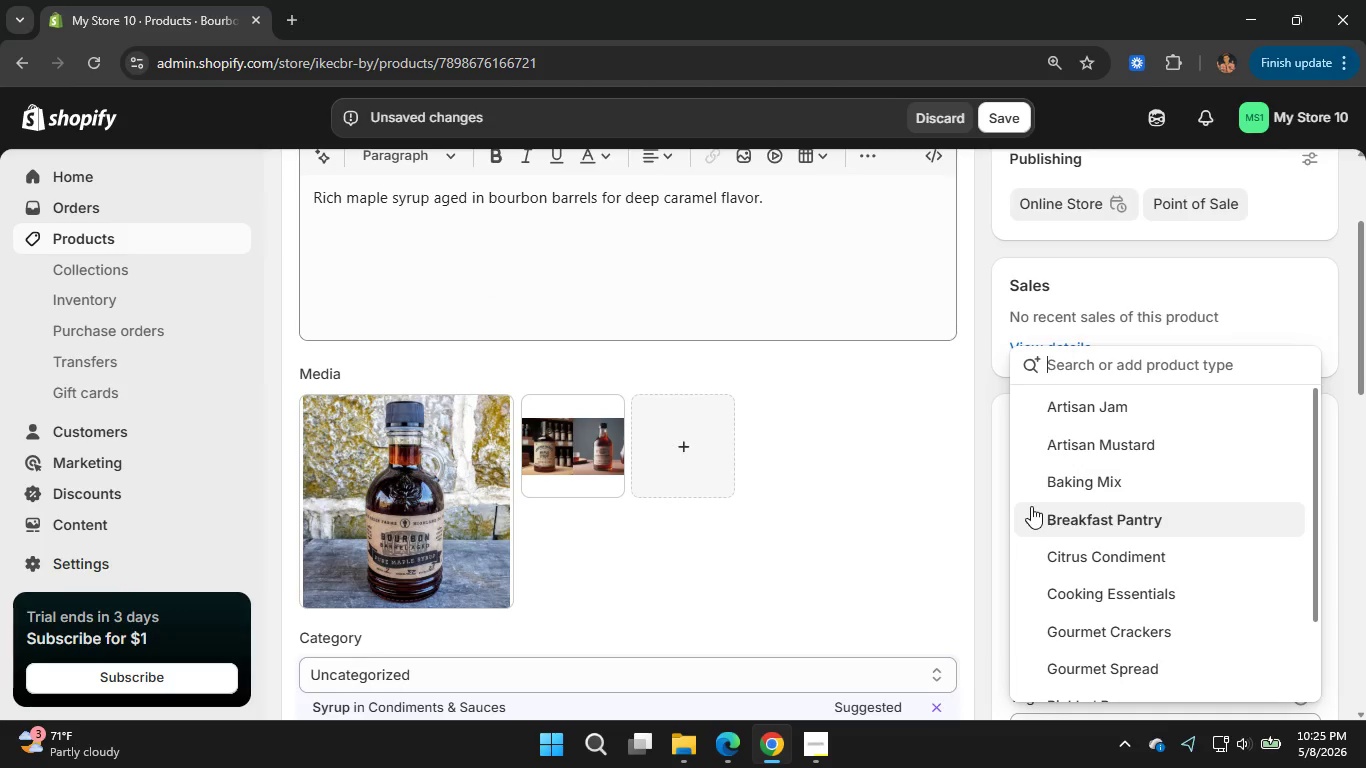 
left_click([1030, 513])
 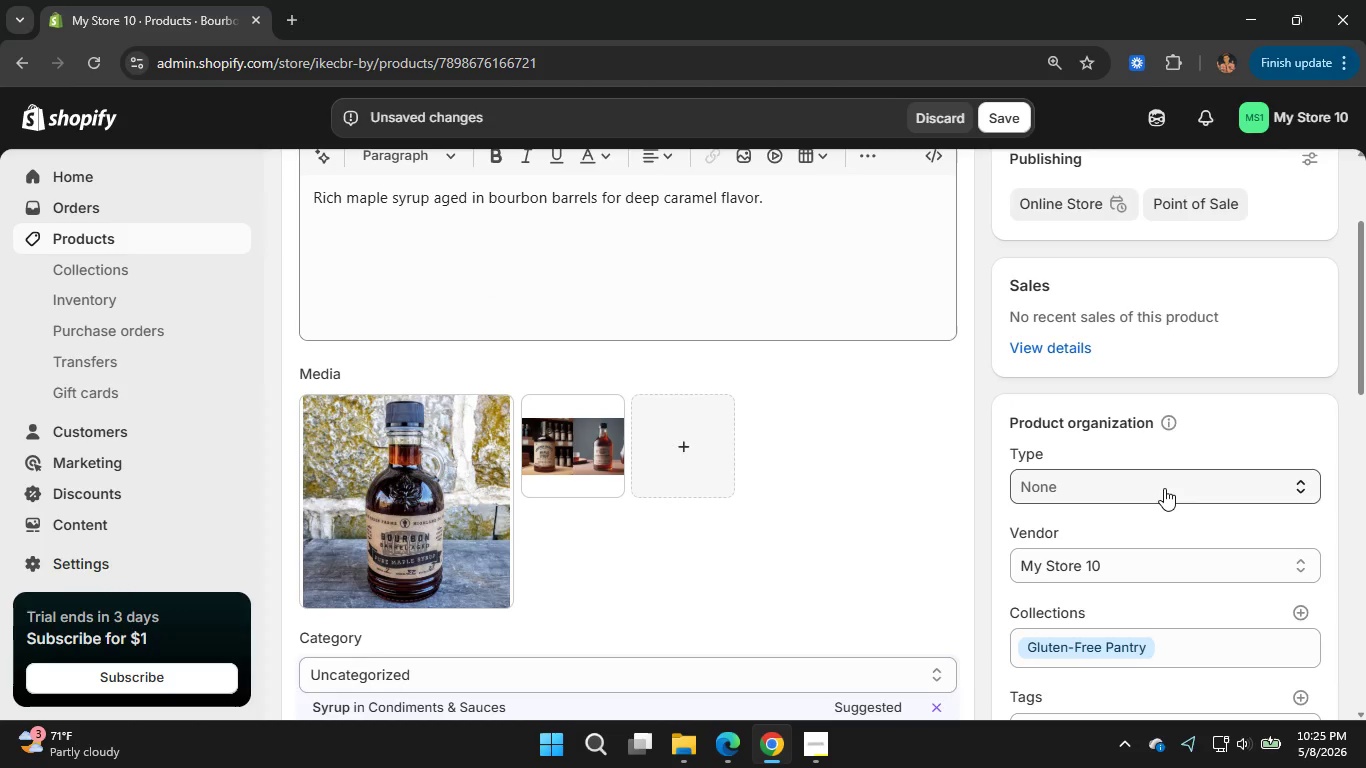 
left_click([1164, 488])
 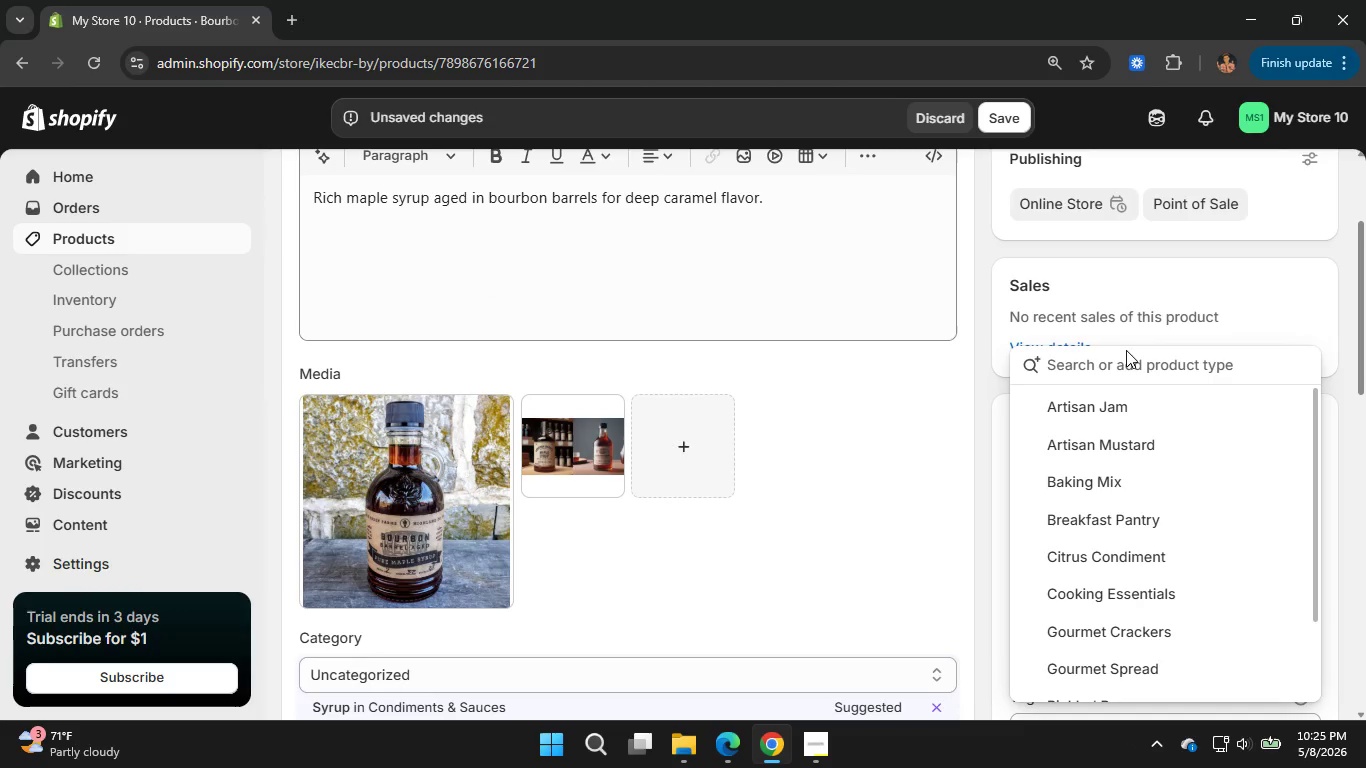 
left_click([1126, 365])
 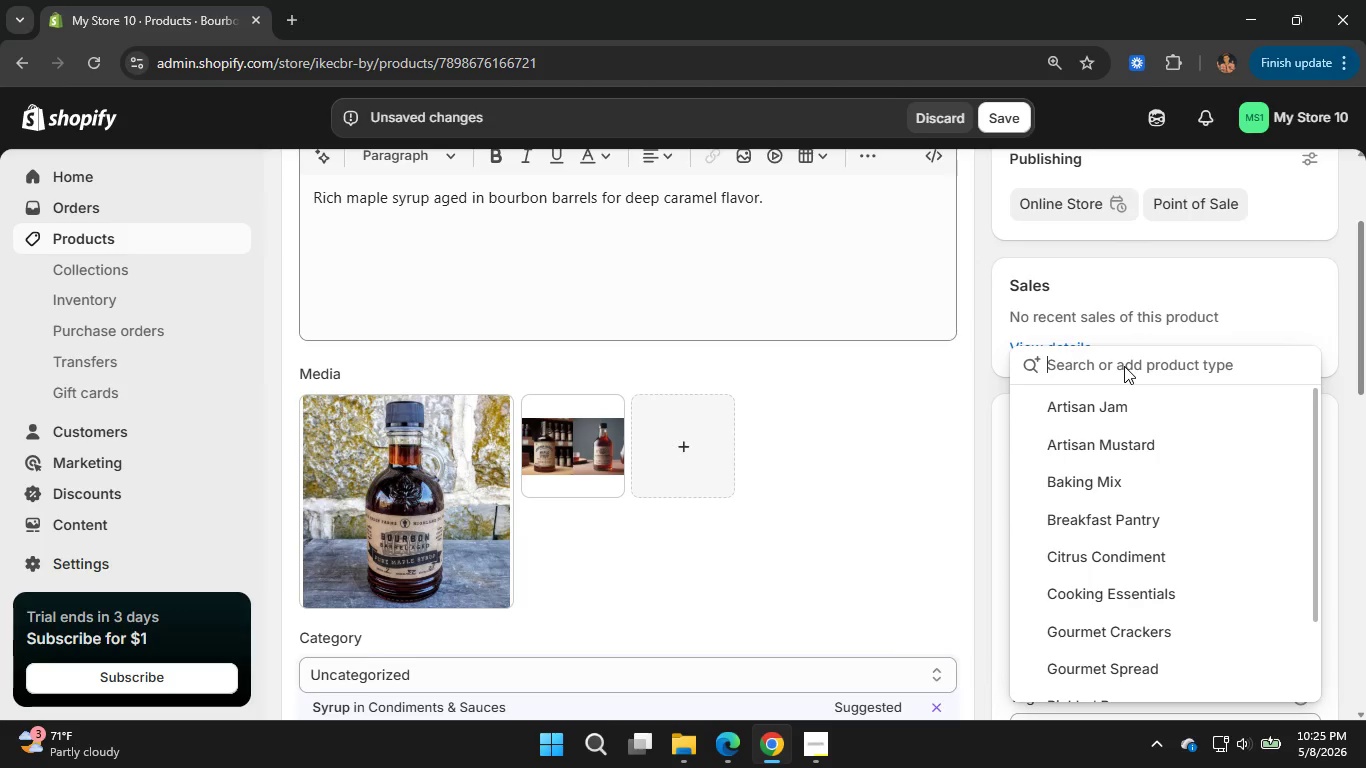 
type(Artisan Syrup)
 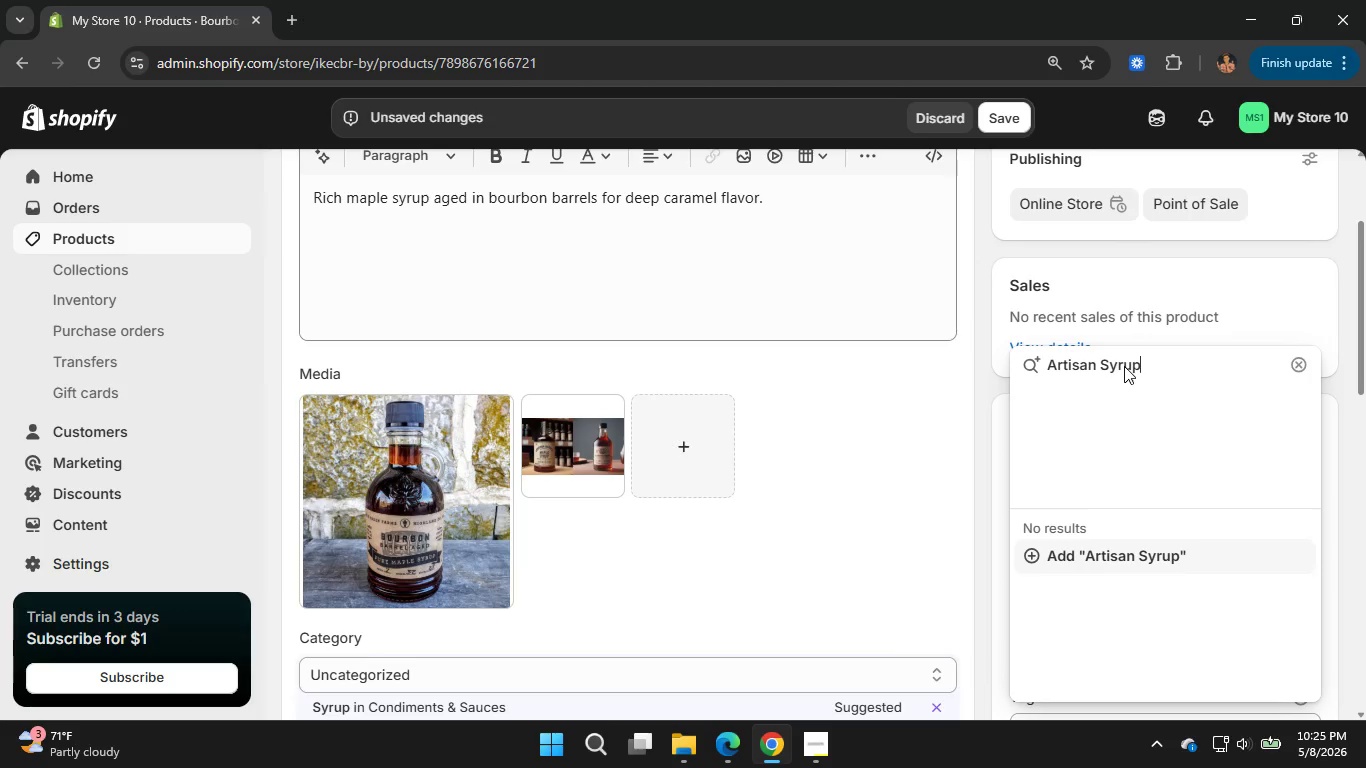 
left_click([1129, 548])
 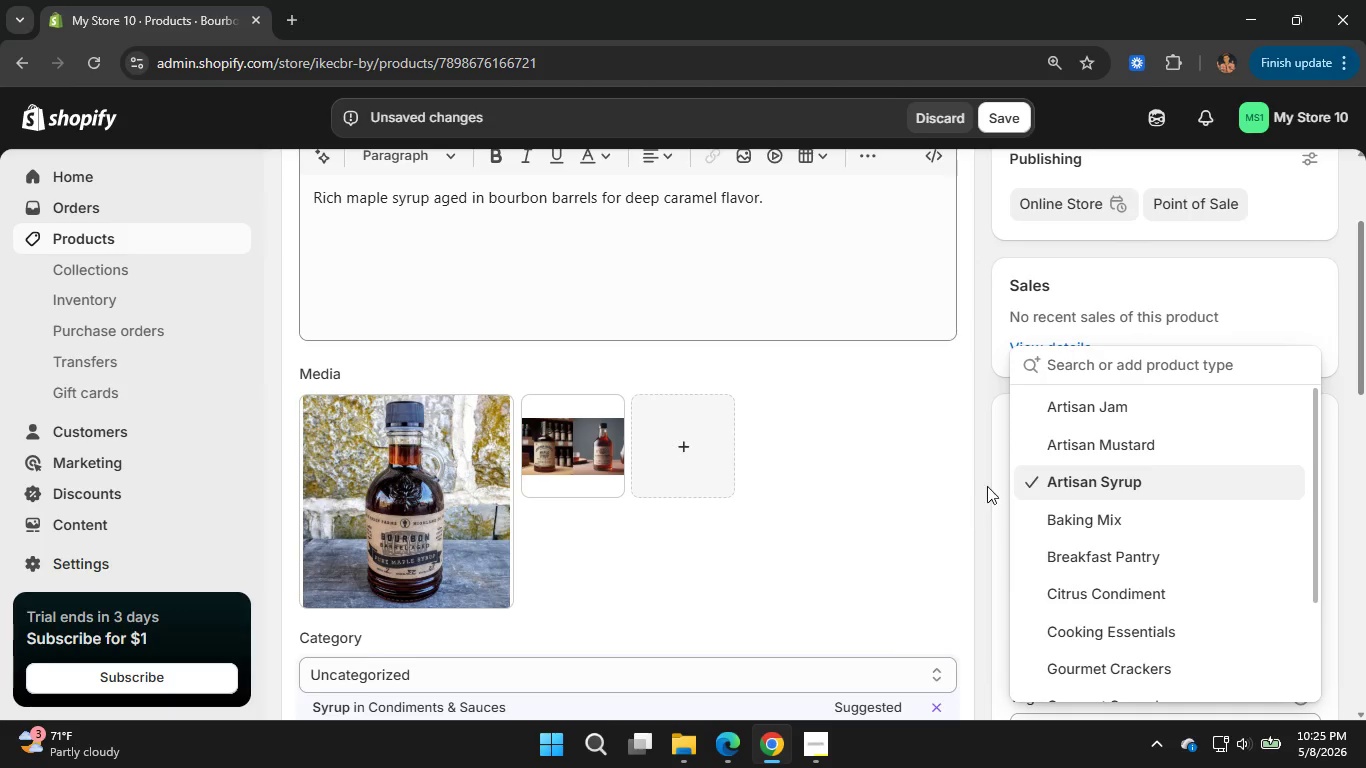 
left_click([991, 484])
 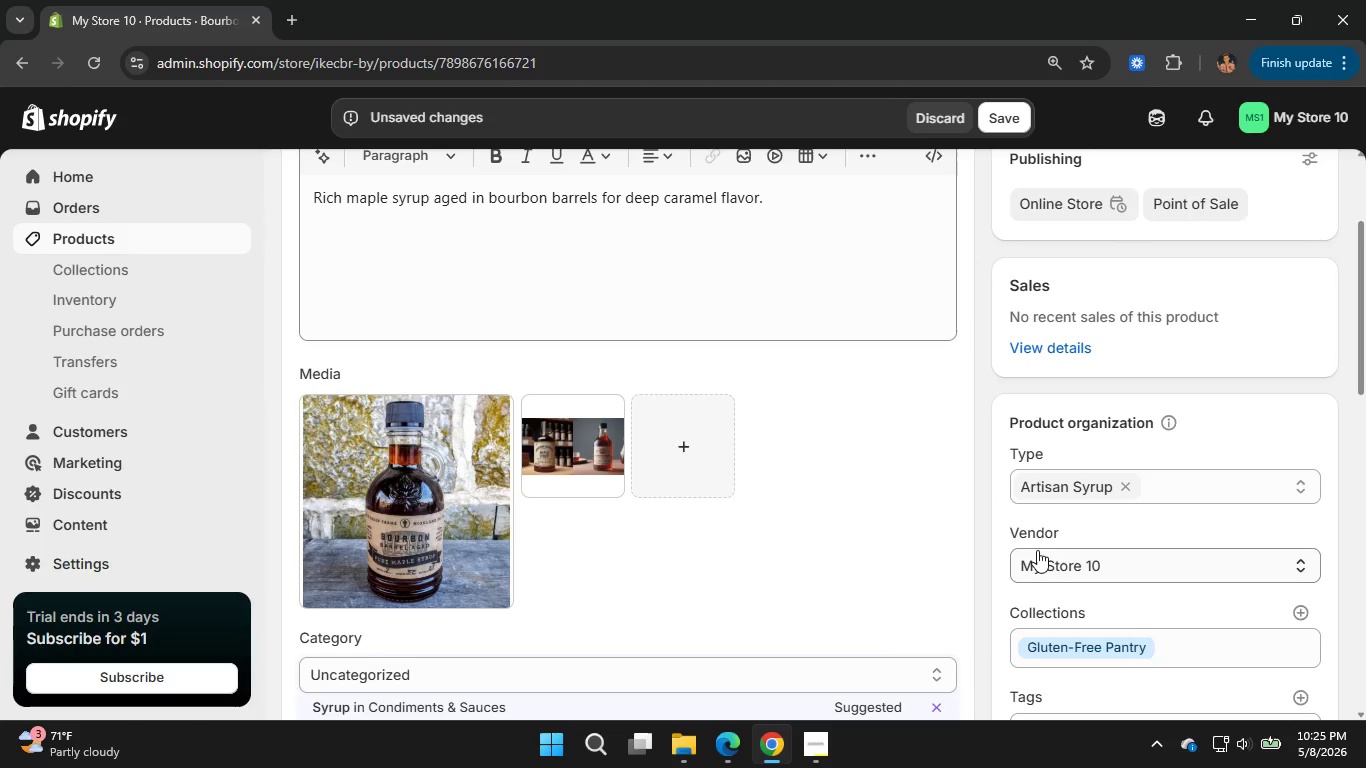 
left_click([1037, 550])
 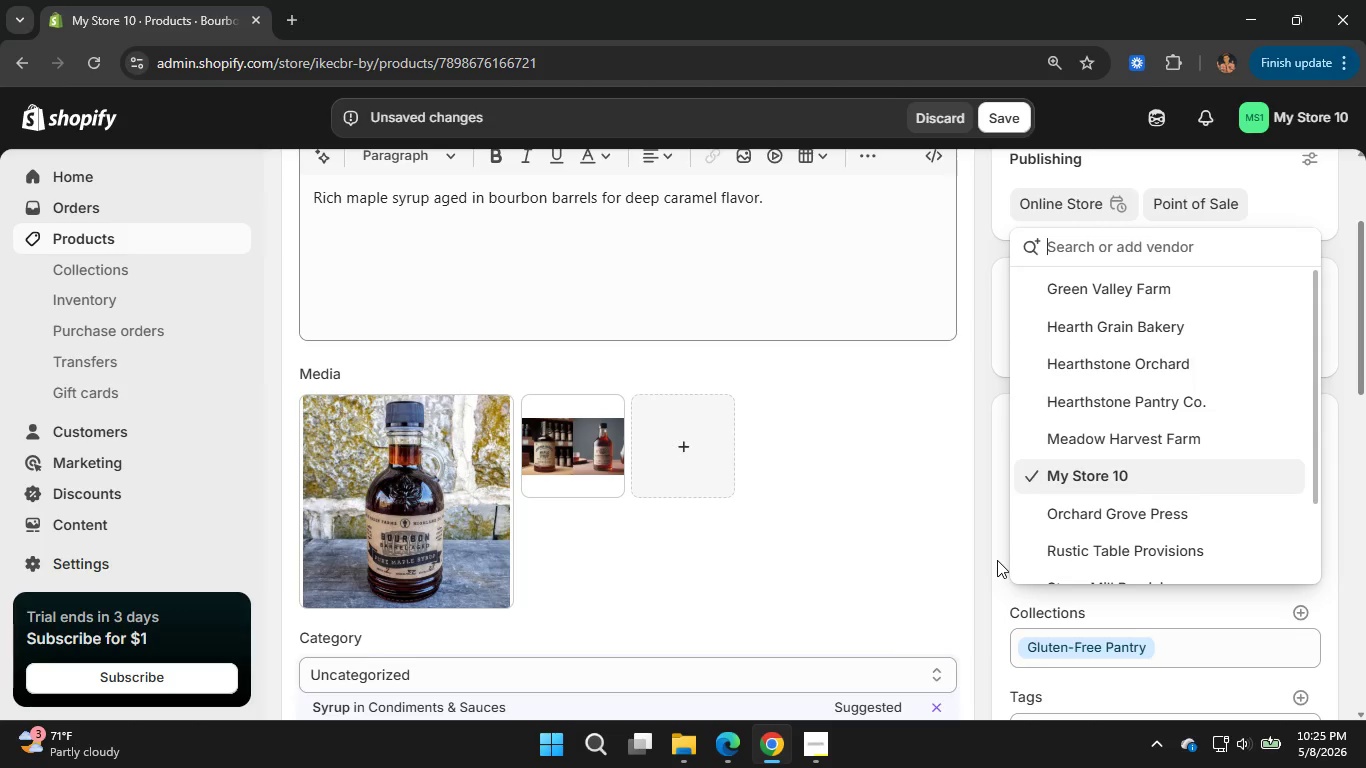 
type(I)
key(Backspace)
type(Timber Creek)
 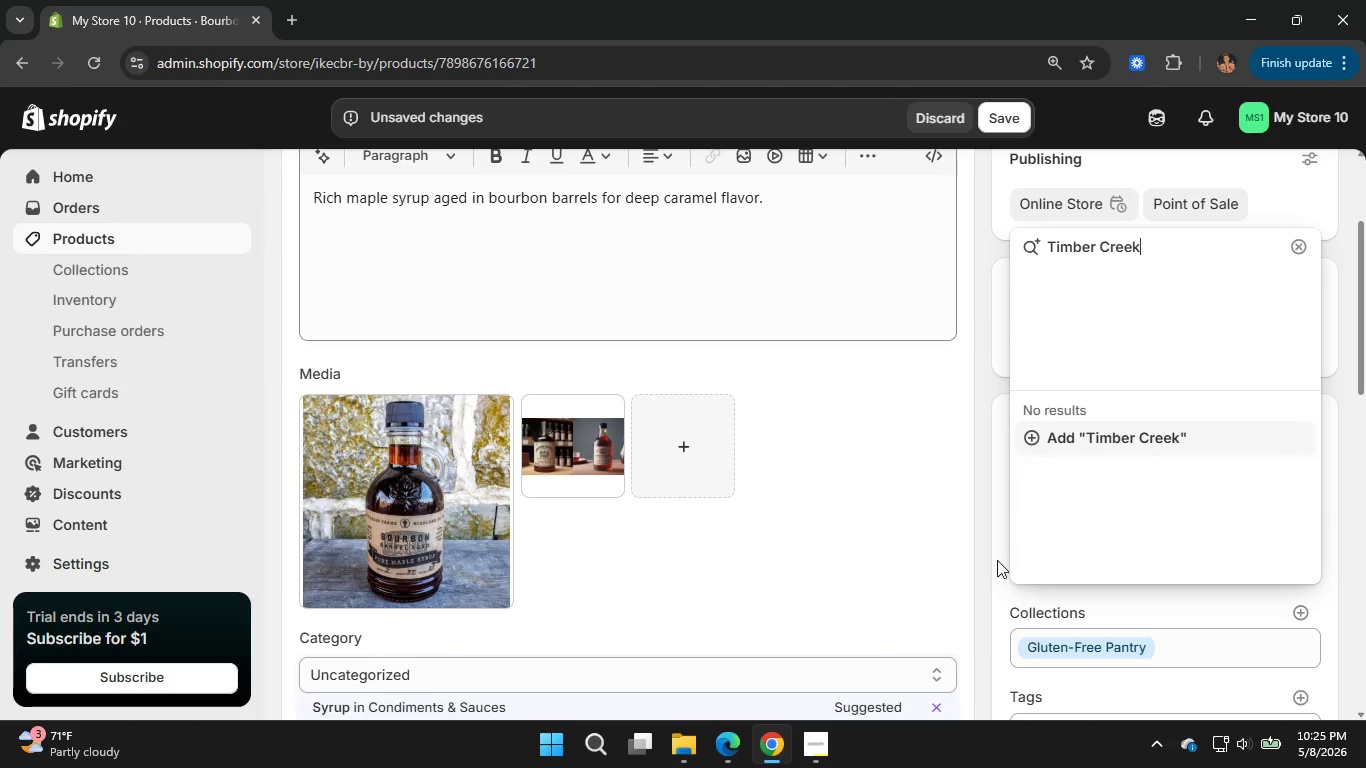 
wait(8.23)
 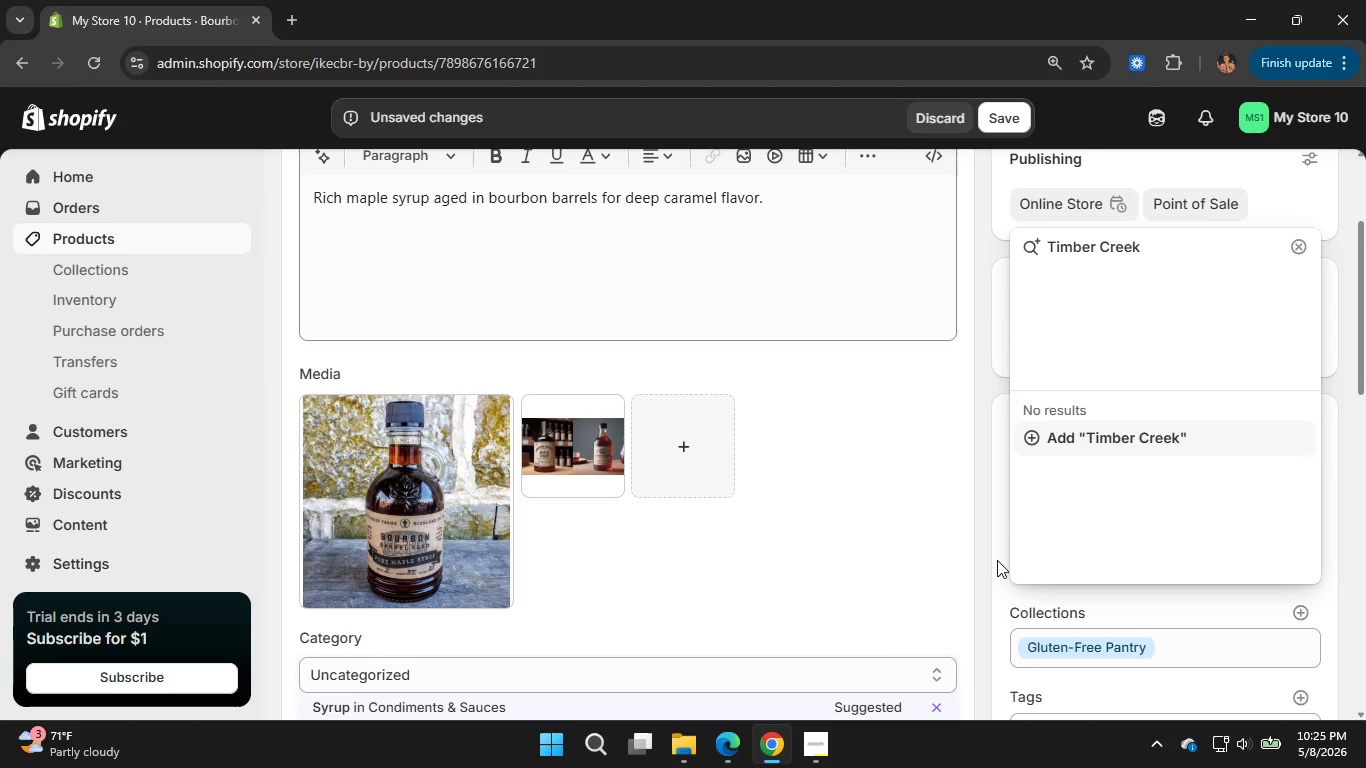 
type(nSuga)
 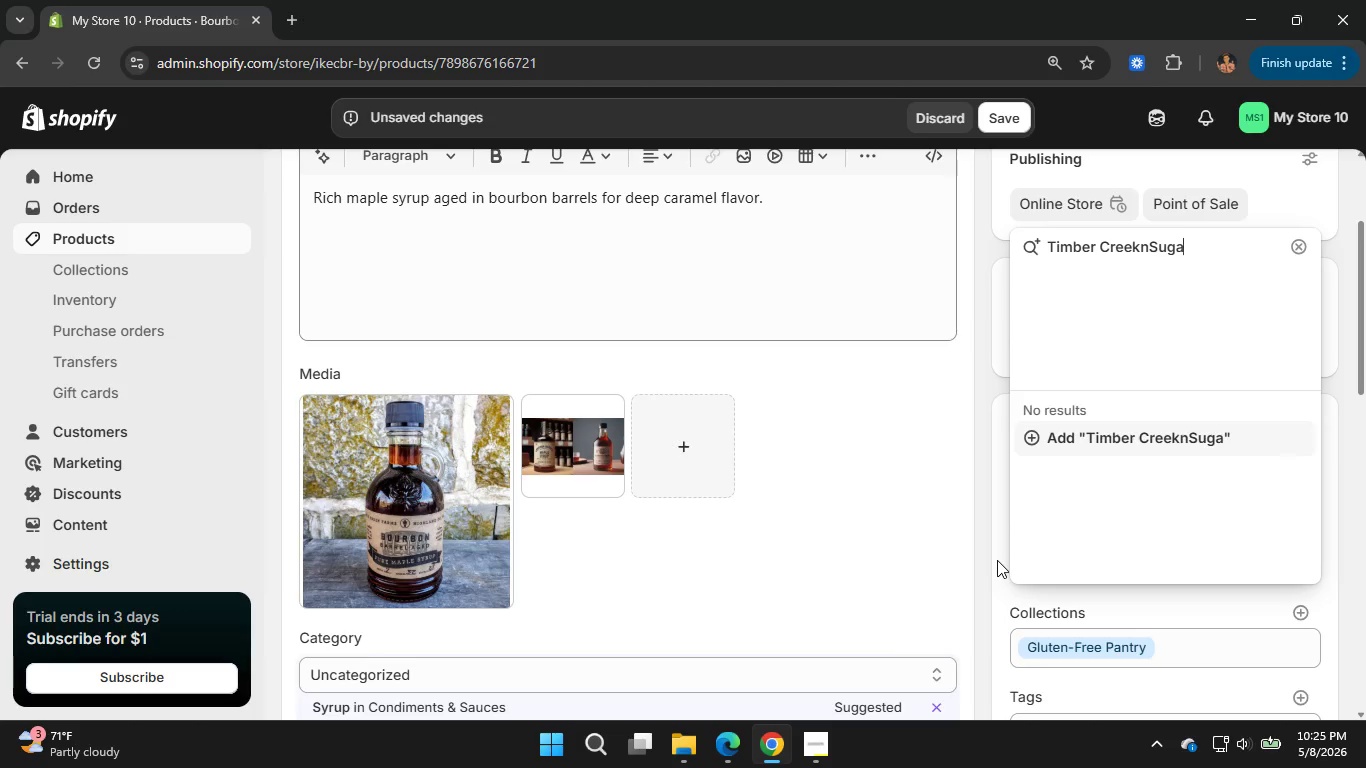 
wait(6.62)
 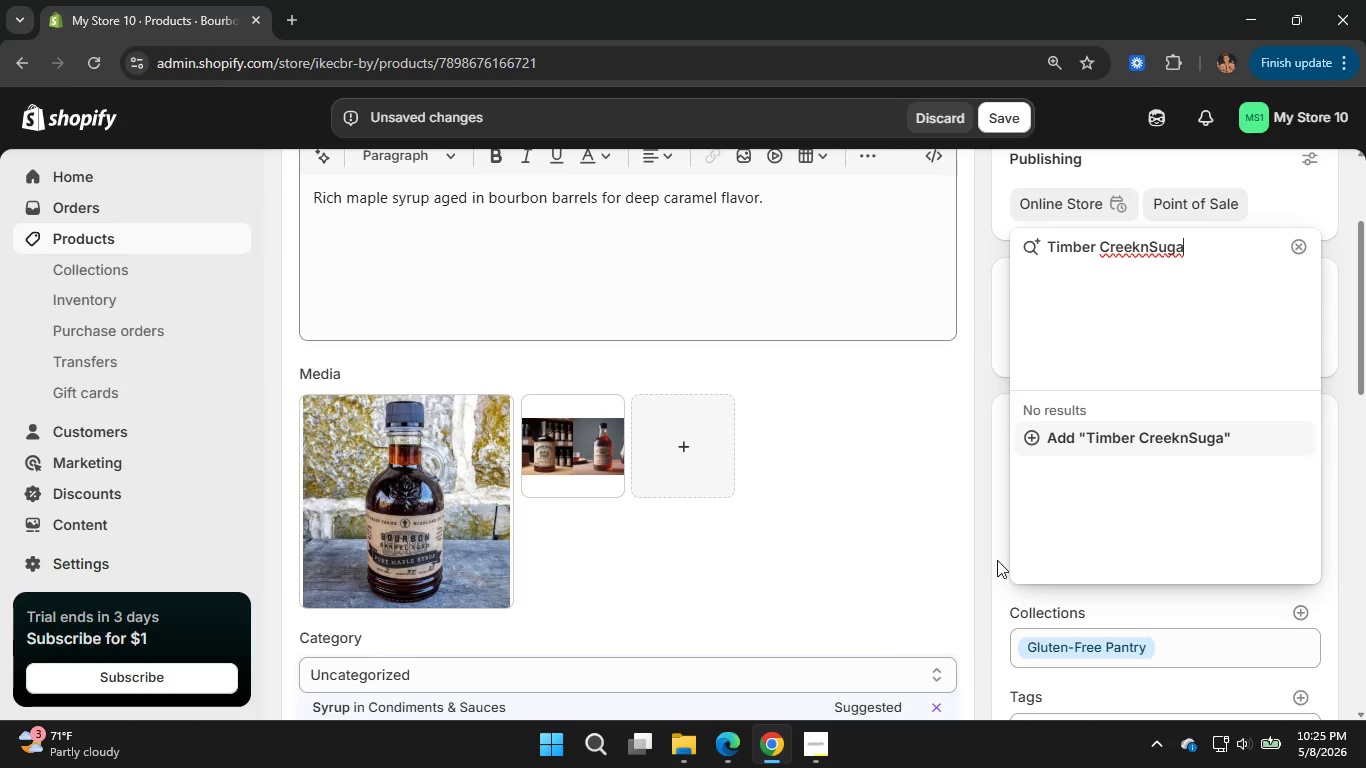 
type(rmakers)
 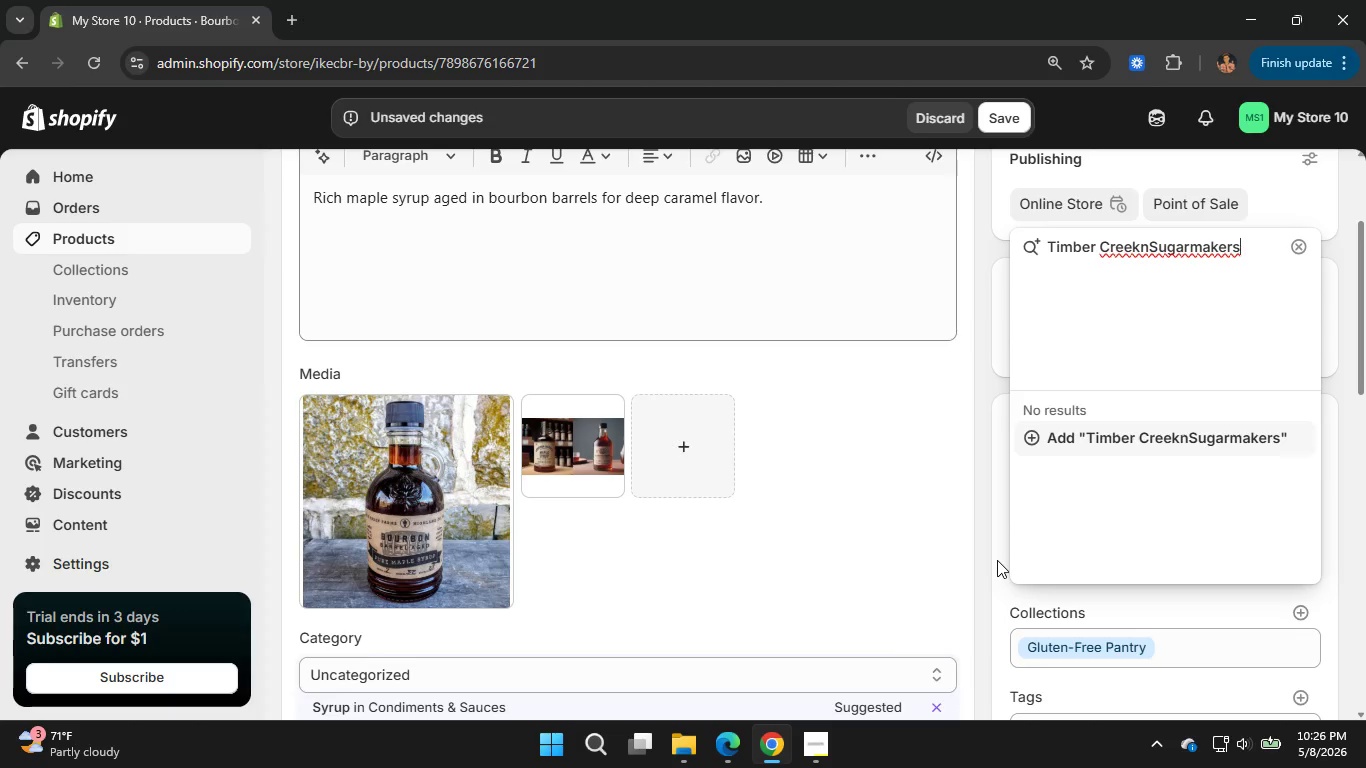 
wait(10.84)
 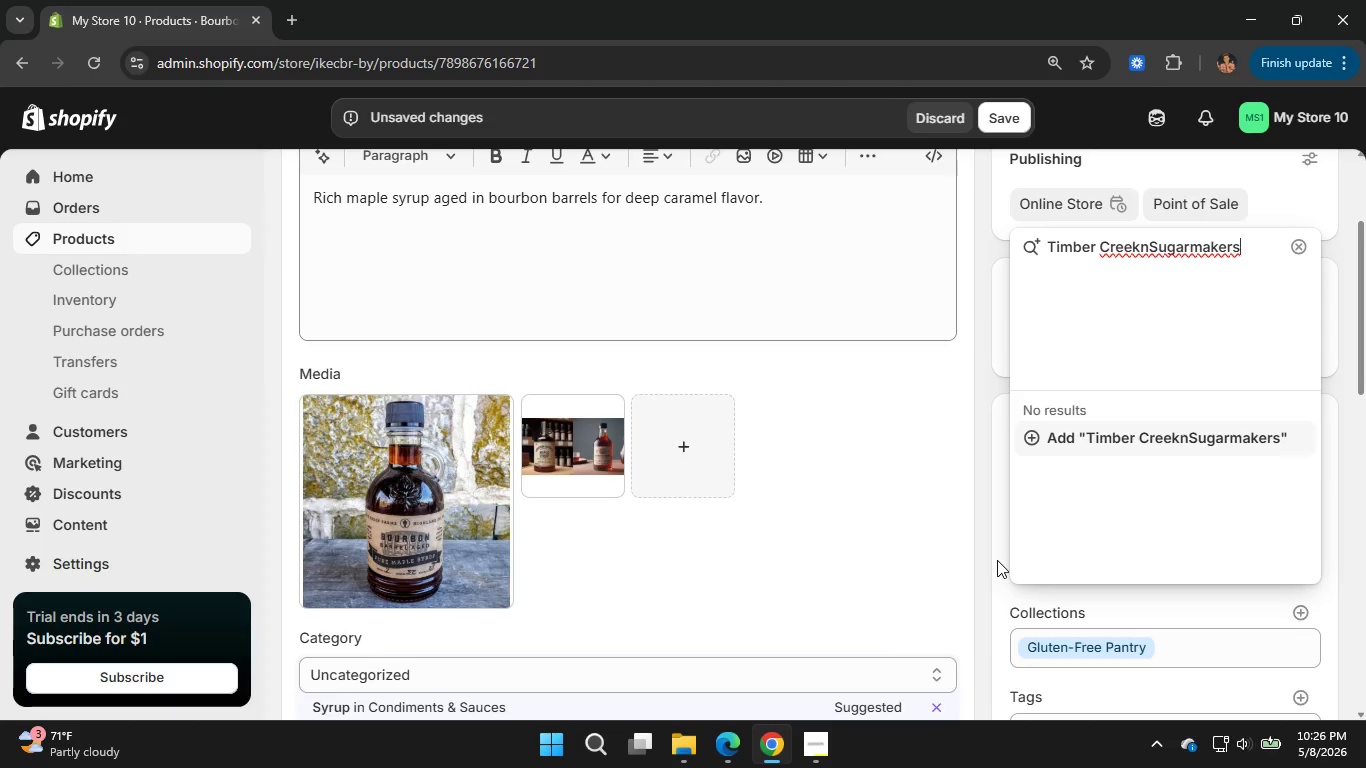 
left_click([1148, 241])
 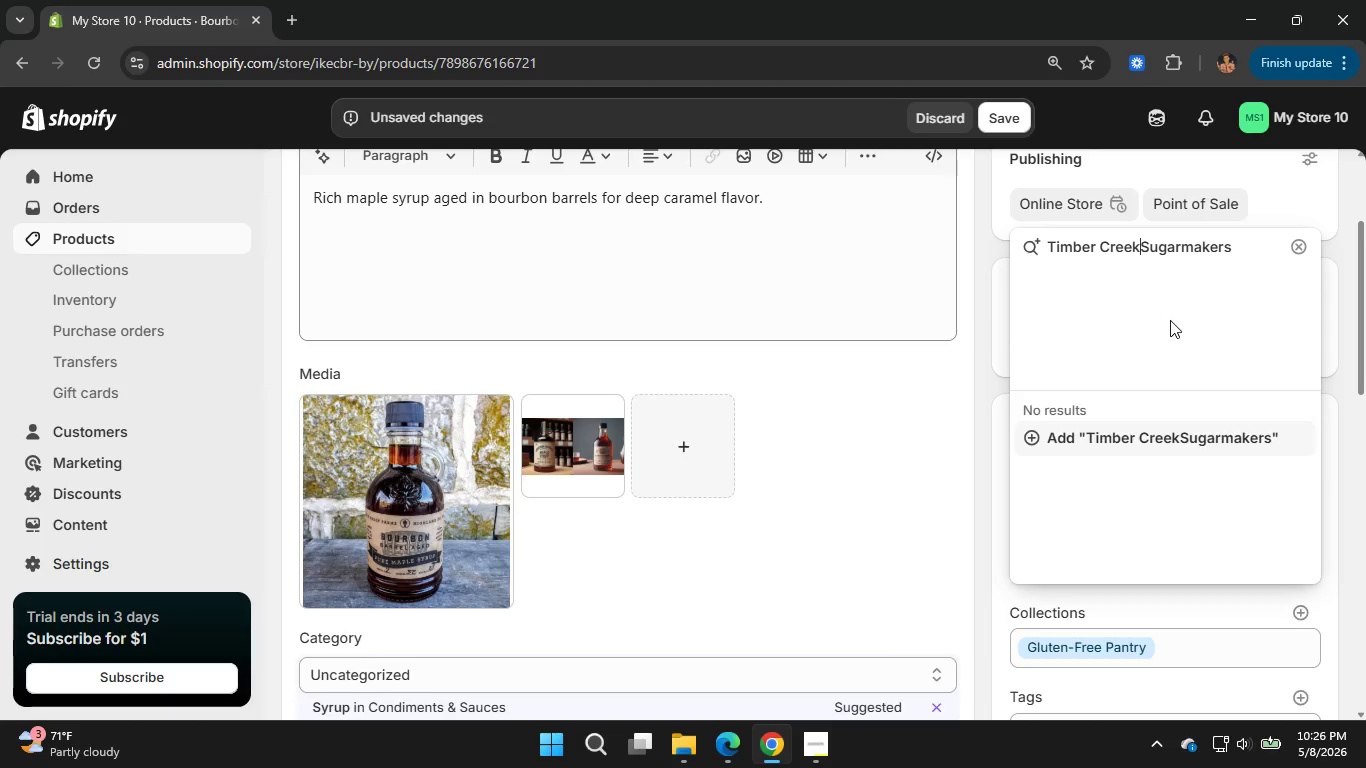 
key(Backspace)
 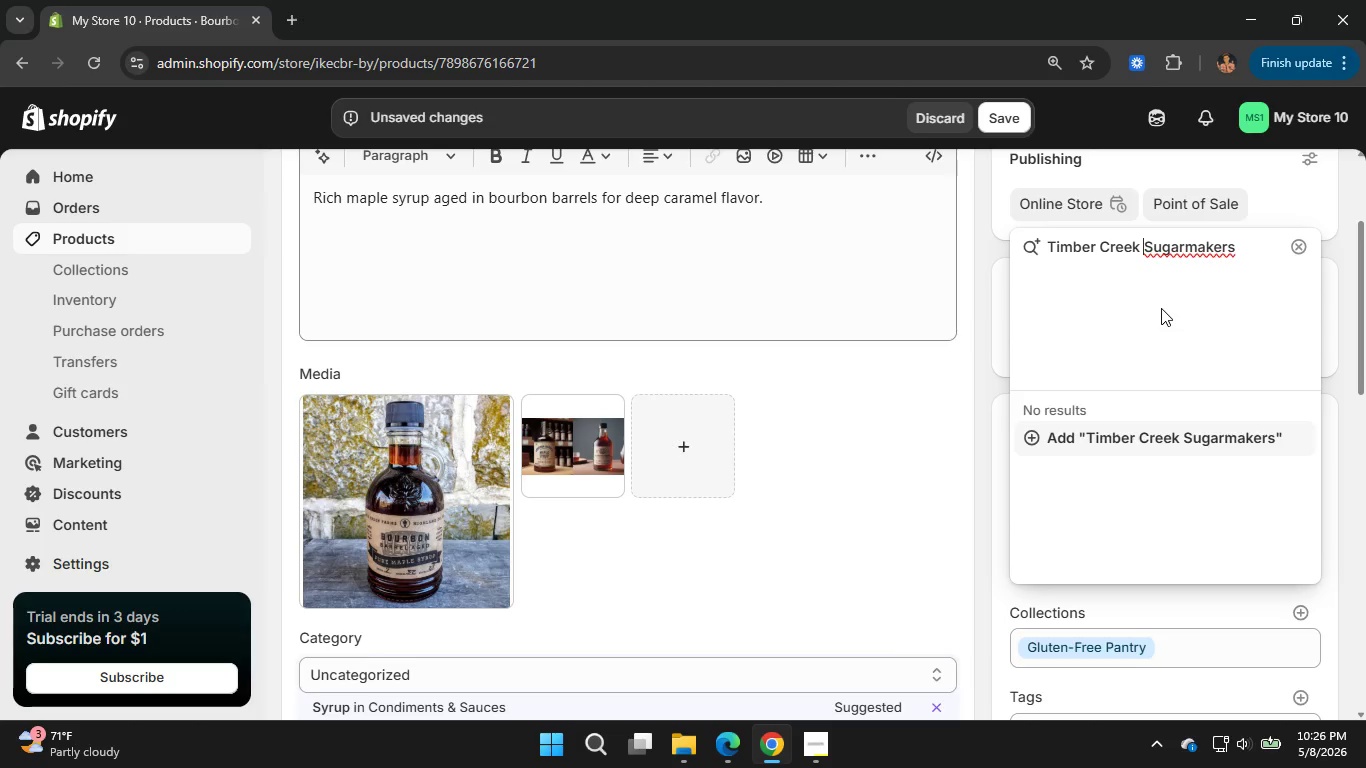 
key(Space)
 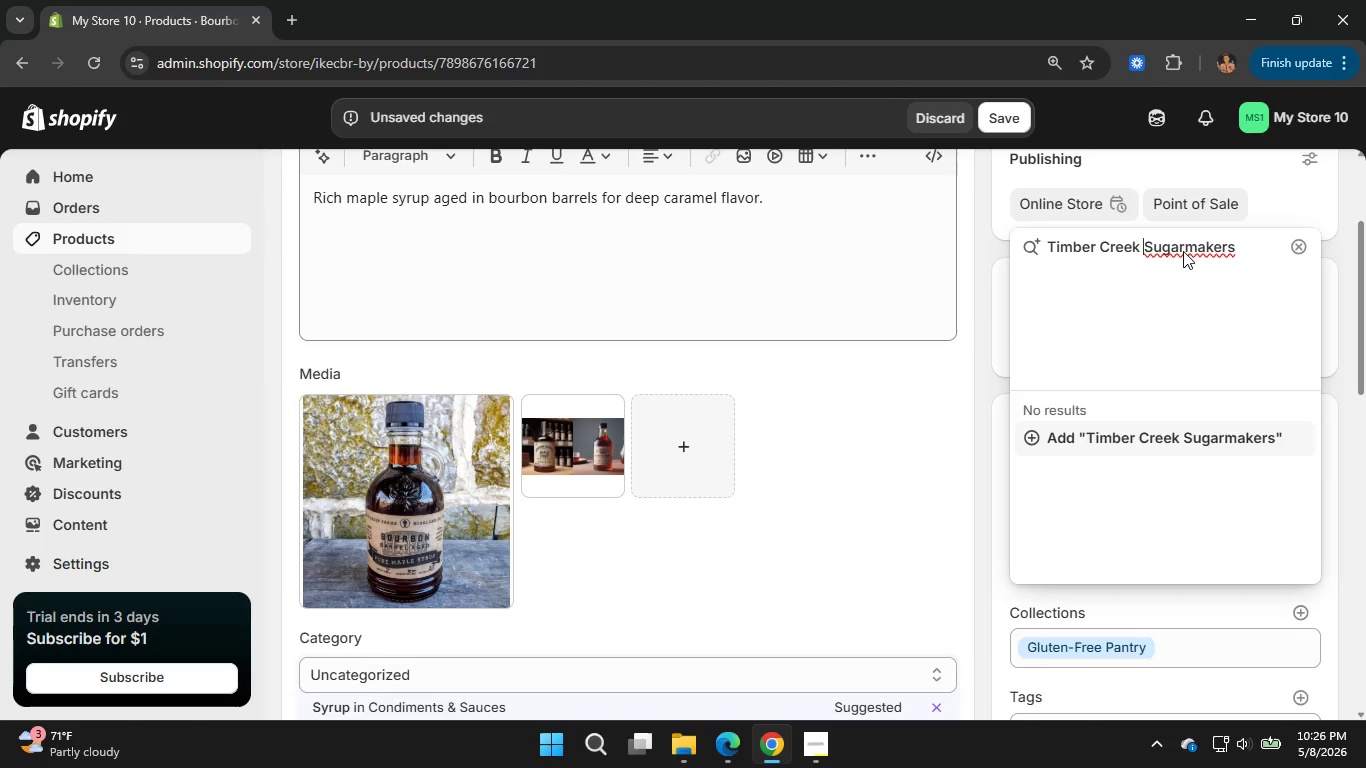 
wait(6.92)
 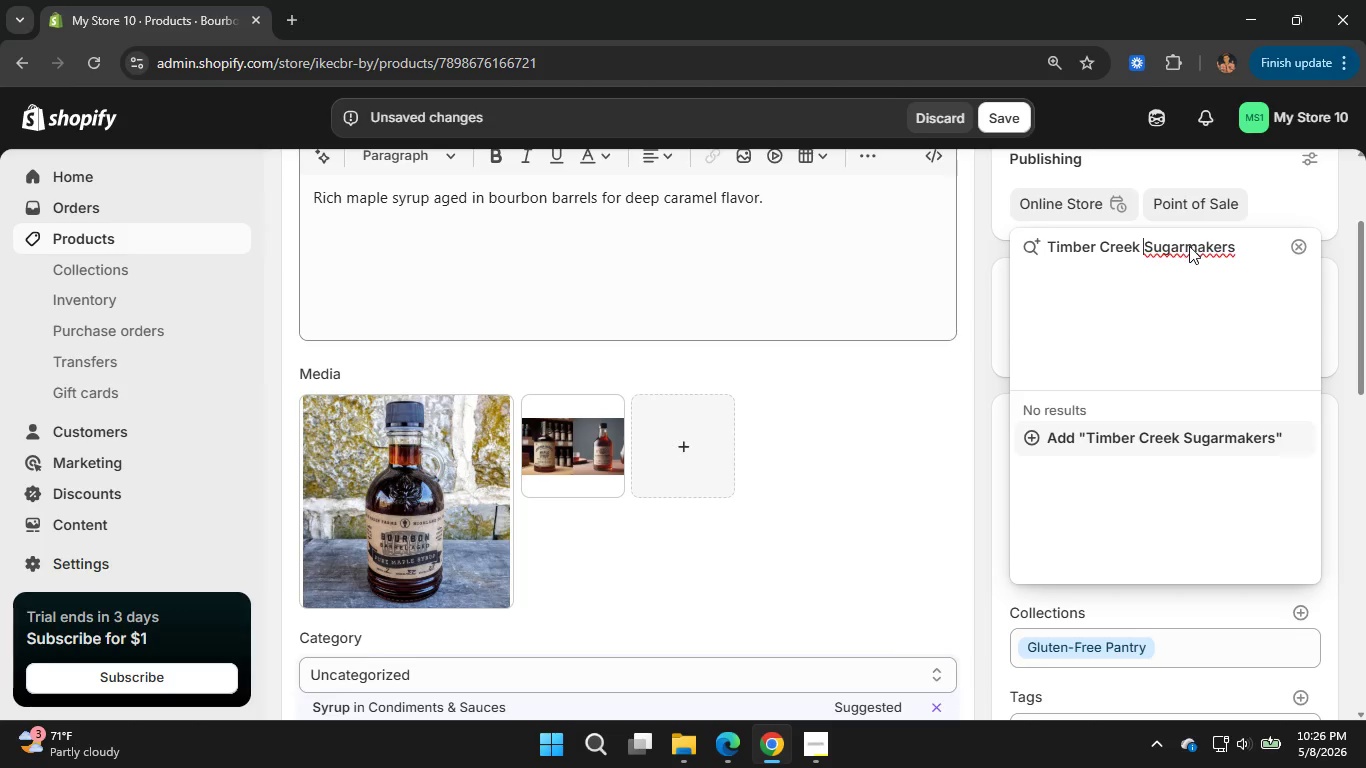 
left_click([1197, 441])
 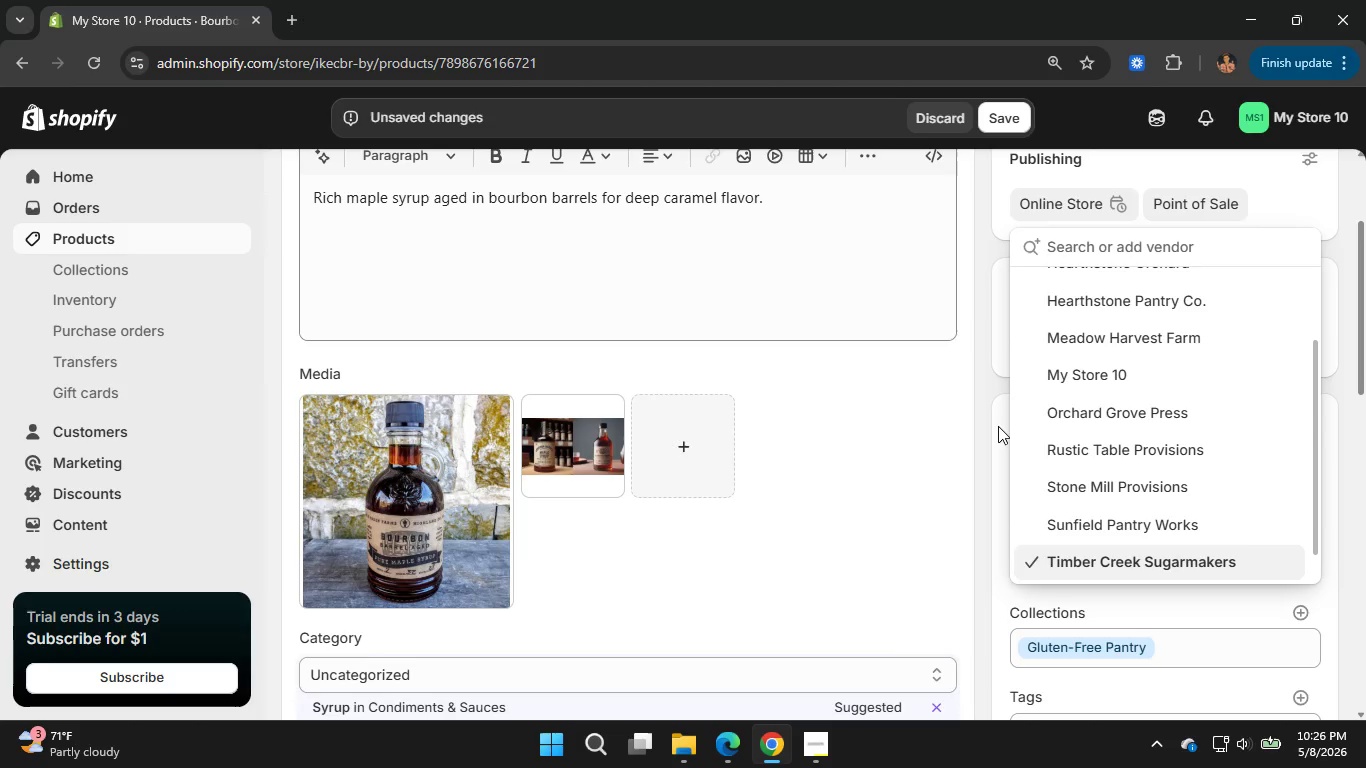 
left_click([998, 426])
 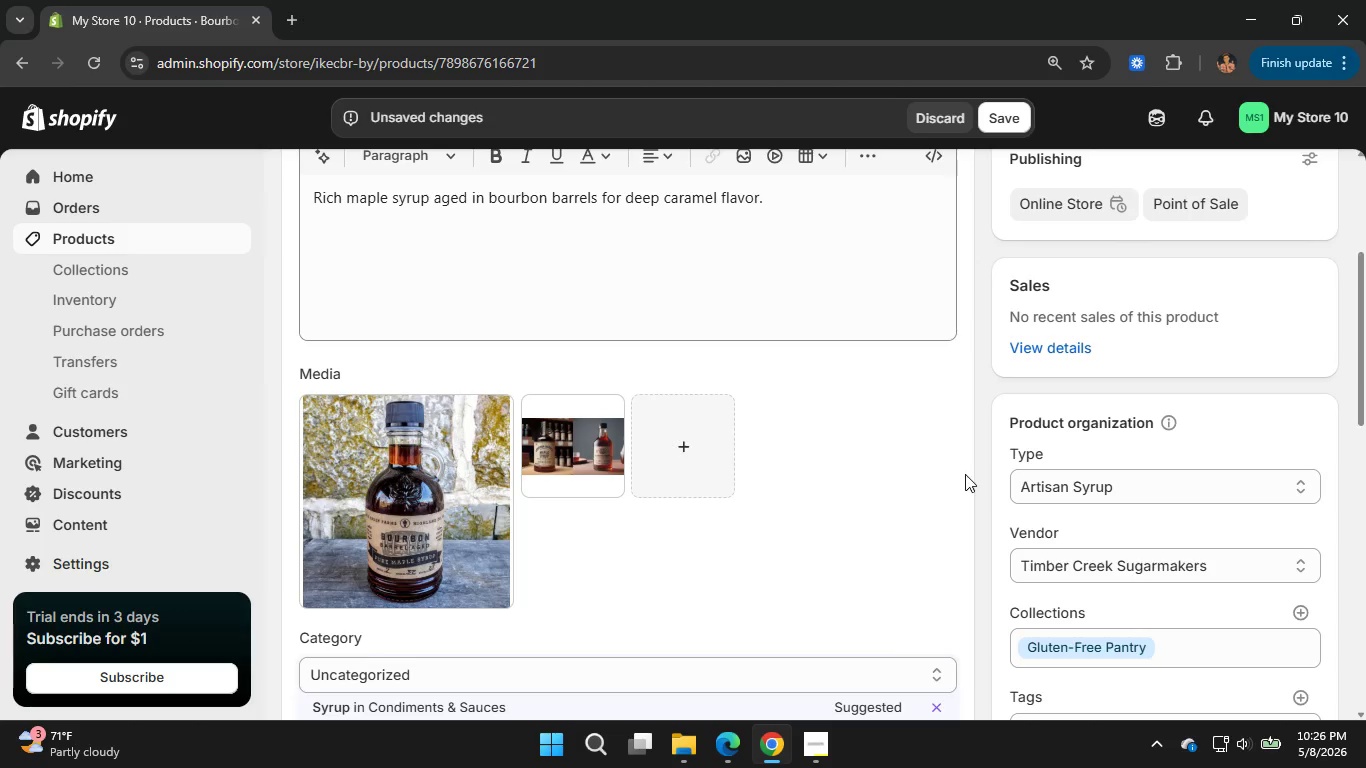 
scroll: coordinate [950, 470], scroll_direction: down, amount: 16.0
 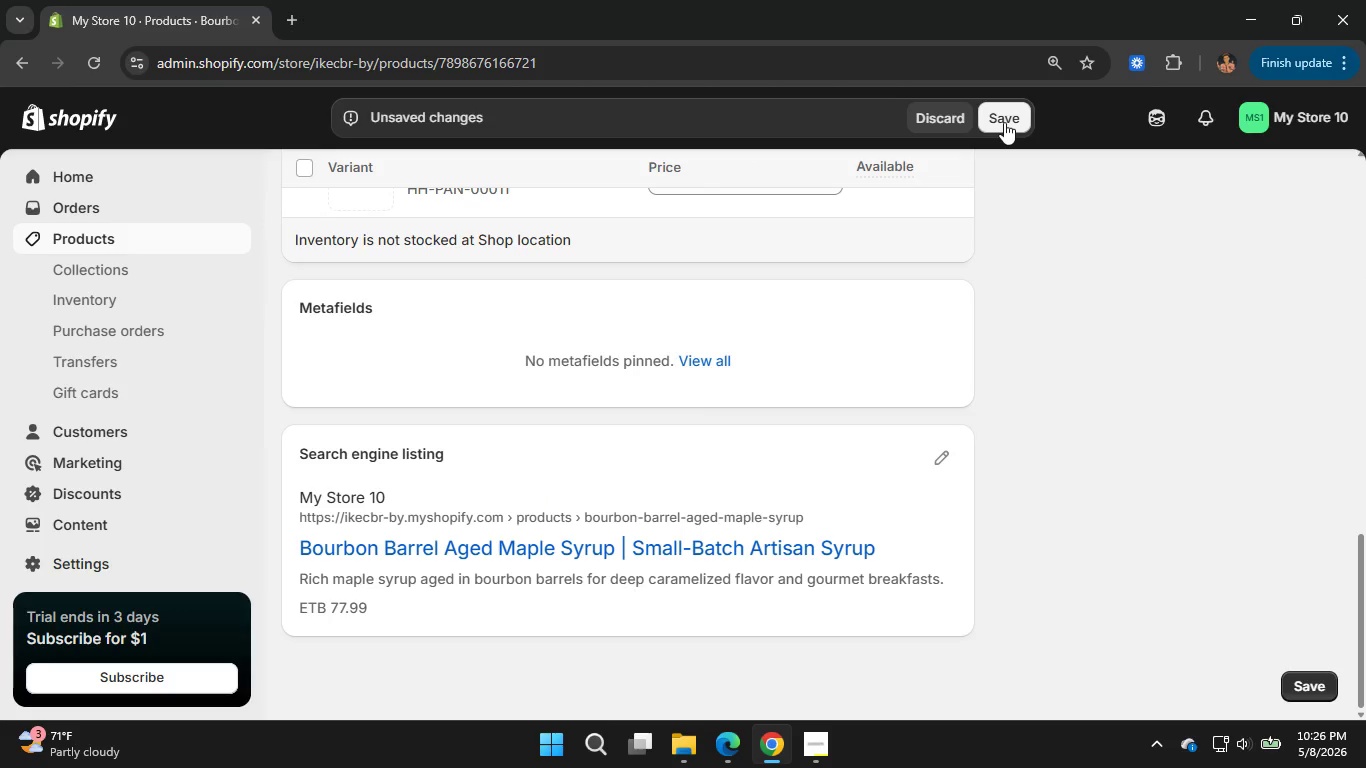 
left_click([1004, 122])
 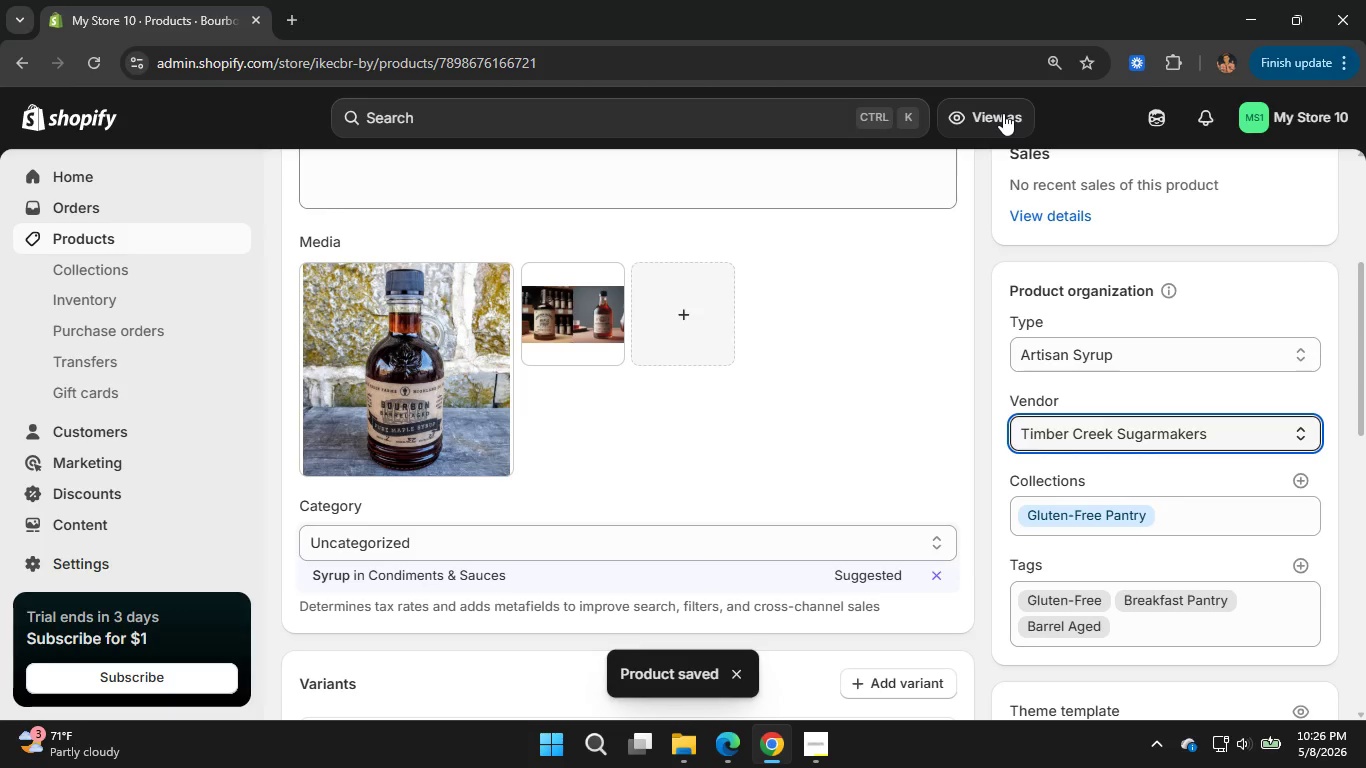 
wait(18.27)
 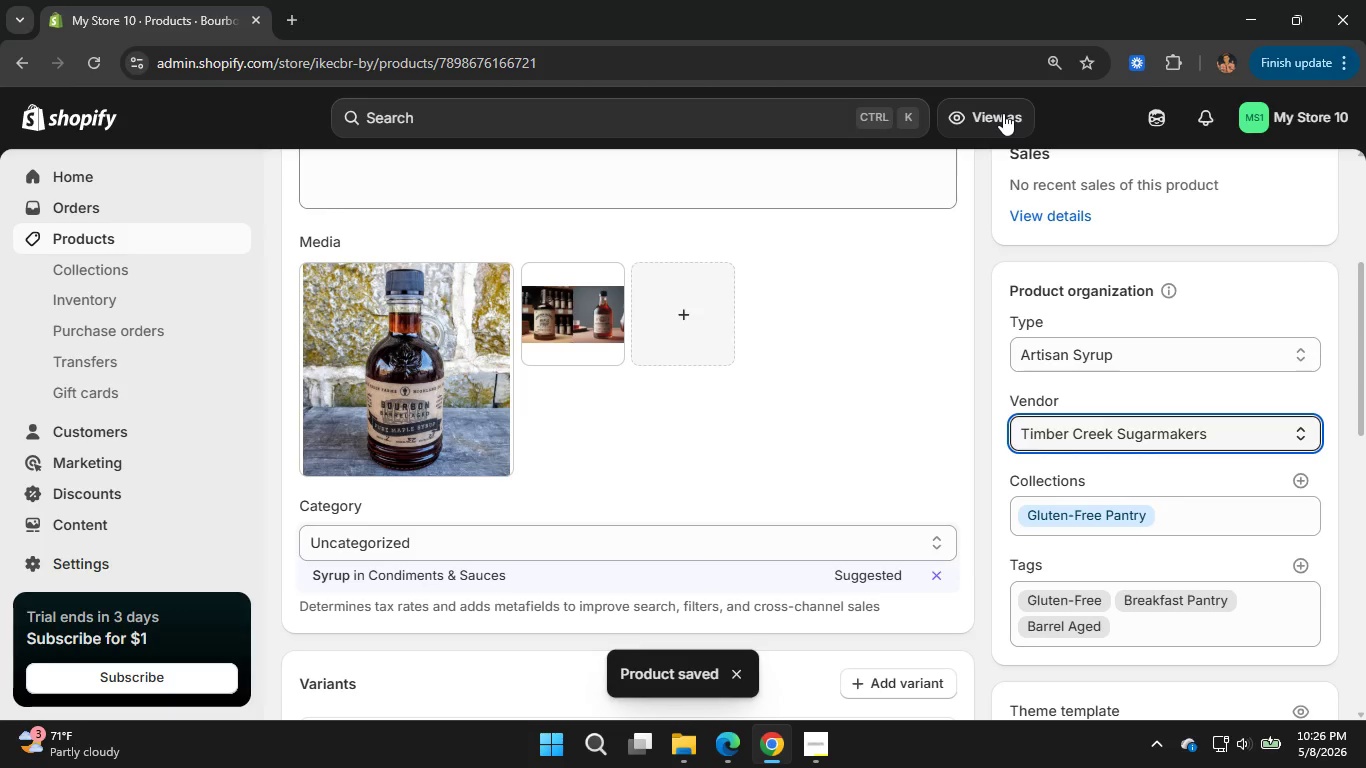 
scroll: coordinate [305, 196], scroll_direction: down, amount: 1.0
 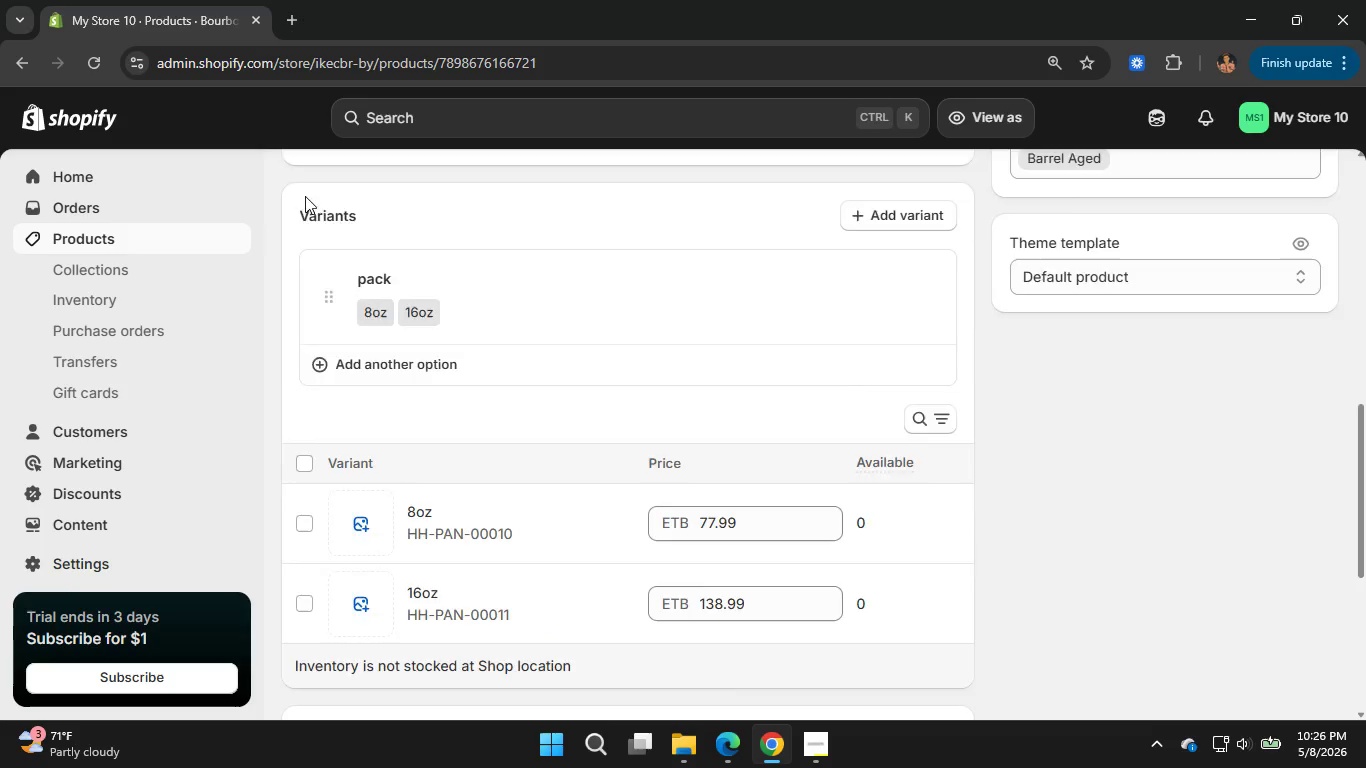 
scroll: coordinate [305, 196], scroll_direction: up, amount: 11.0
 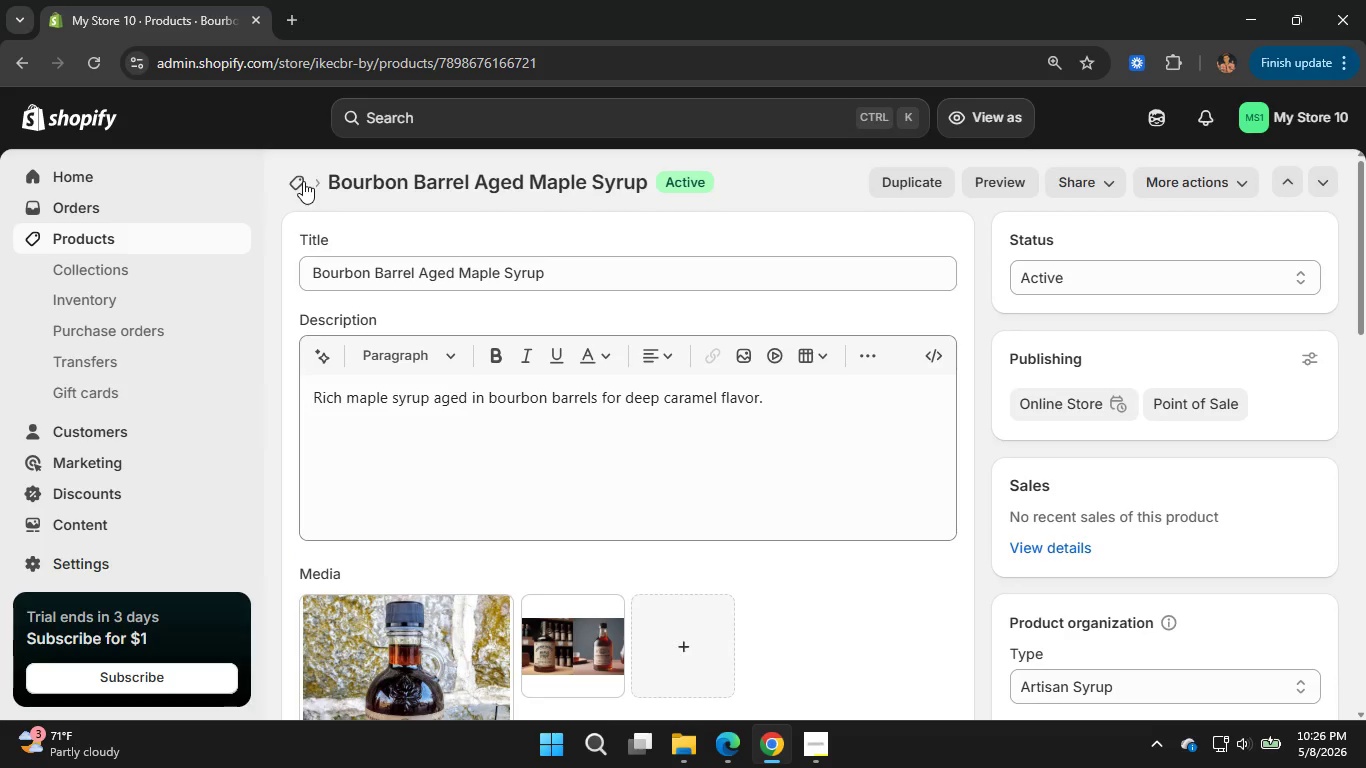 
left_click([301, 175])
 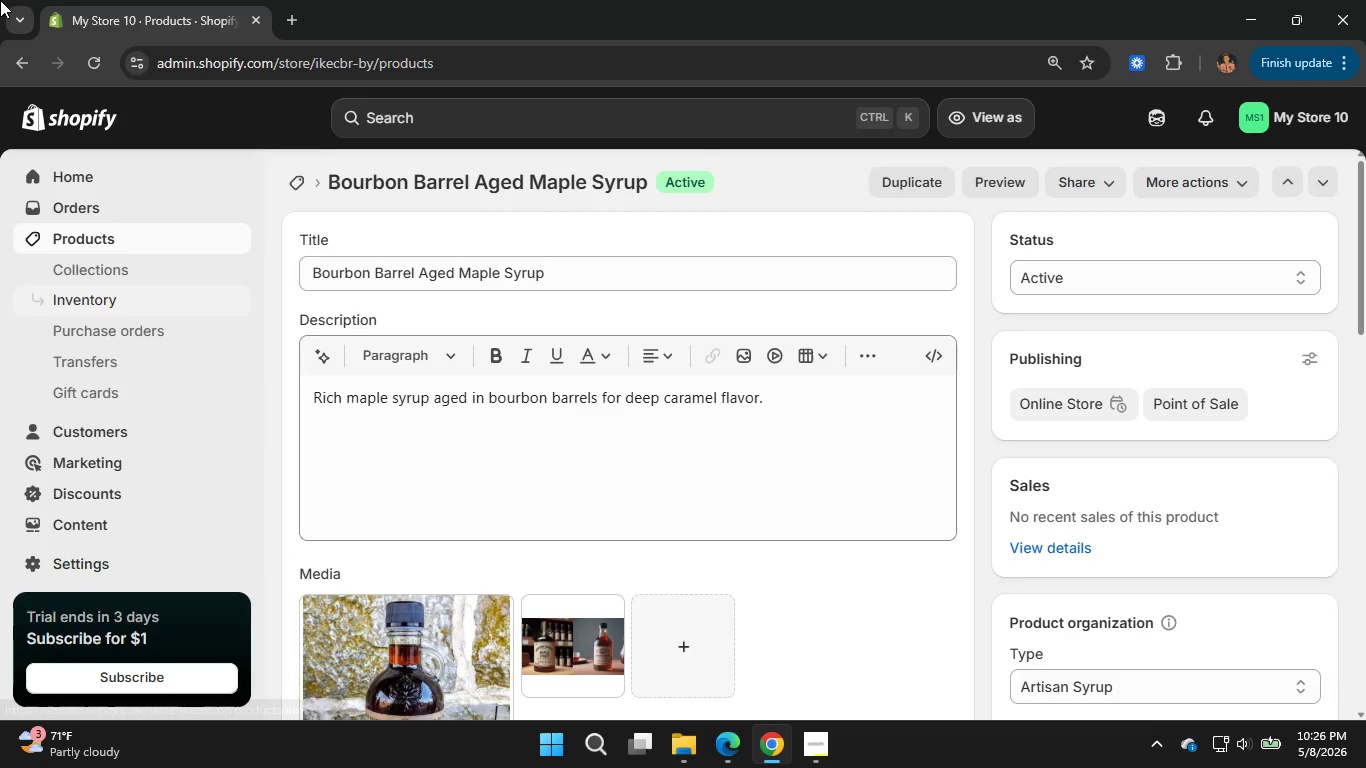 
mouse_move([388, 336])
 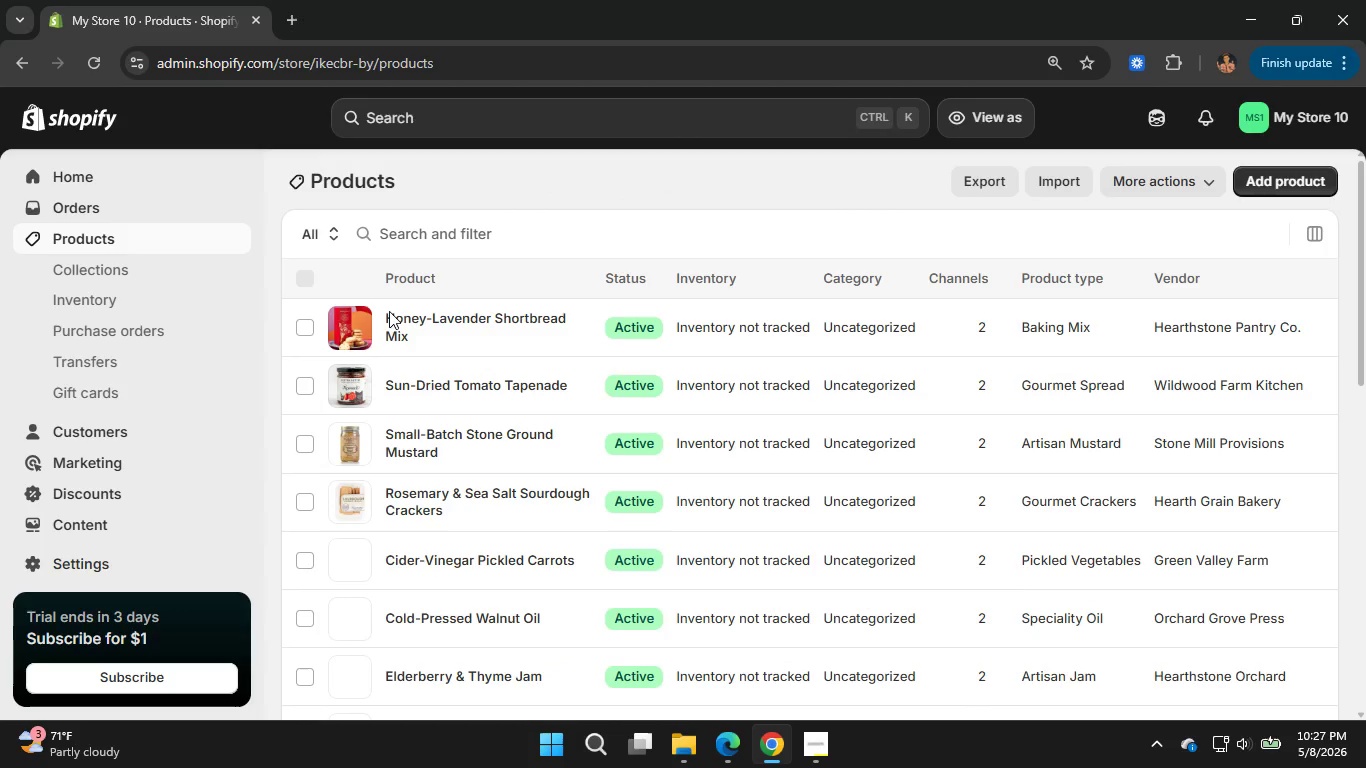 
scroll: coordinate [474, 511], scroll_direction: down, amount: 3.0
 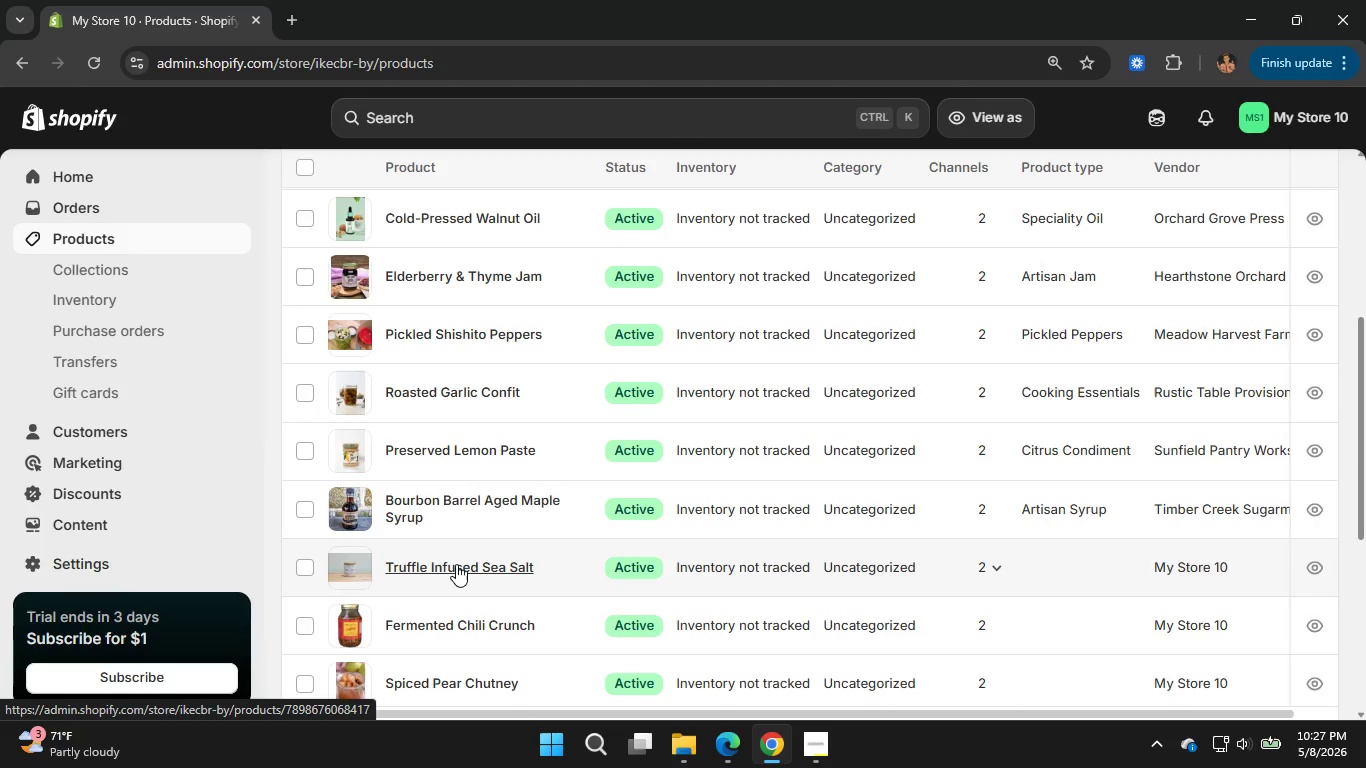 
left_click([456, 564])
 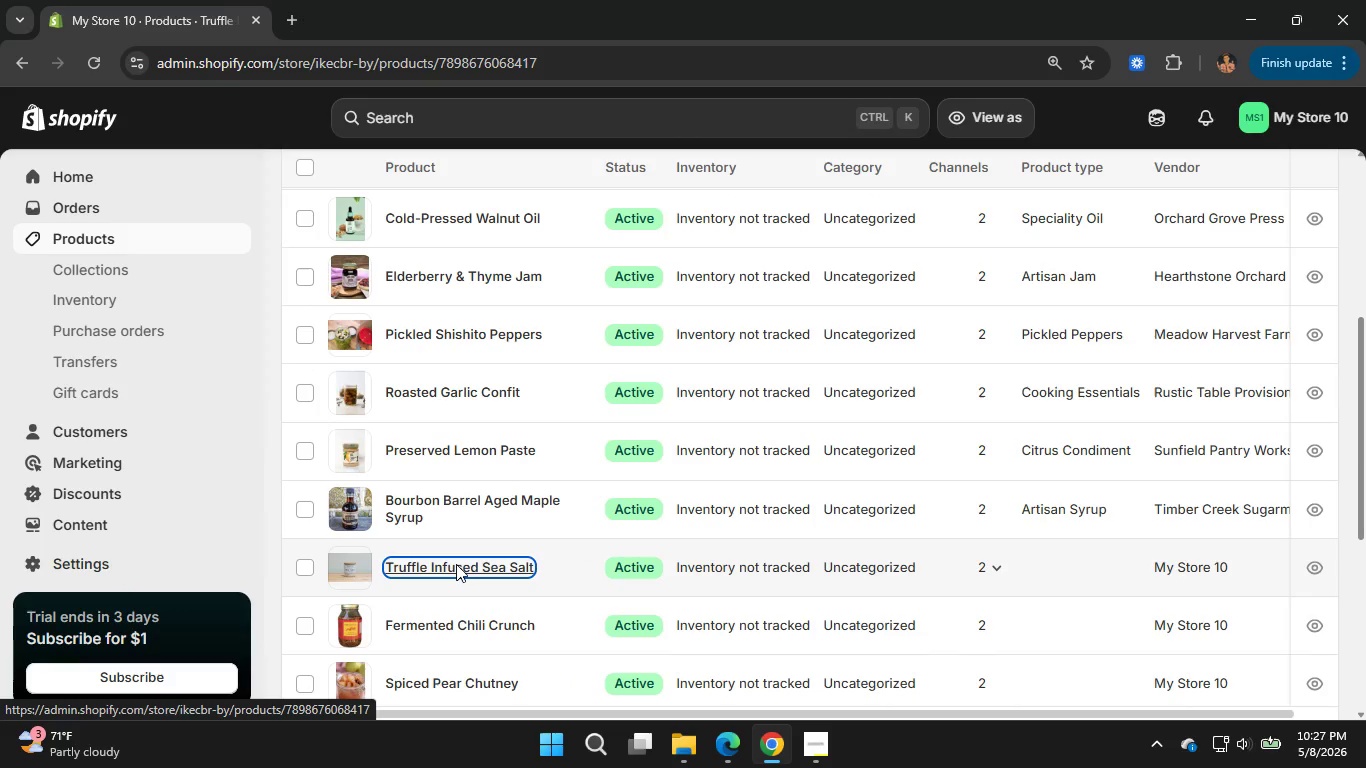 
wait(8.28)
 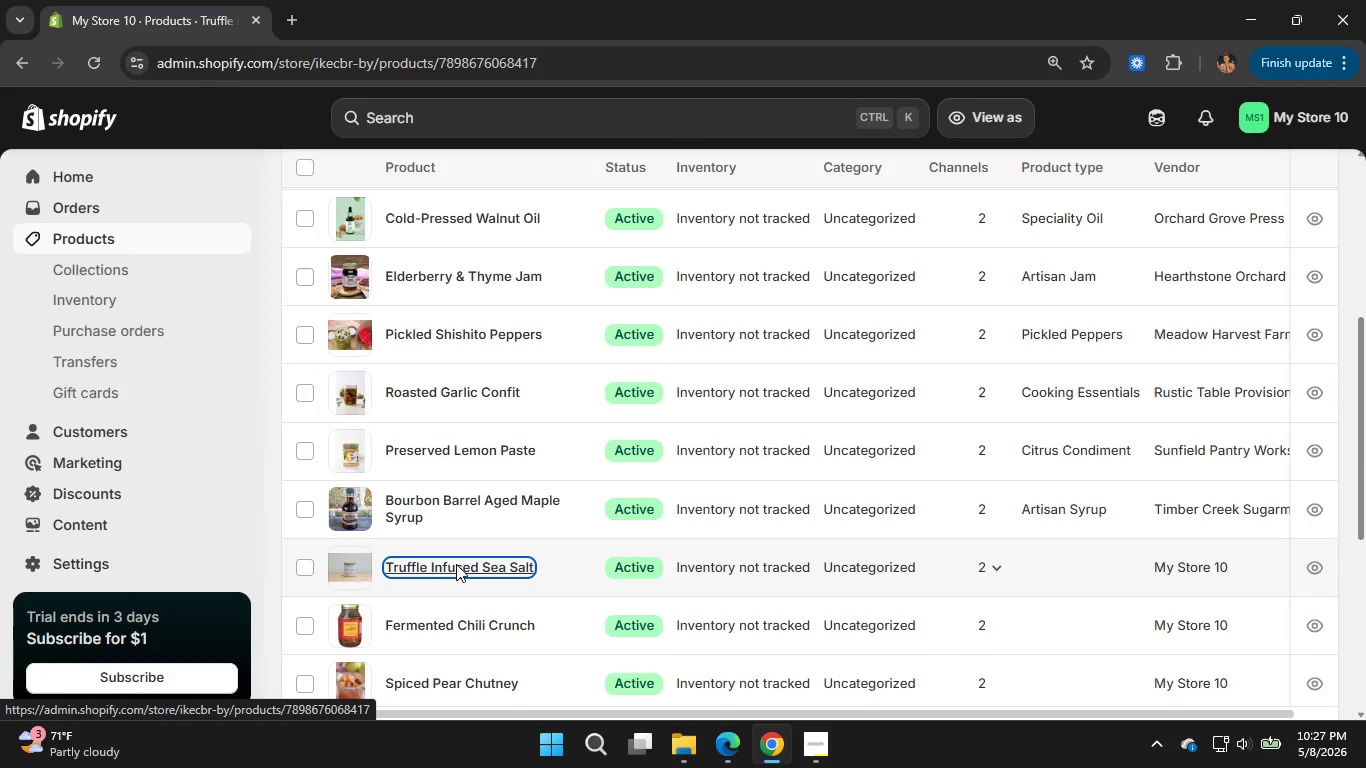 
scroll: coordinate [1141, 517], scroll_direction: down, amount: 2.0
 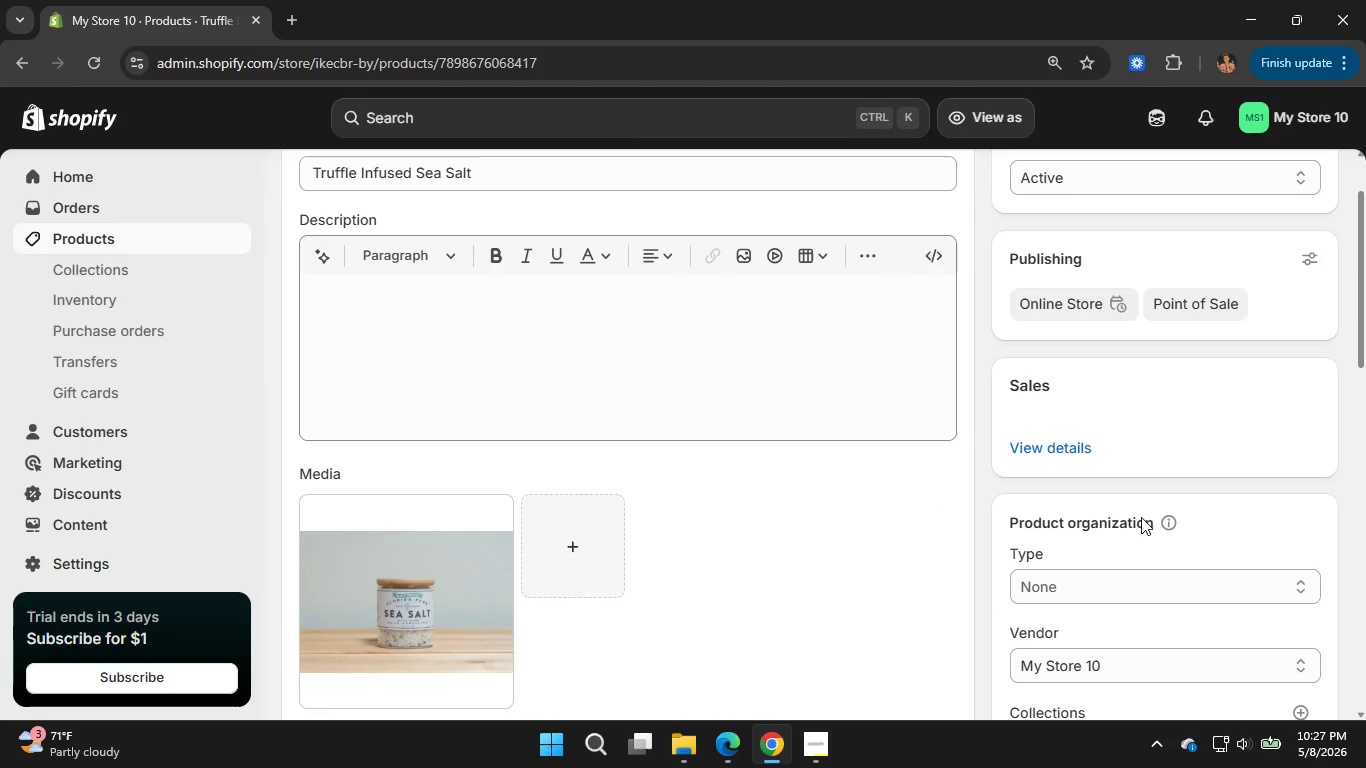 
scroll: coordinate [661, 406], scroll_direction: up, amount: 1.0
 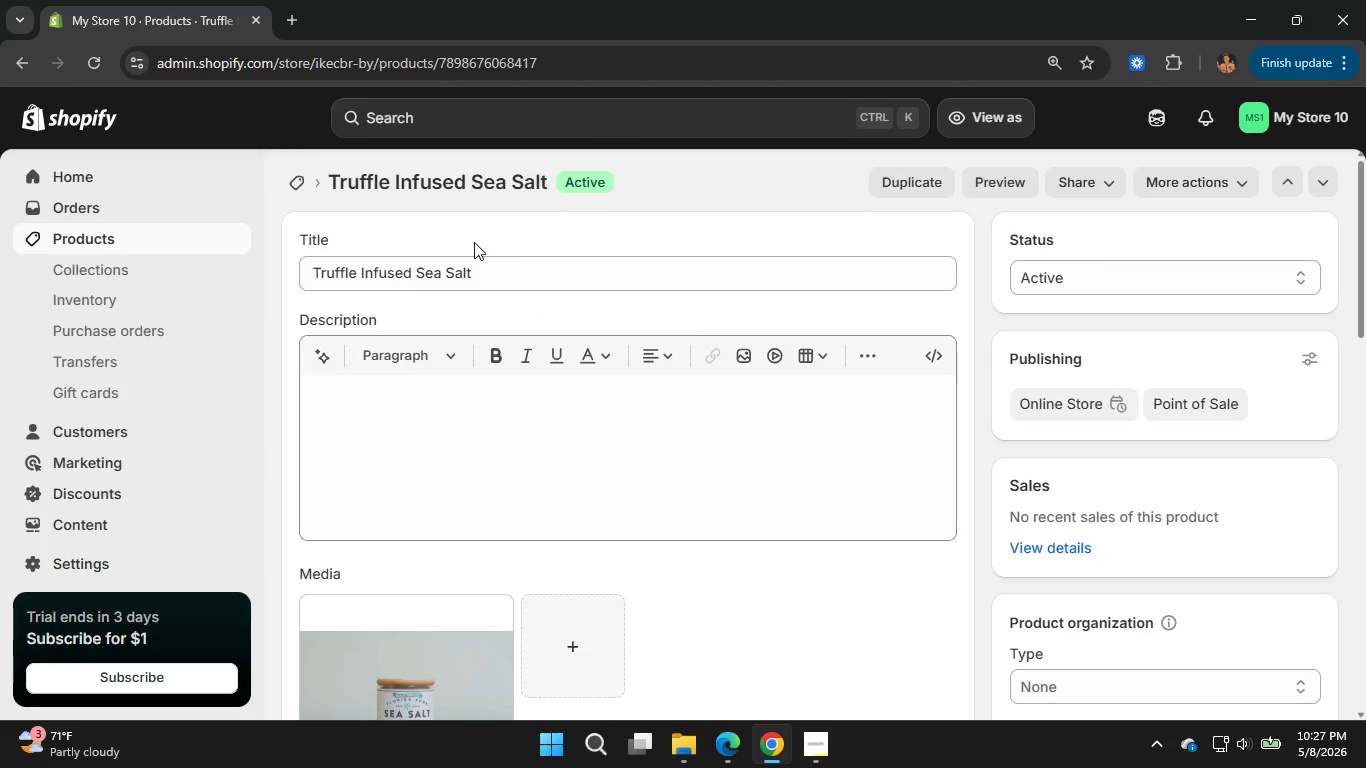 
left_click_drag(start_coordinate=[474, 266], to_coordinate=[313, 271])
 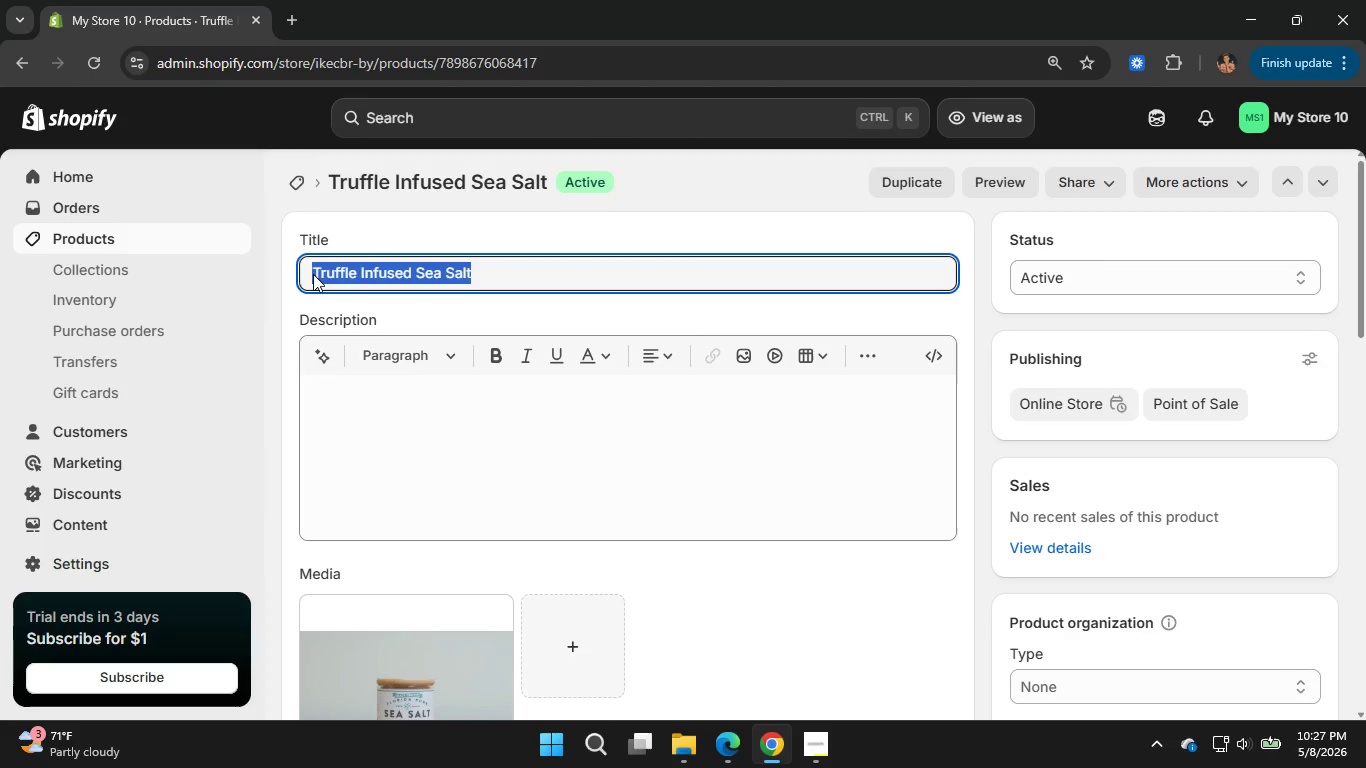 
key(Control+C)
 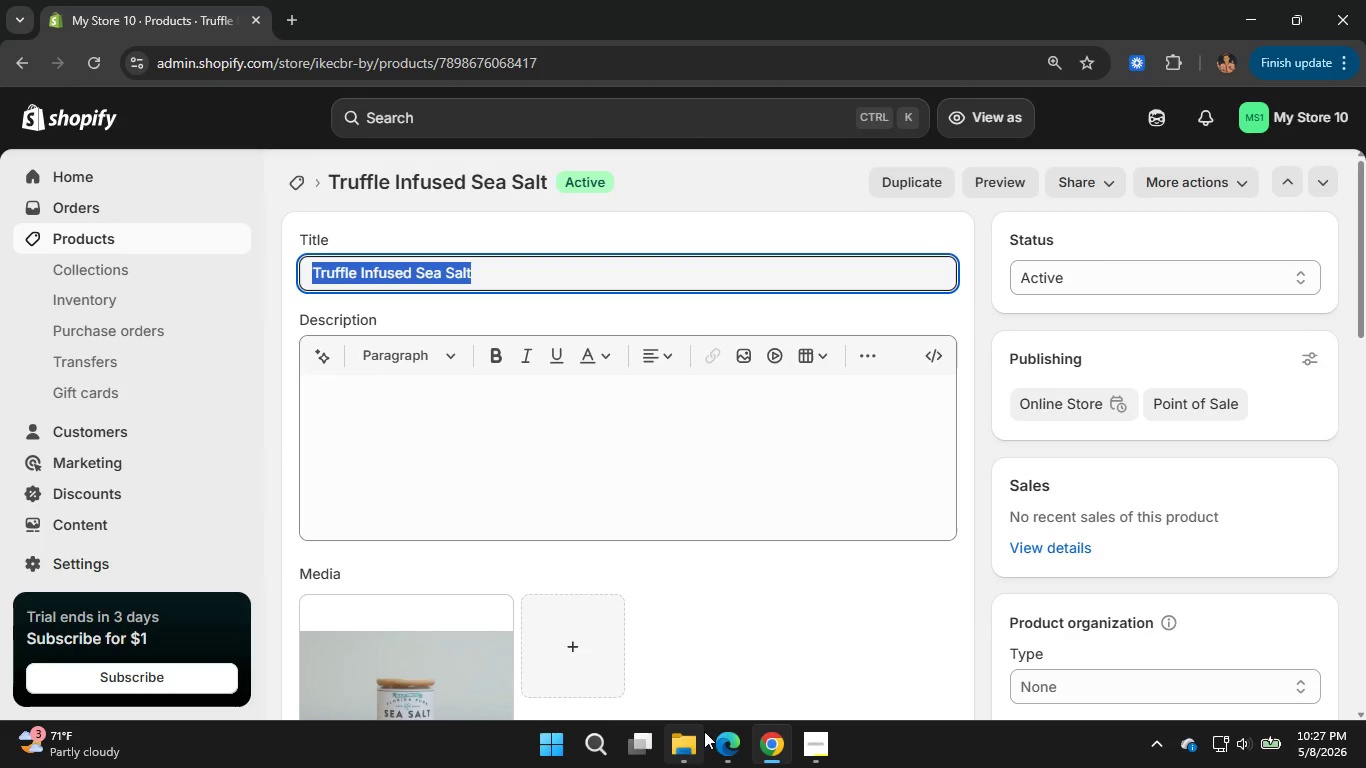 
left_click([713, 732])
 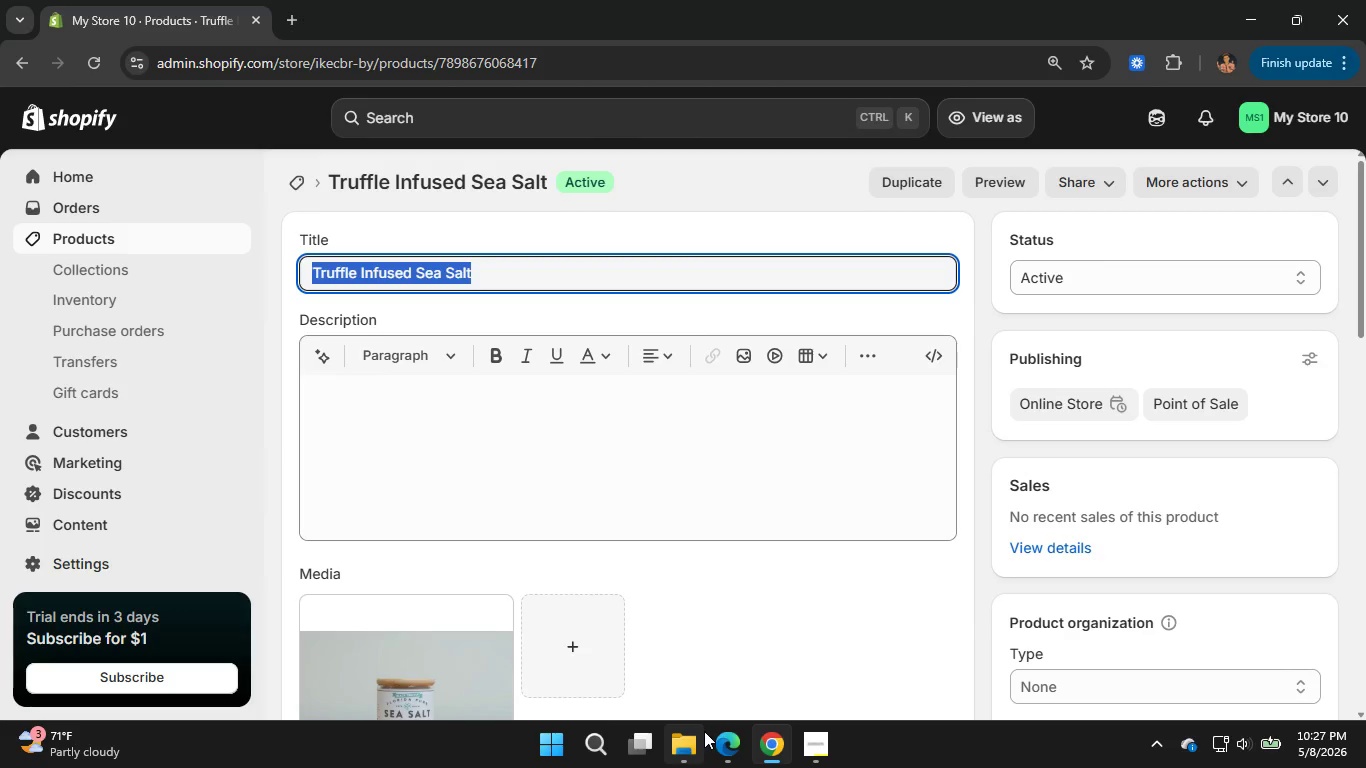 
left_click([1332, 105])
 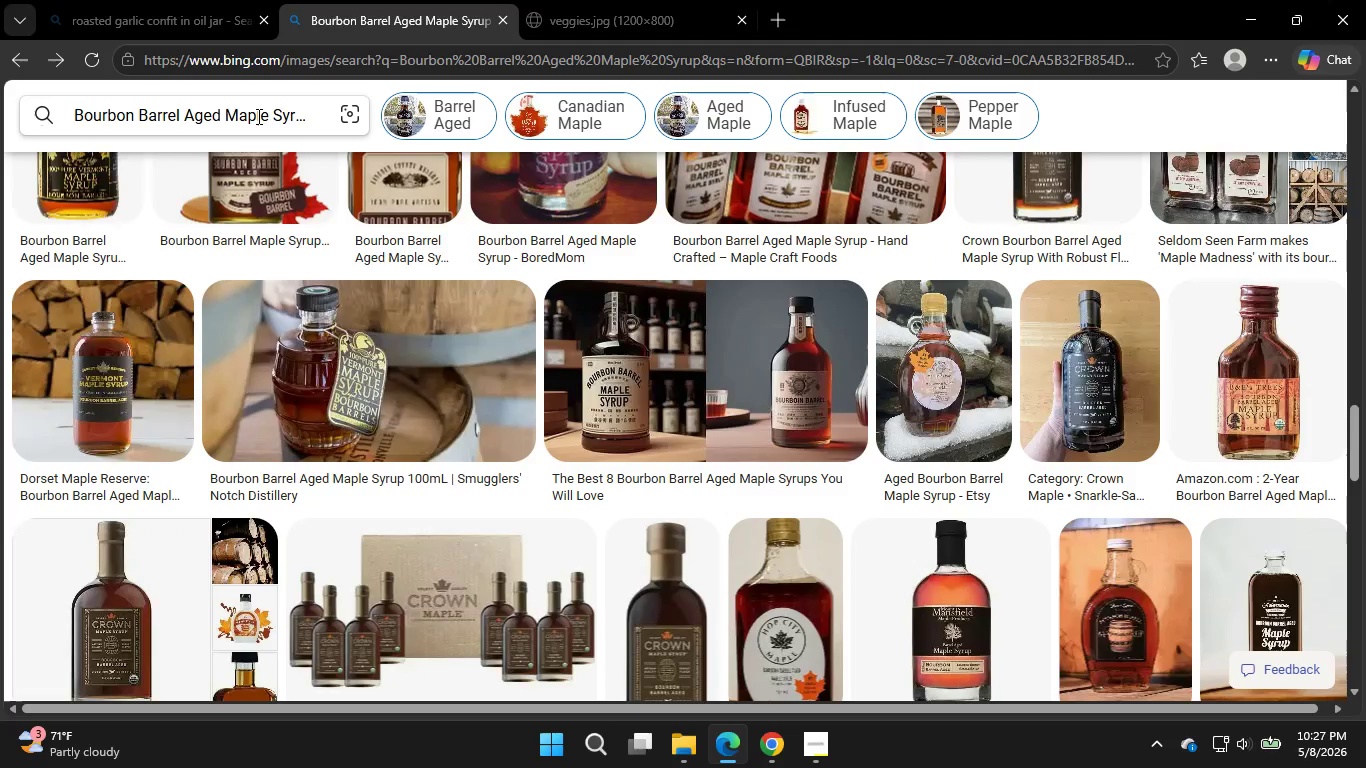 
left_click([296, 112])
 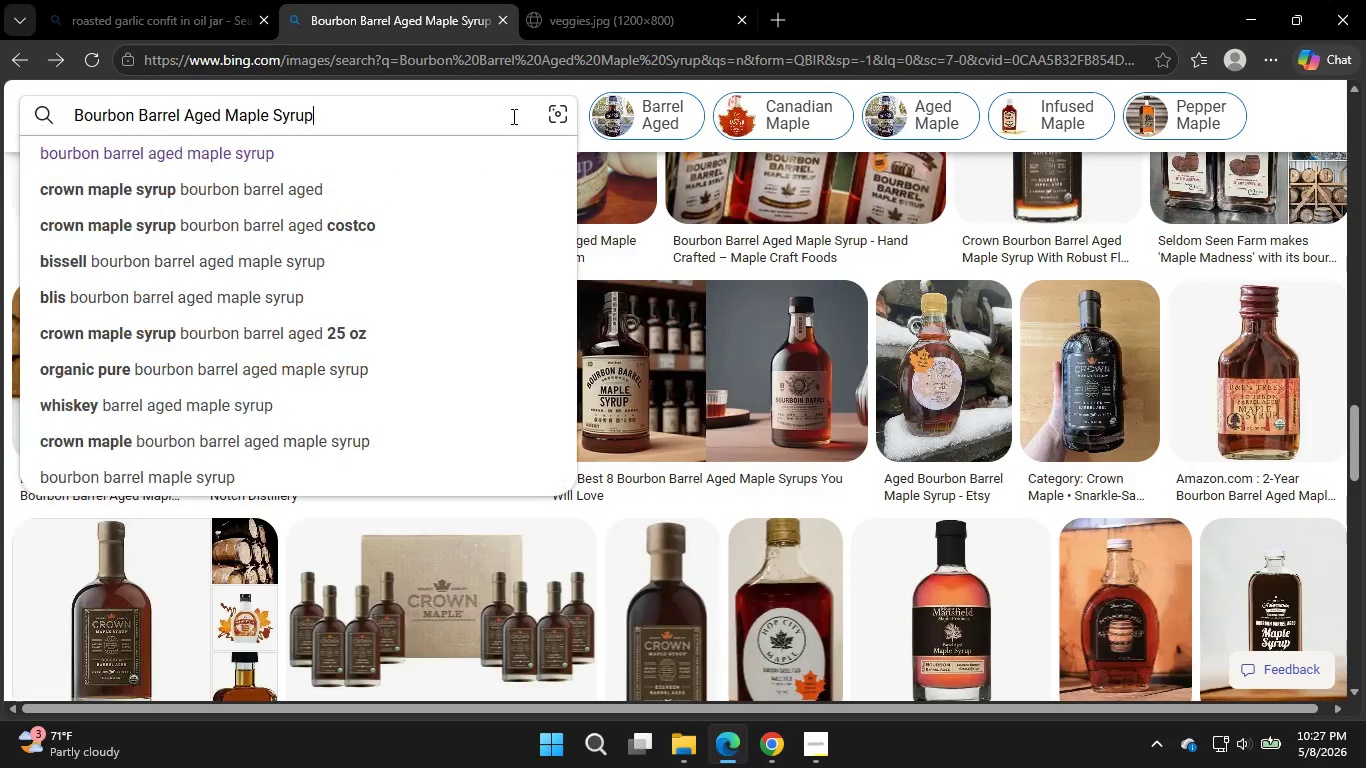 
left_click([512, 116])
 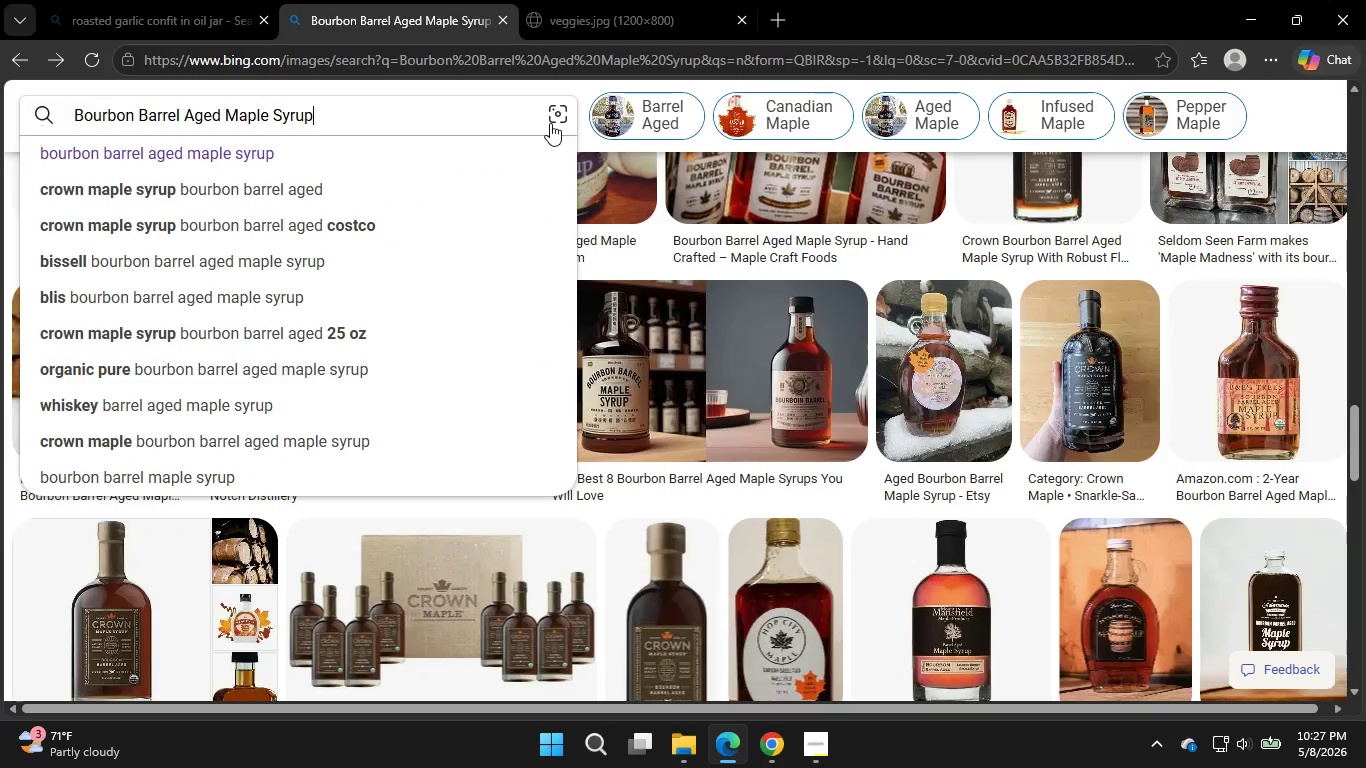 
left_click_drag(start_coordinate=[550, 123], to_coordinate=[221, 111])
 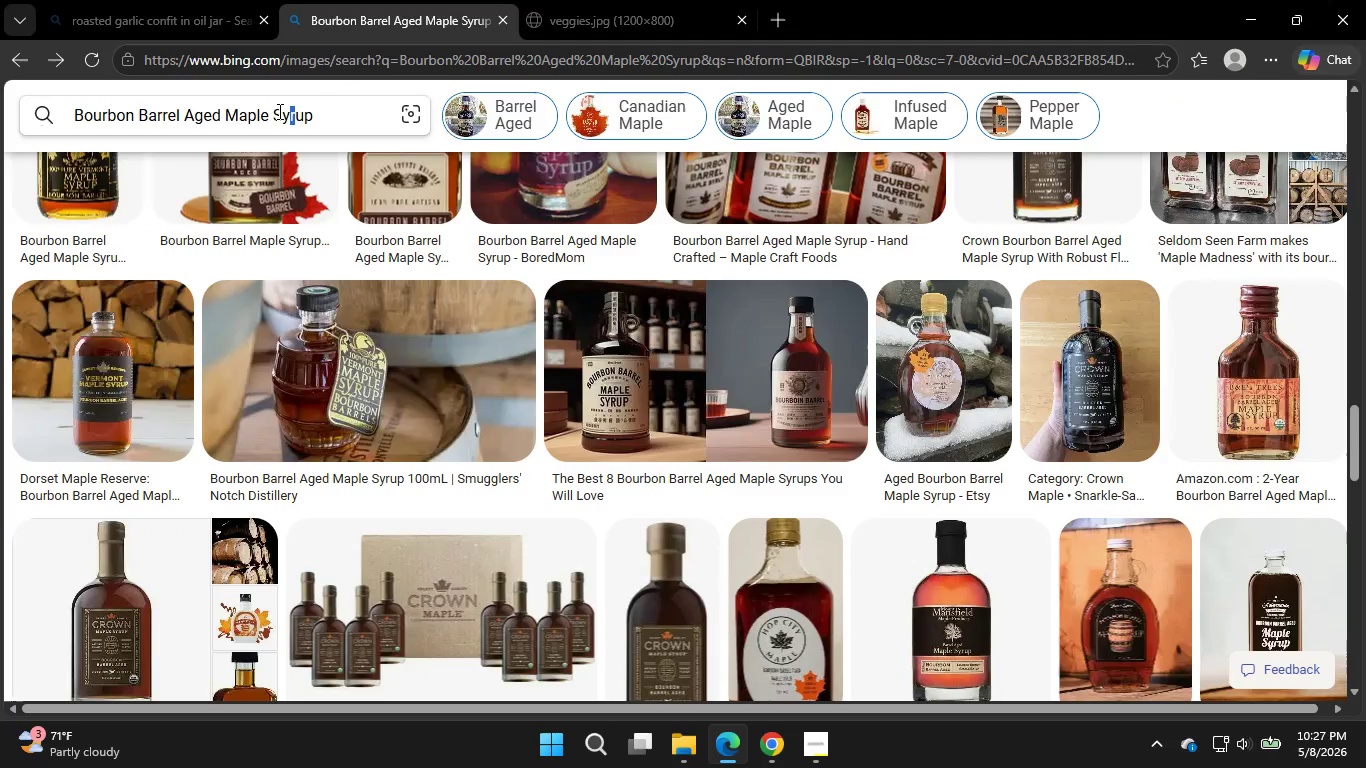 
left_click_drag(start_coordinate=[294, 111], to_coordinate=[113, 106])
 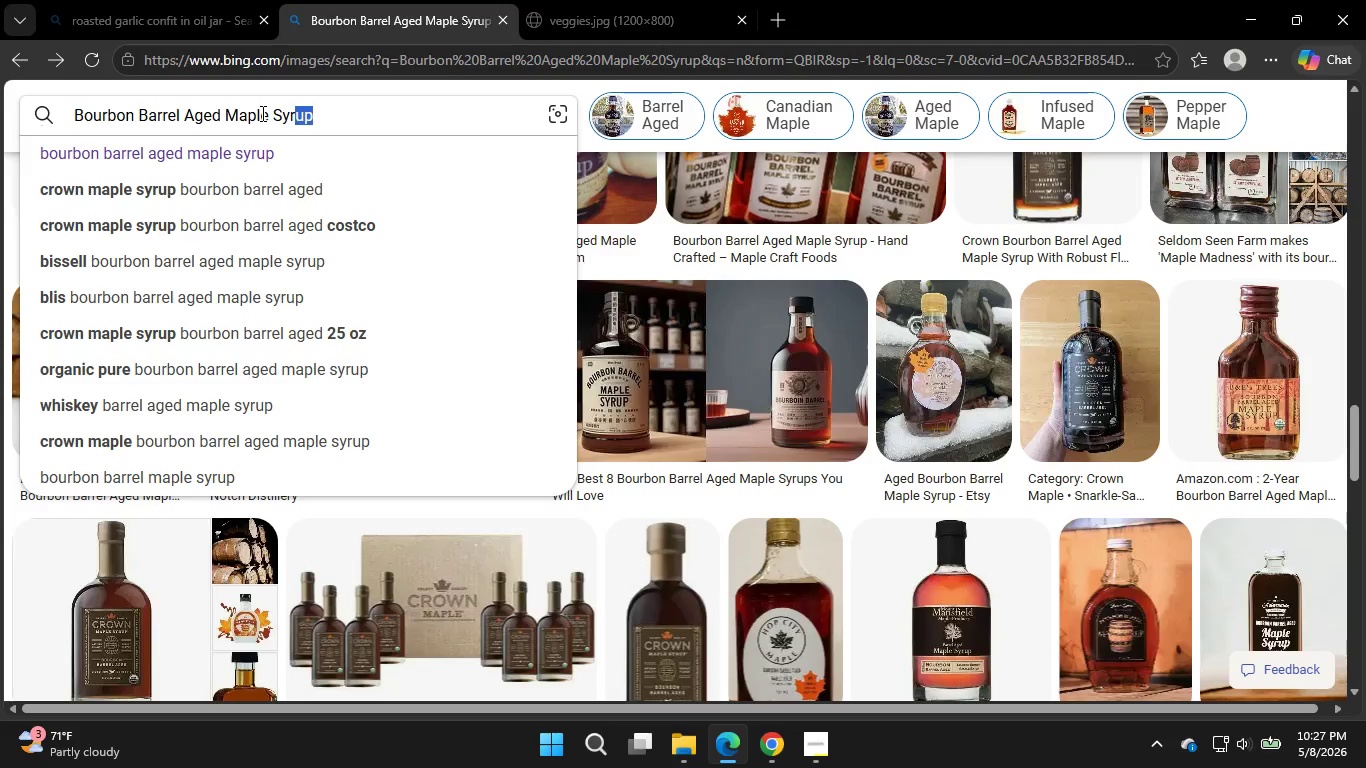 
left_click_drag(start_coordinate=[353, 110], to_coordinate=[49, 95])
 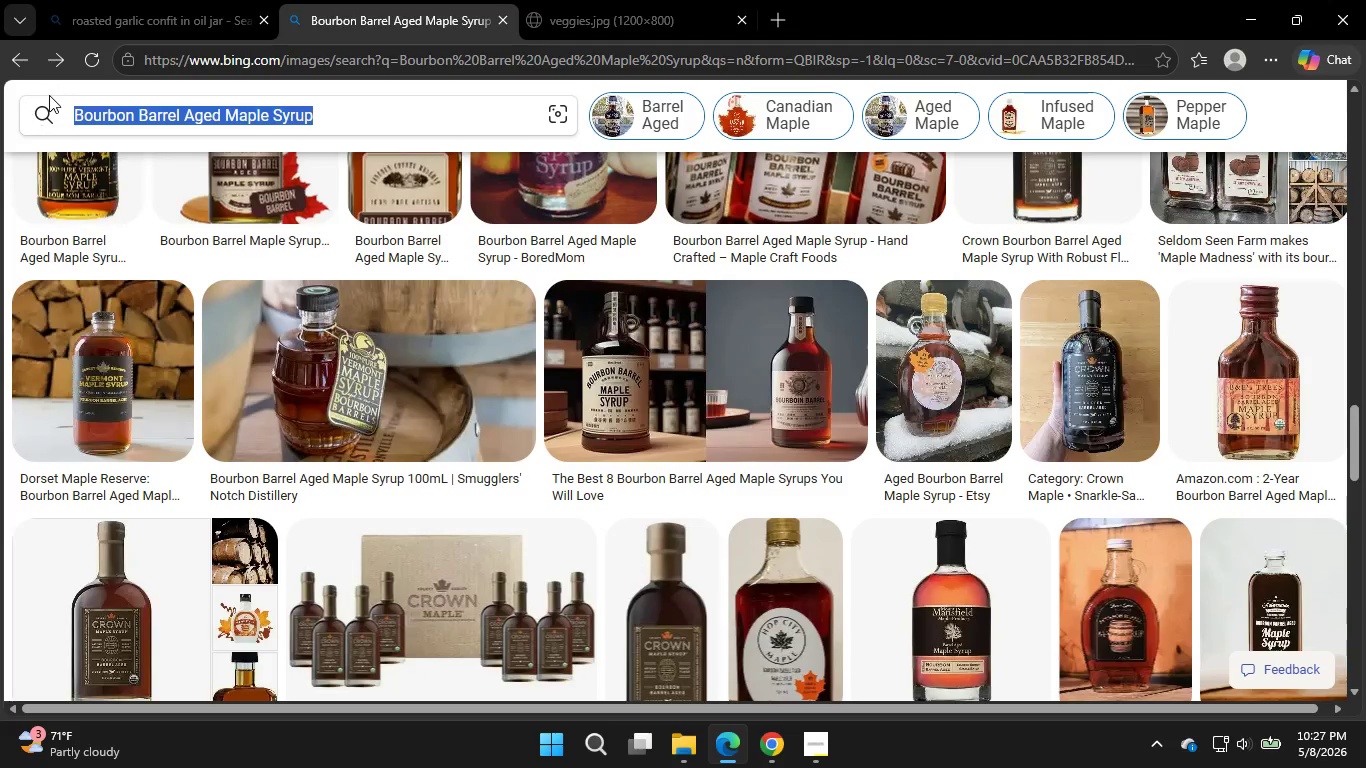 
key(Control+V)
 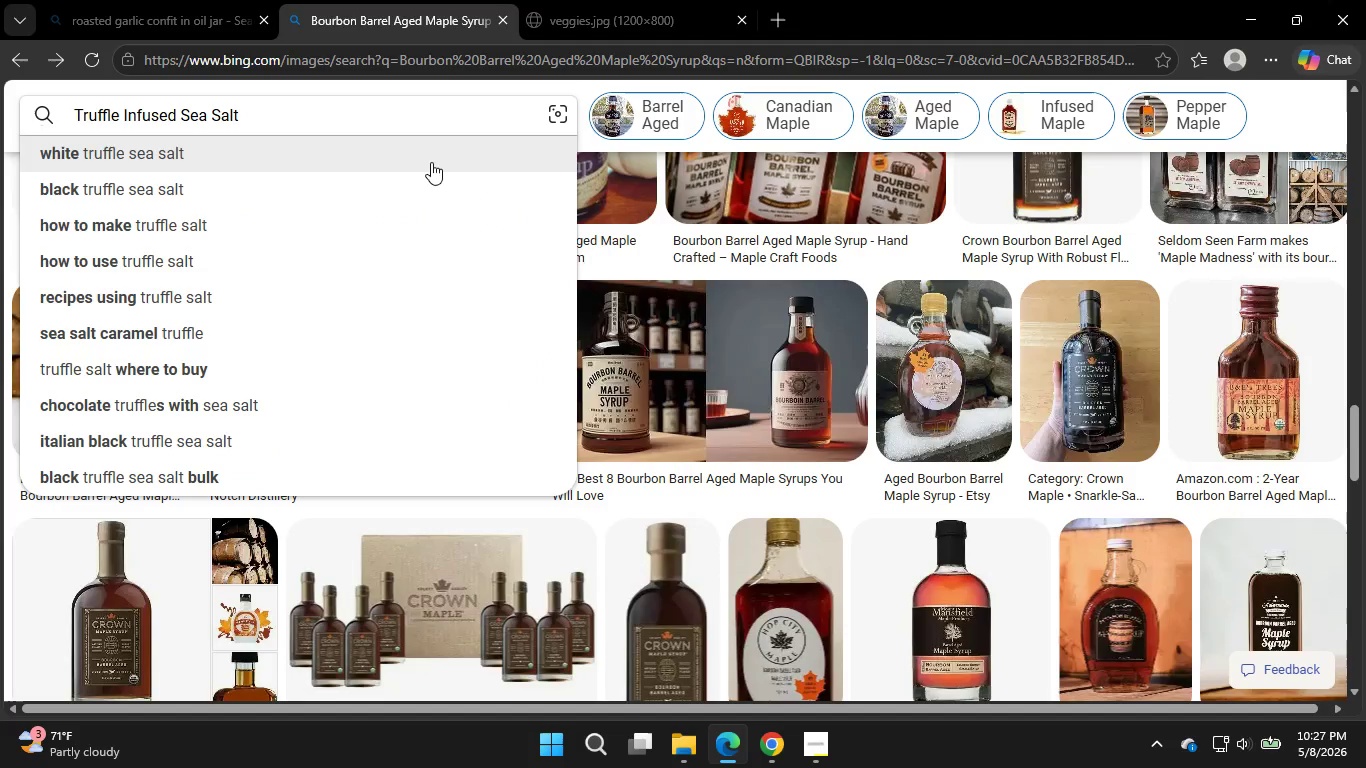 
wait(7.81)
 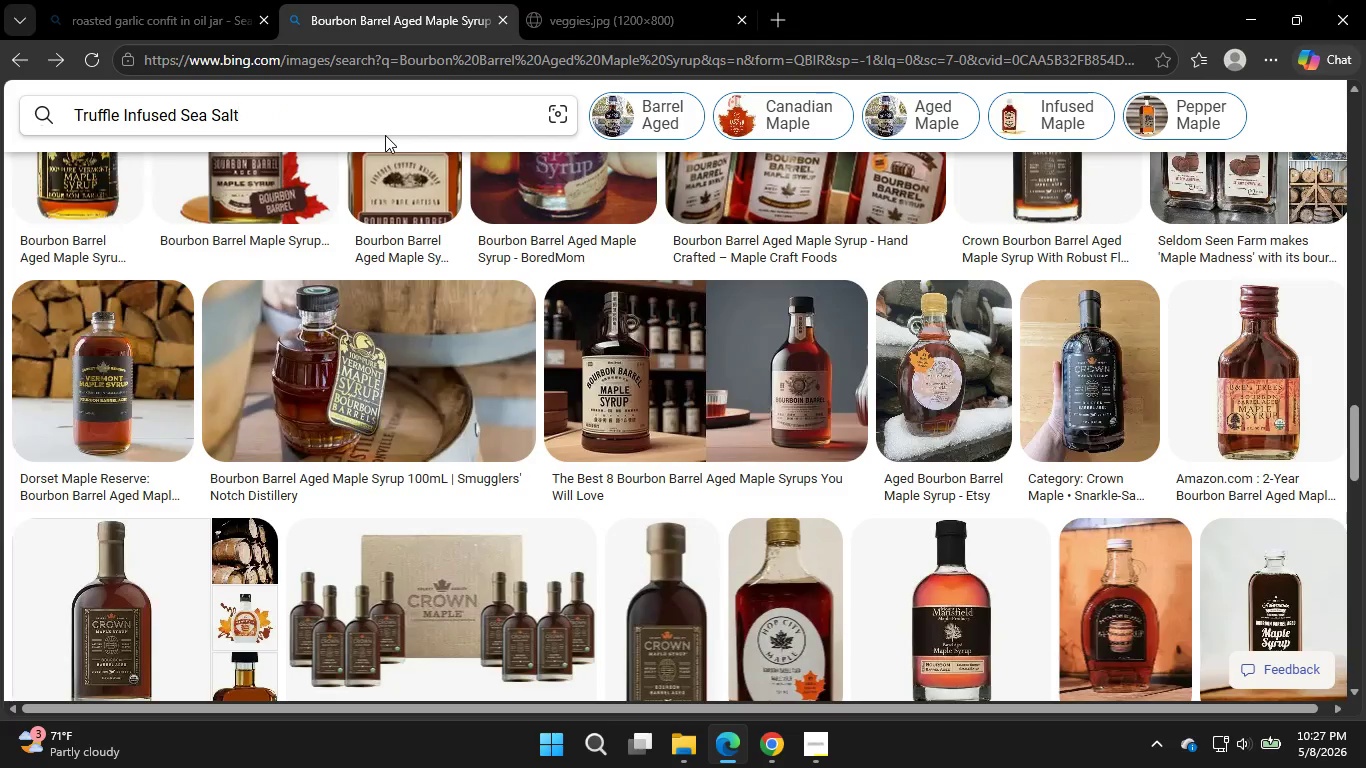 
key(Enter)
 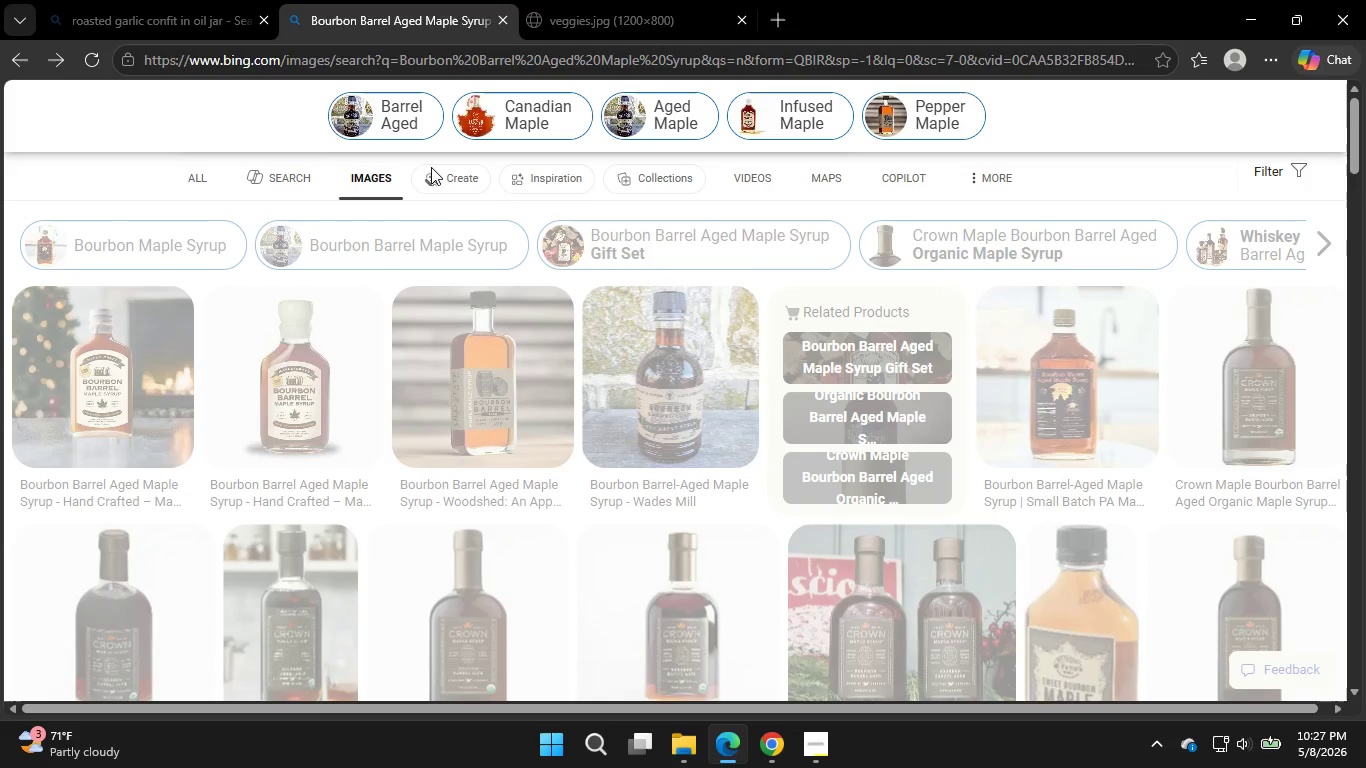 
left_click([754, 762])
 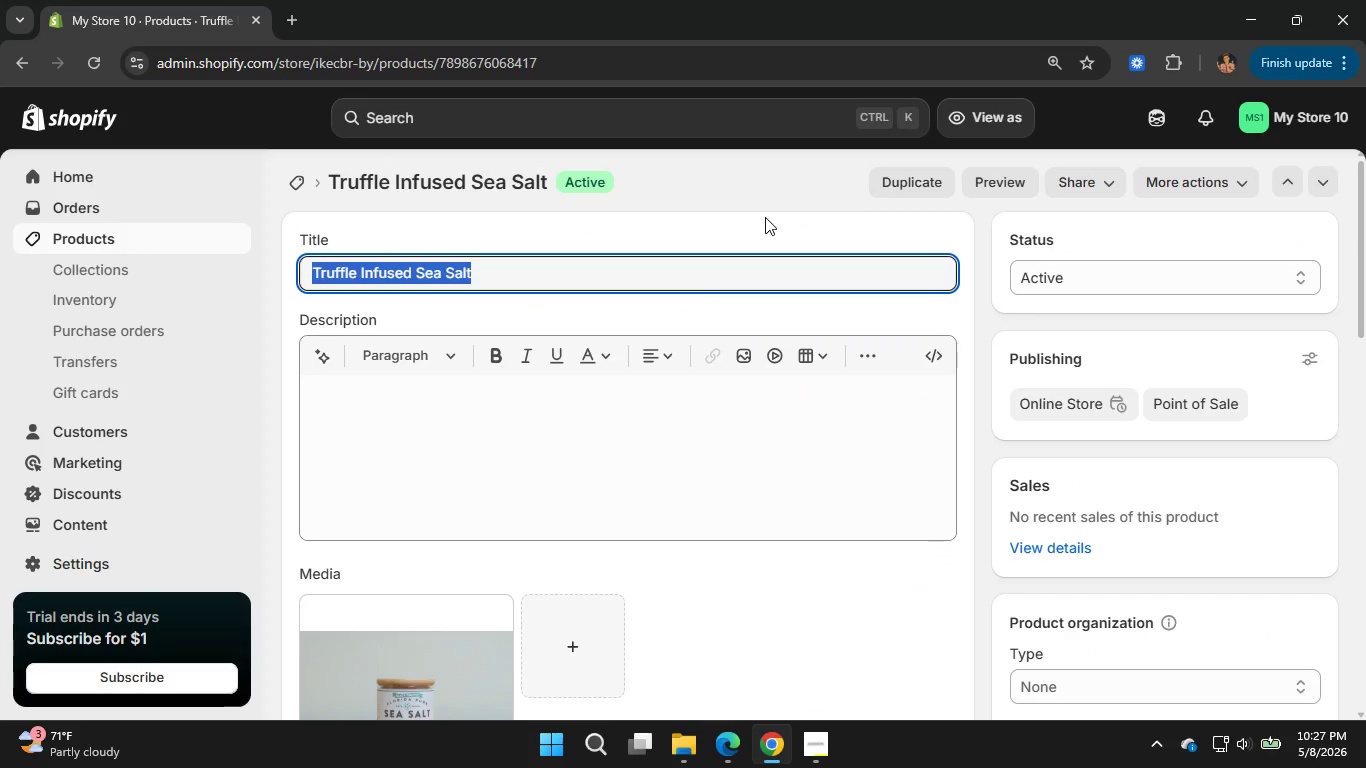 
left_click([765, 217])
 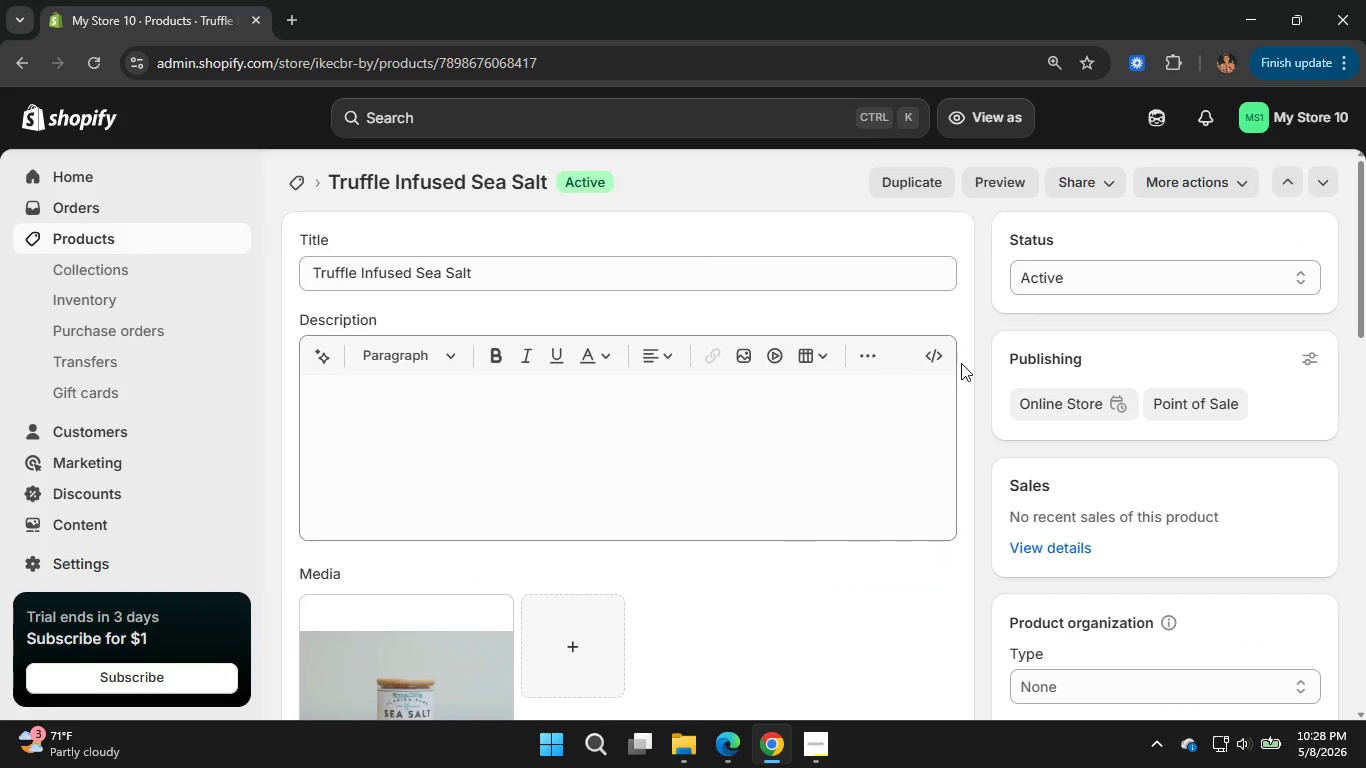 
wait(9.7)
 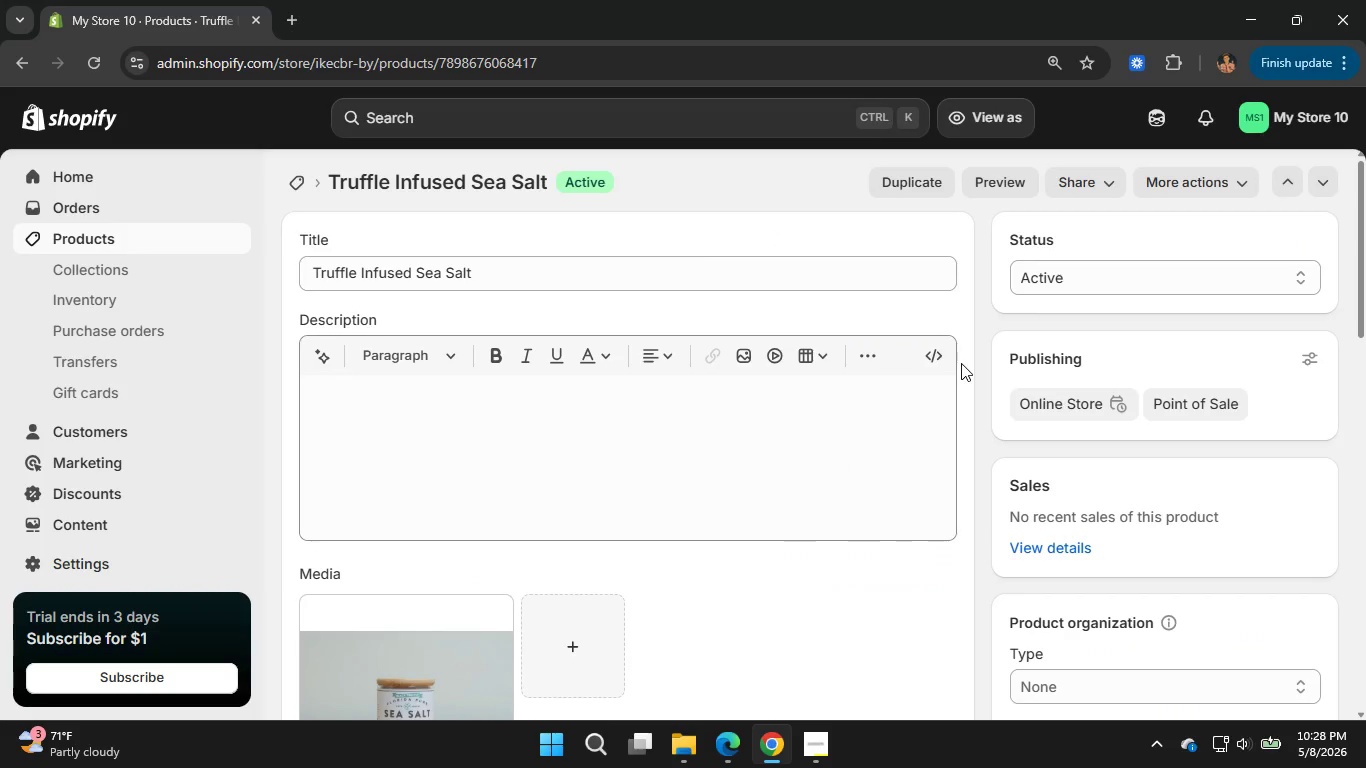 
scroll: coordinate [1095, 470], scroll_direction: none, amount: 0.0
 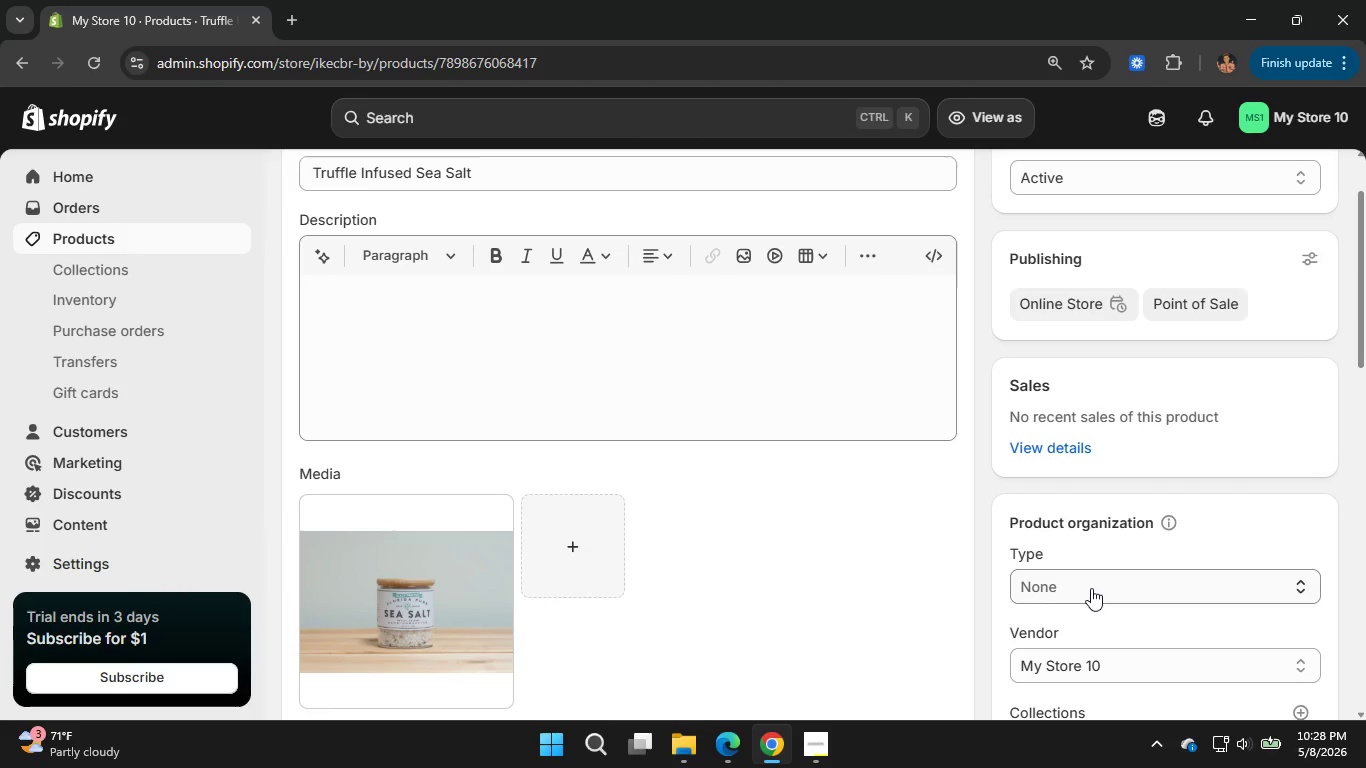 
left_click([1091, 588])
 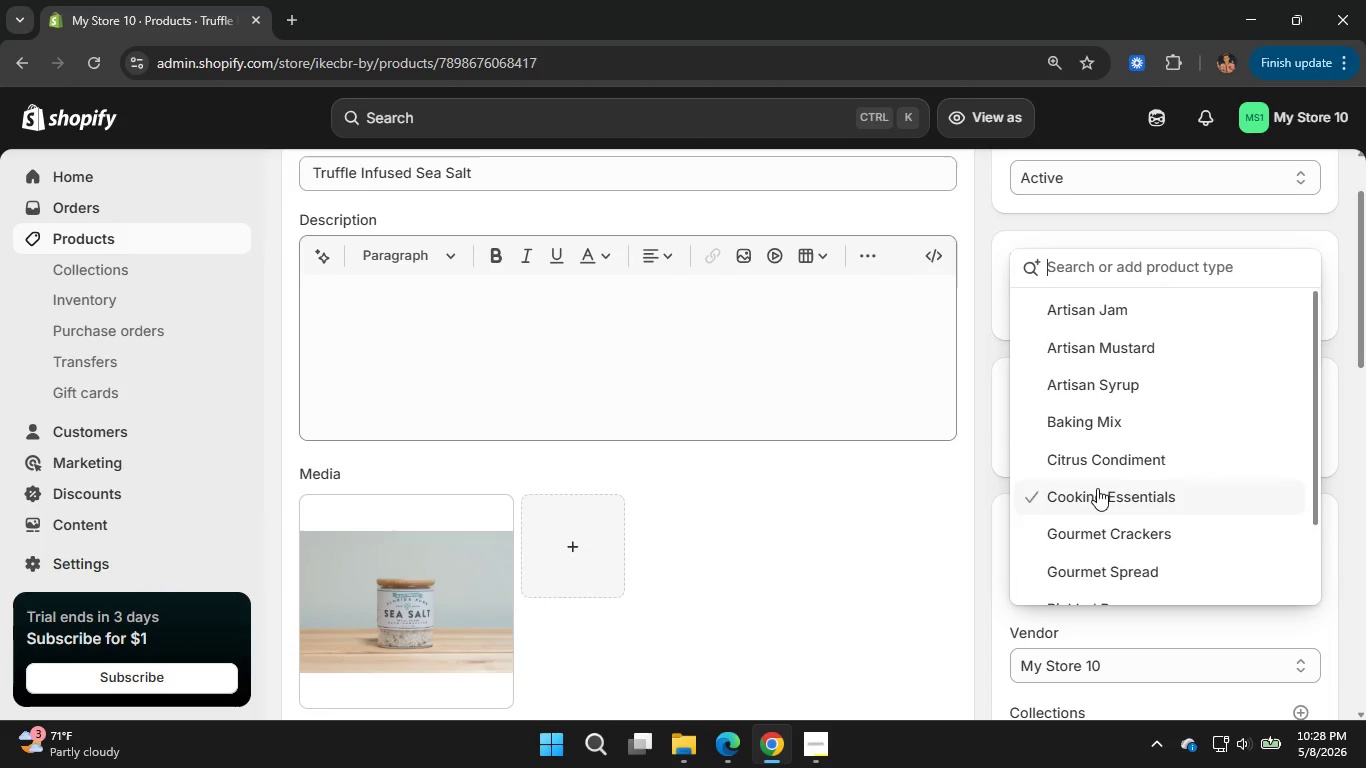 
scroll: coordinate [1097, 488], scroll_direction: down, amount: 1.0
 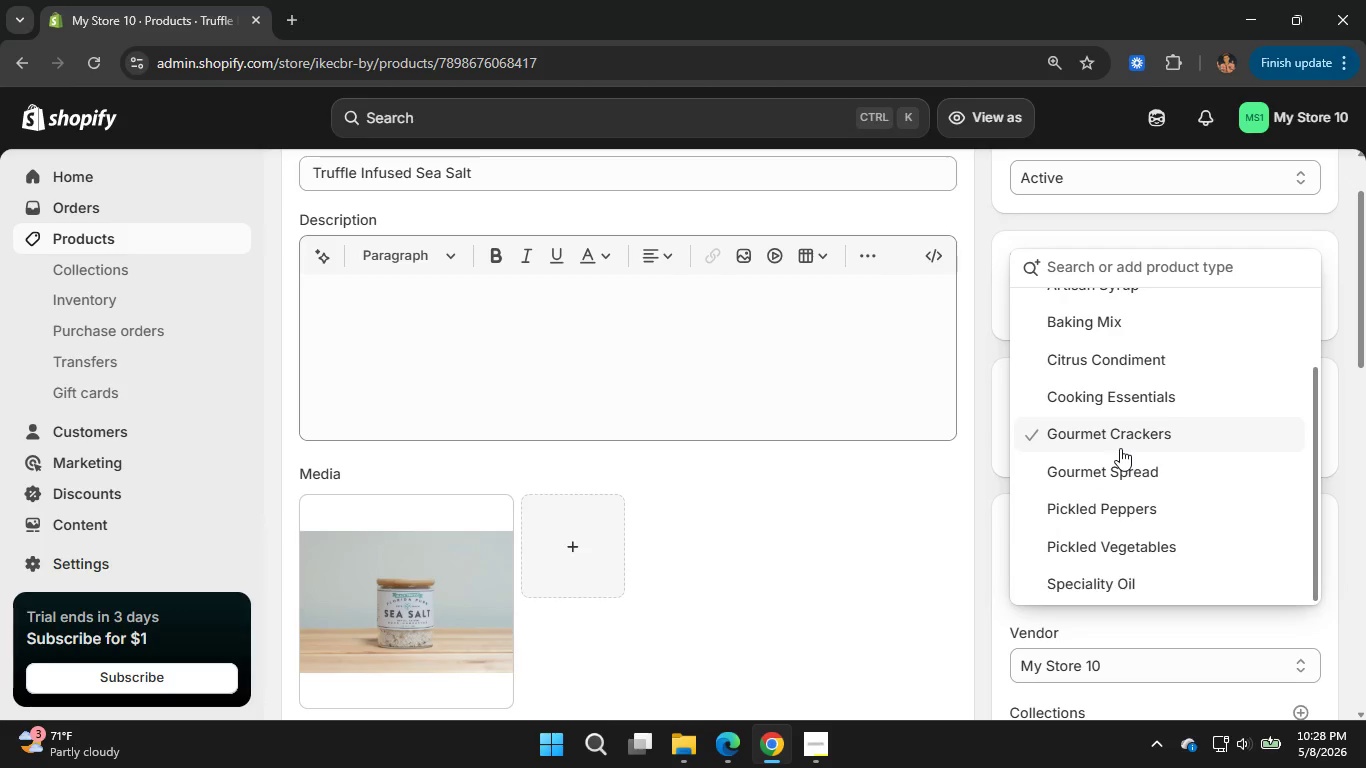 
wait(17.13)
 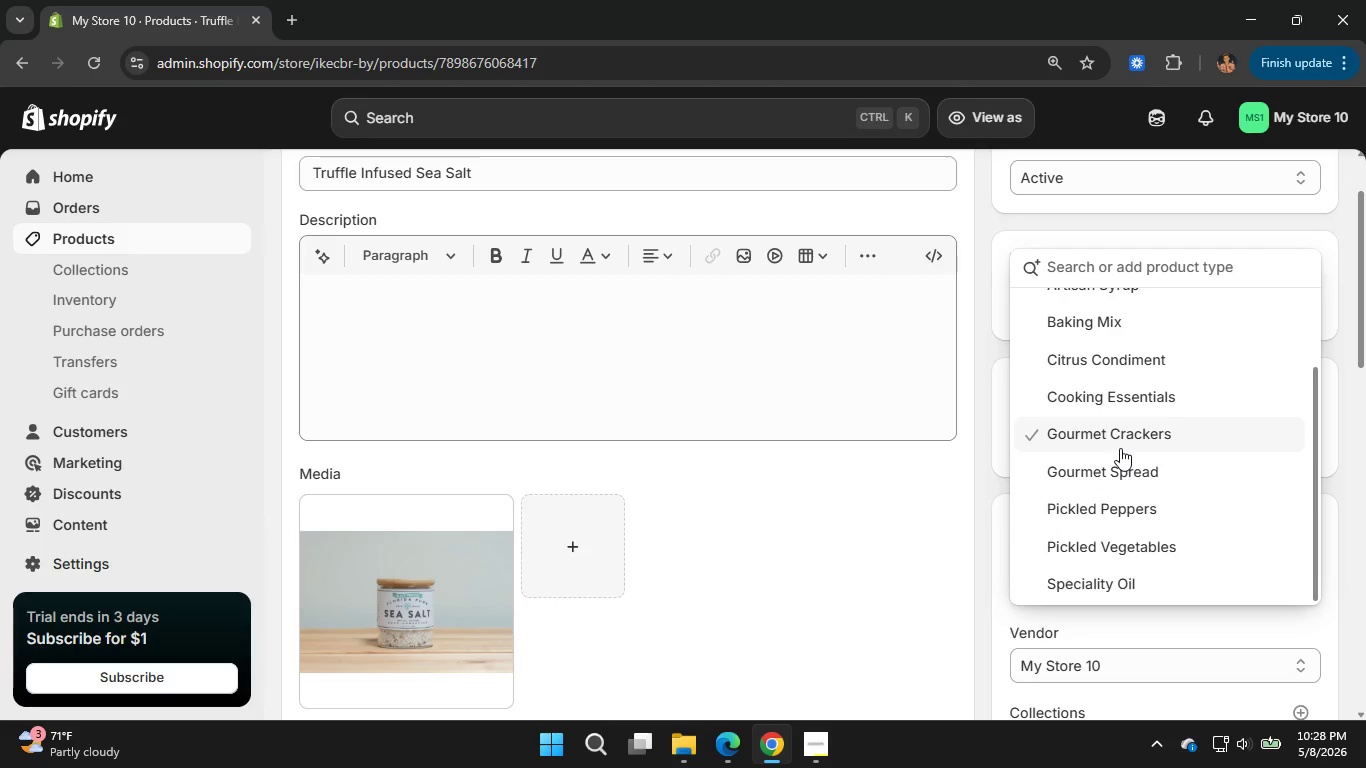 
left_click([984, 391])
 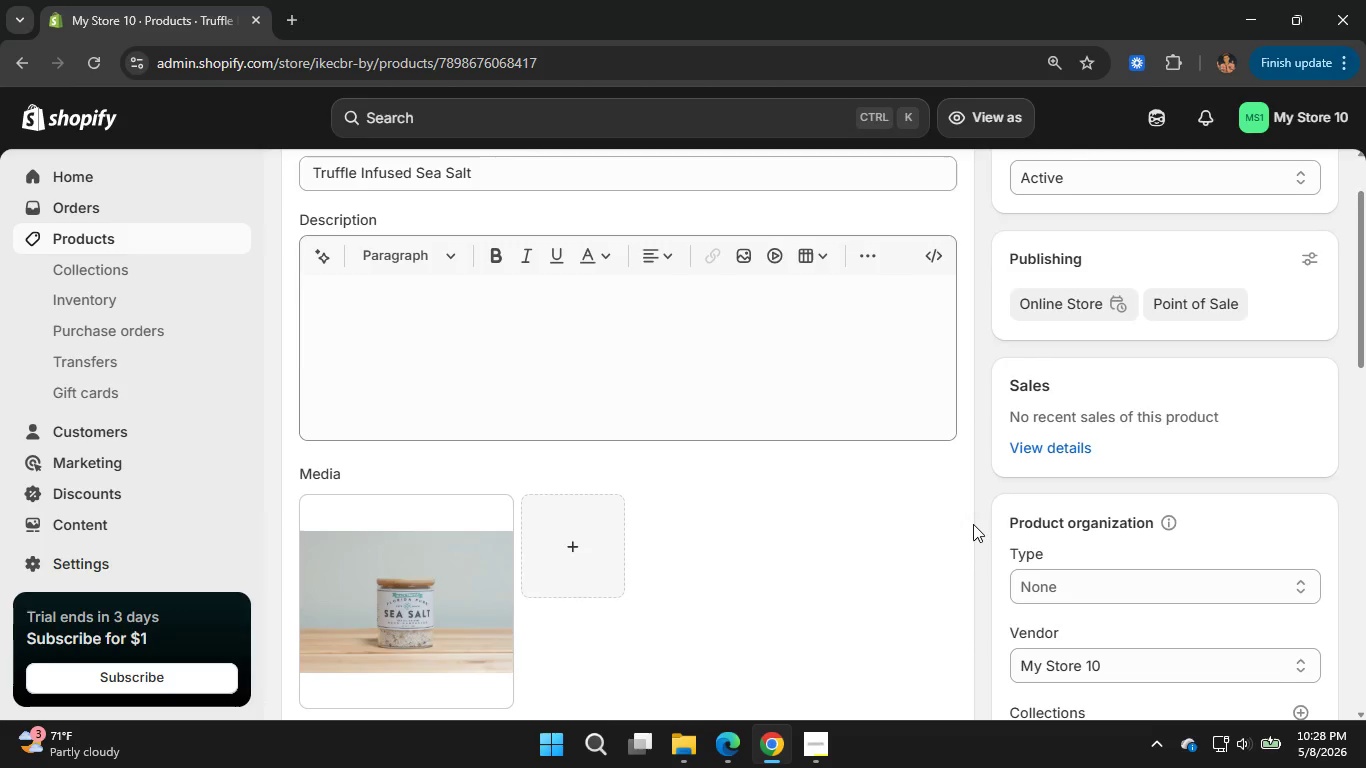 
scroll: coordinate [973, 524], scroll_direction: down, amount: 1.0
 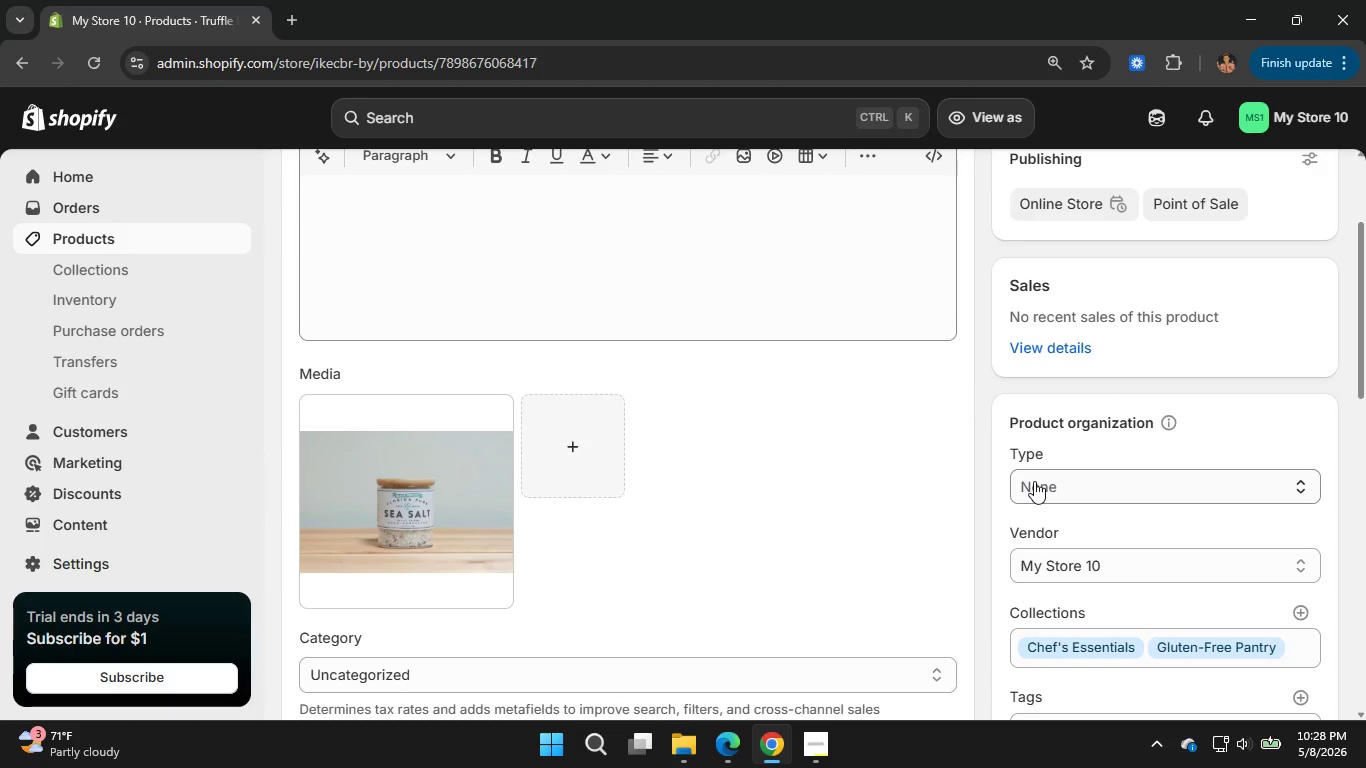 
left_click([1034, 481])
 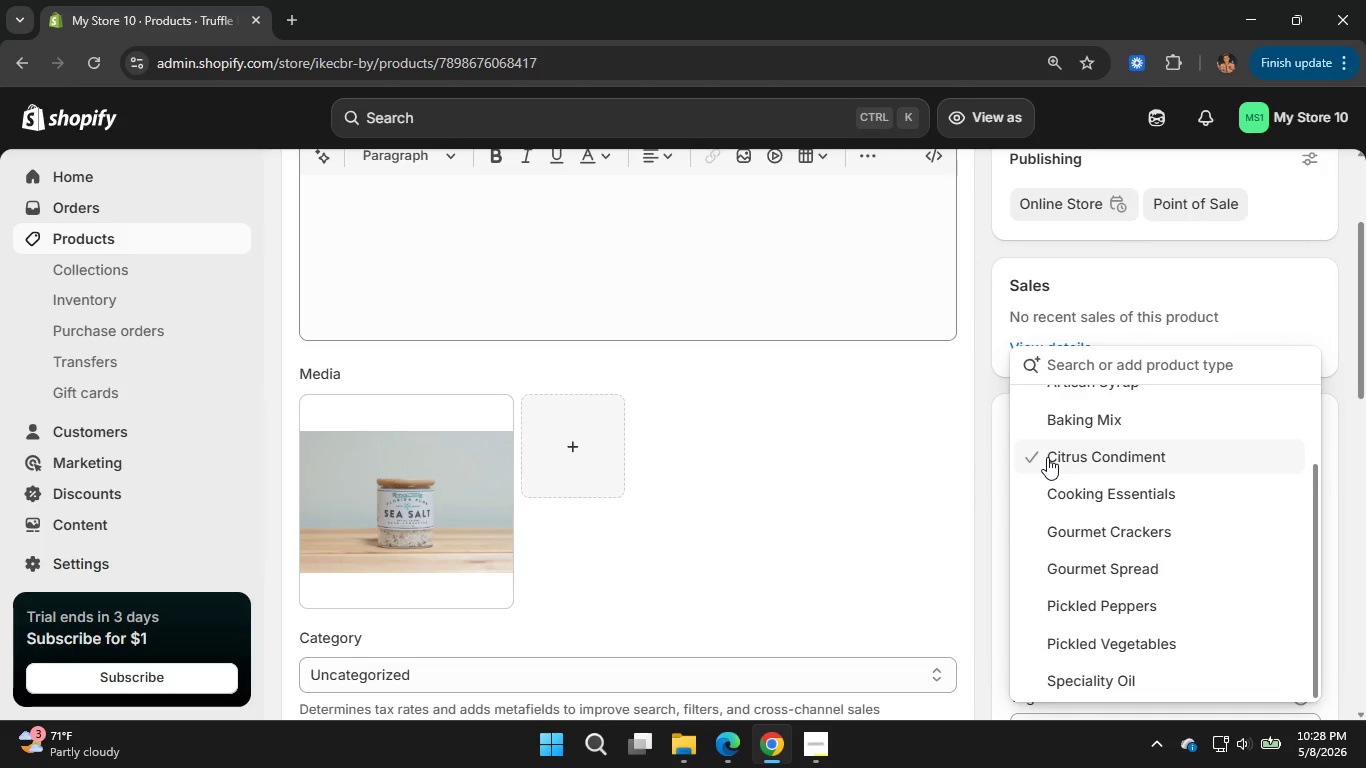 
wait(15.62)
 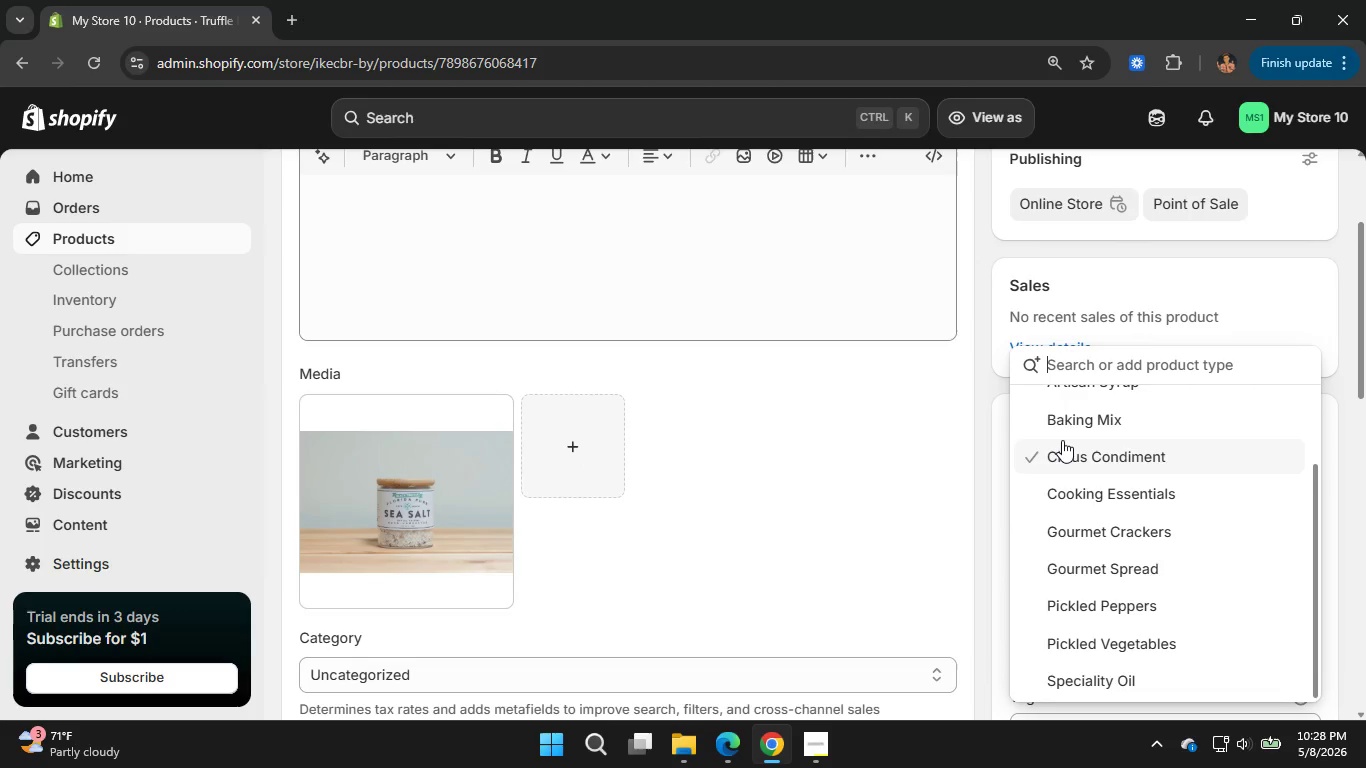 
type(Finishing Salt)
 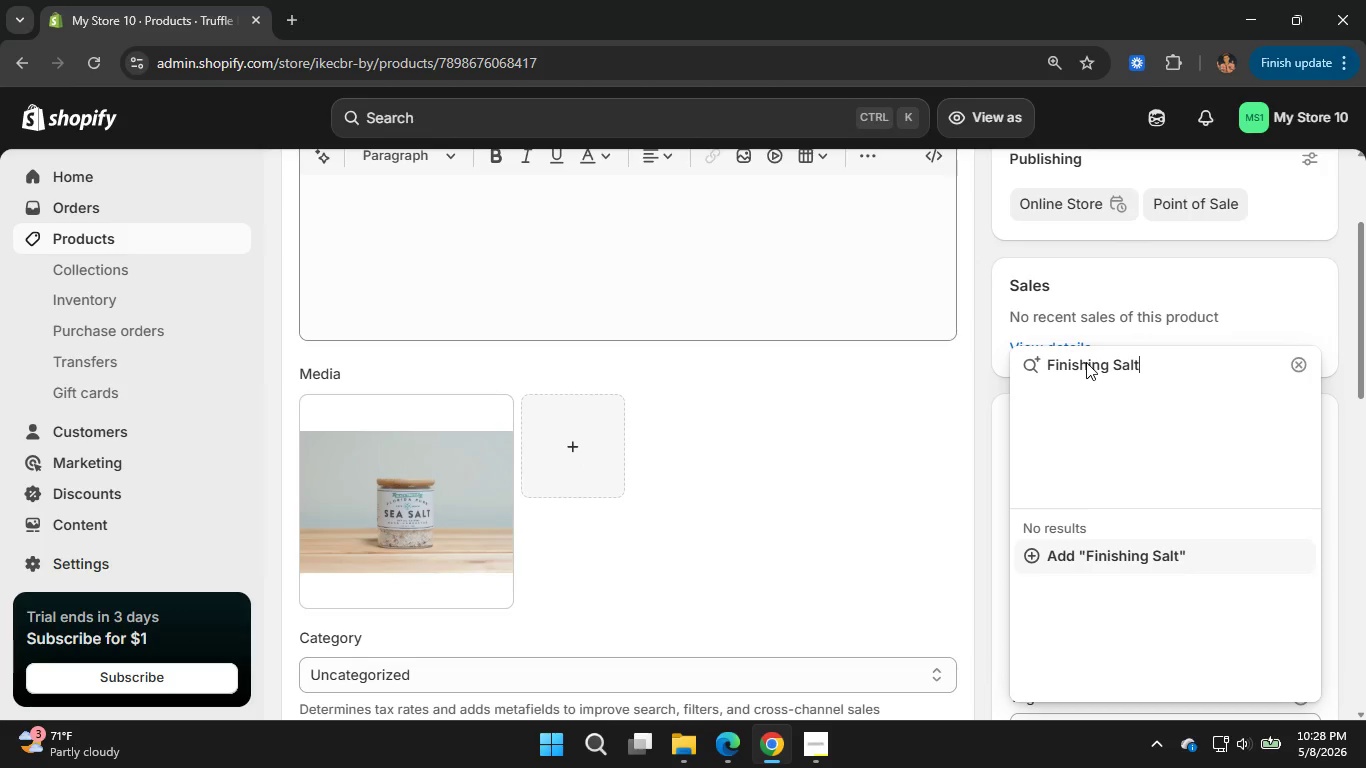 
left_click([1098, 552])
 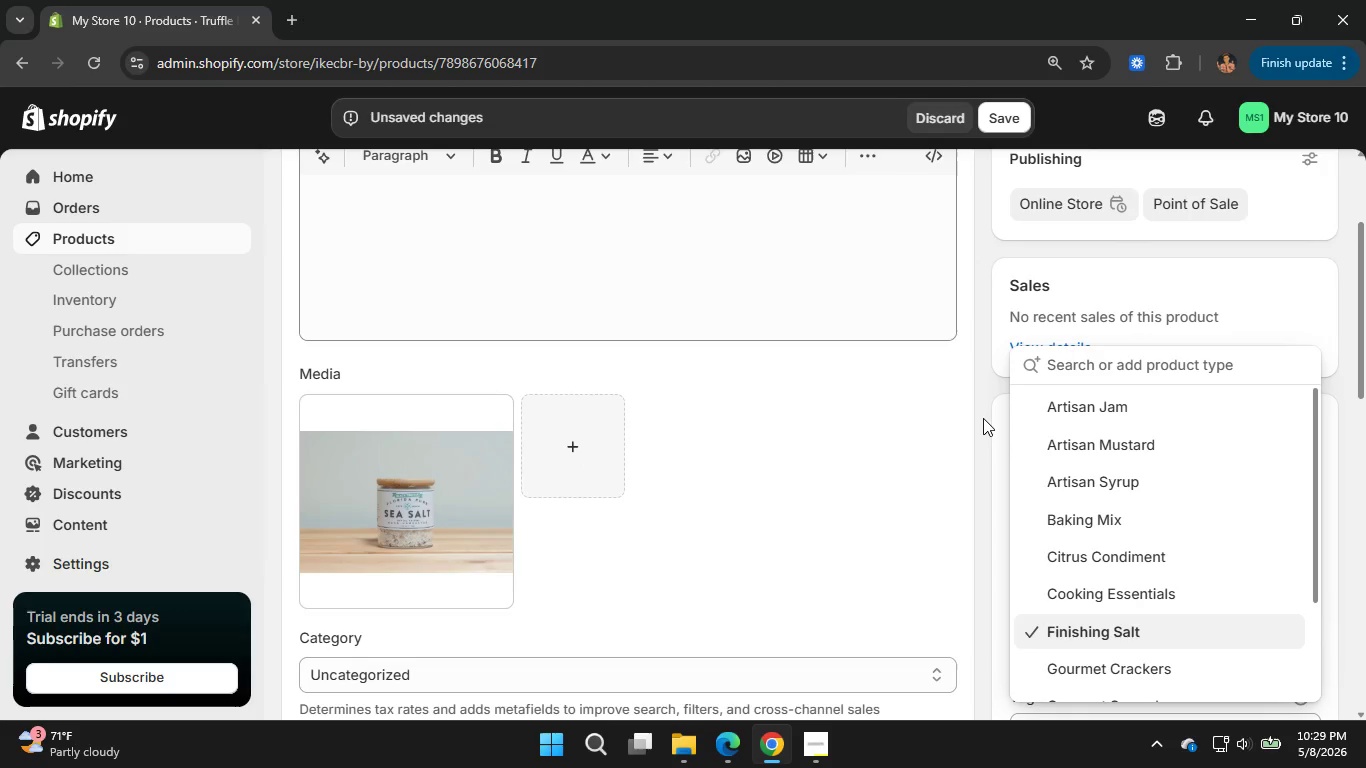 
left_click([983, 418])
 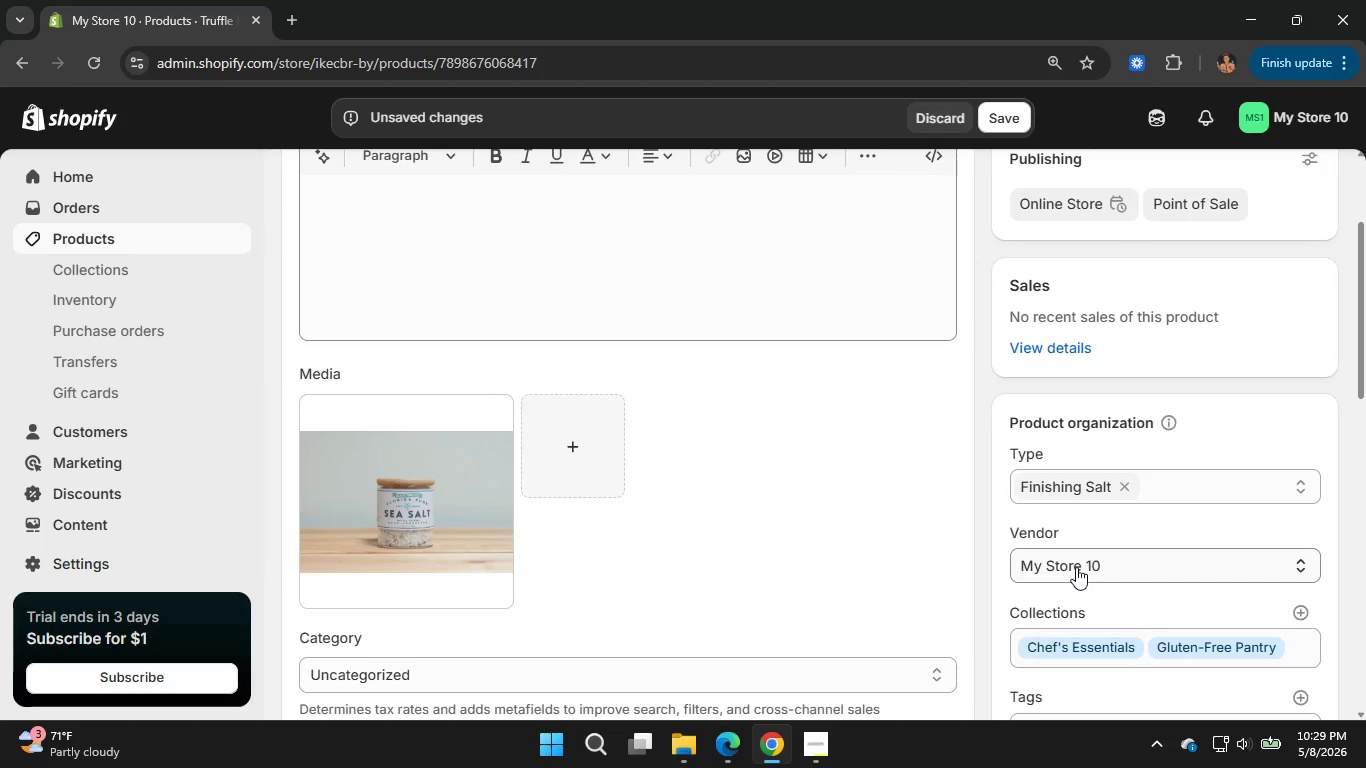 
left_click([1076, 567])
 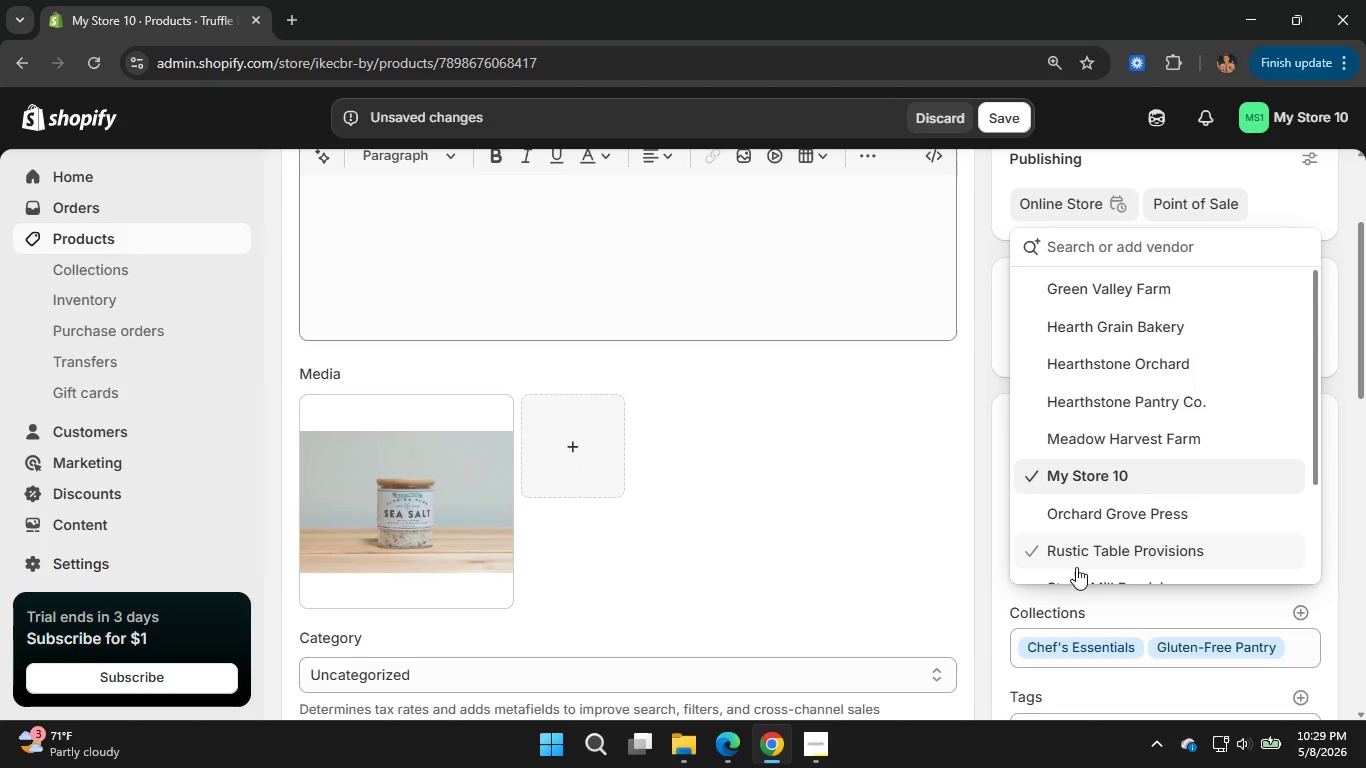 
type(Black Oak Gourmet)
 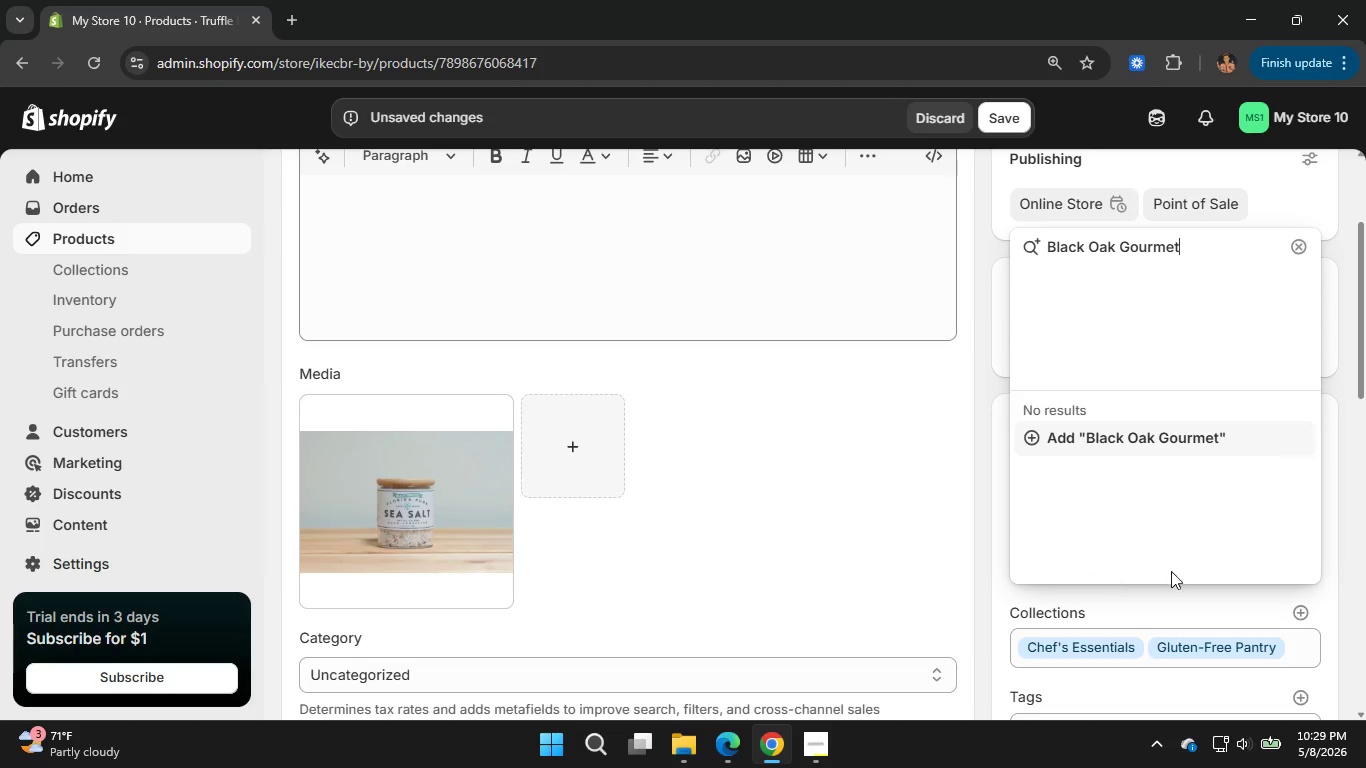 
left_click([1136, 434])
 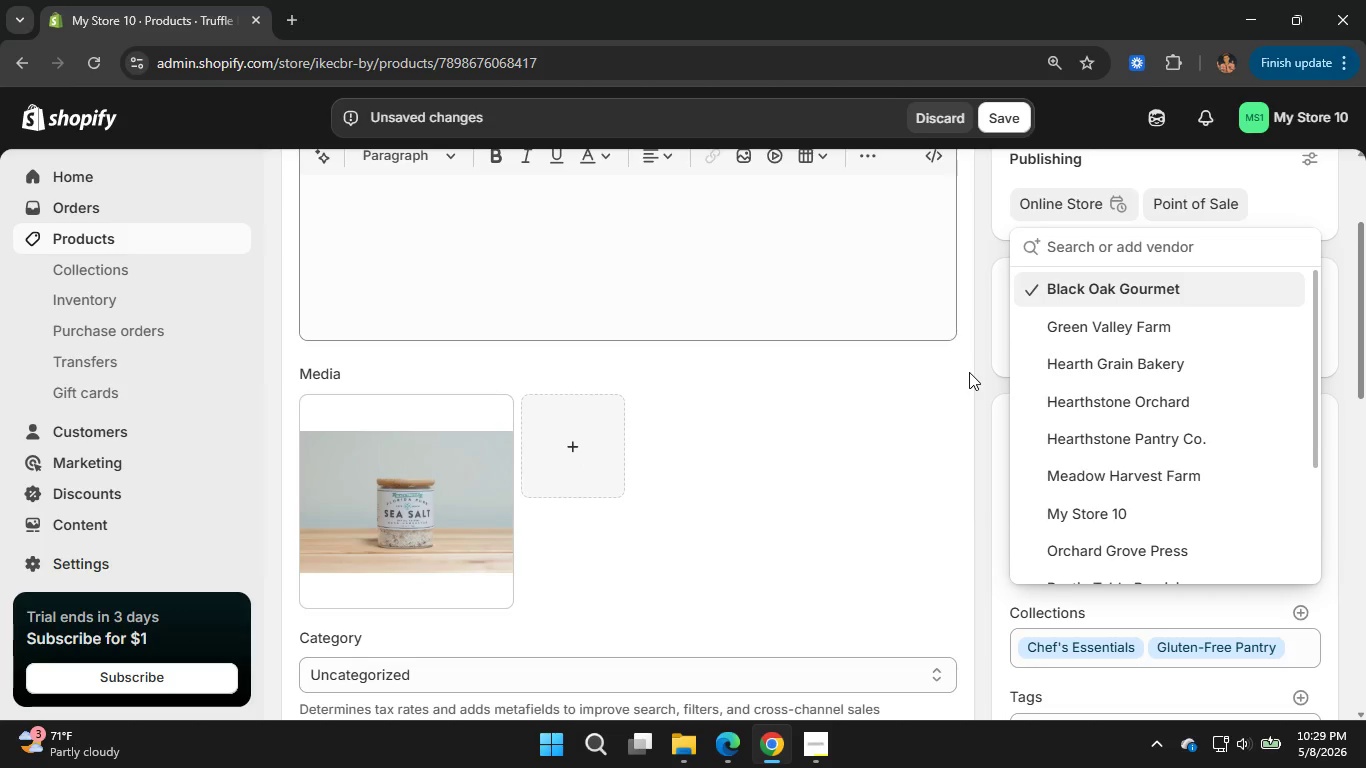 
left_click([969, 372])
 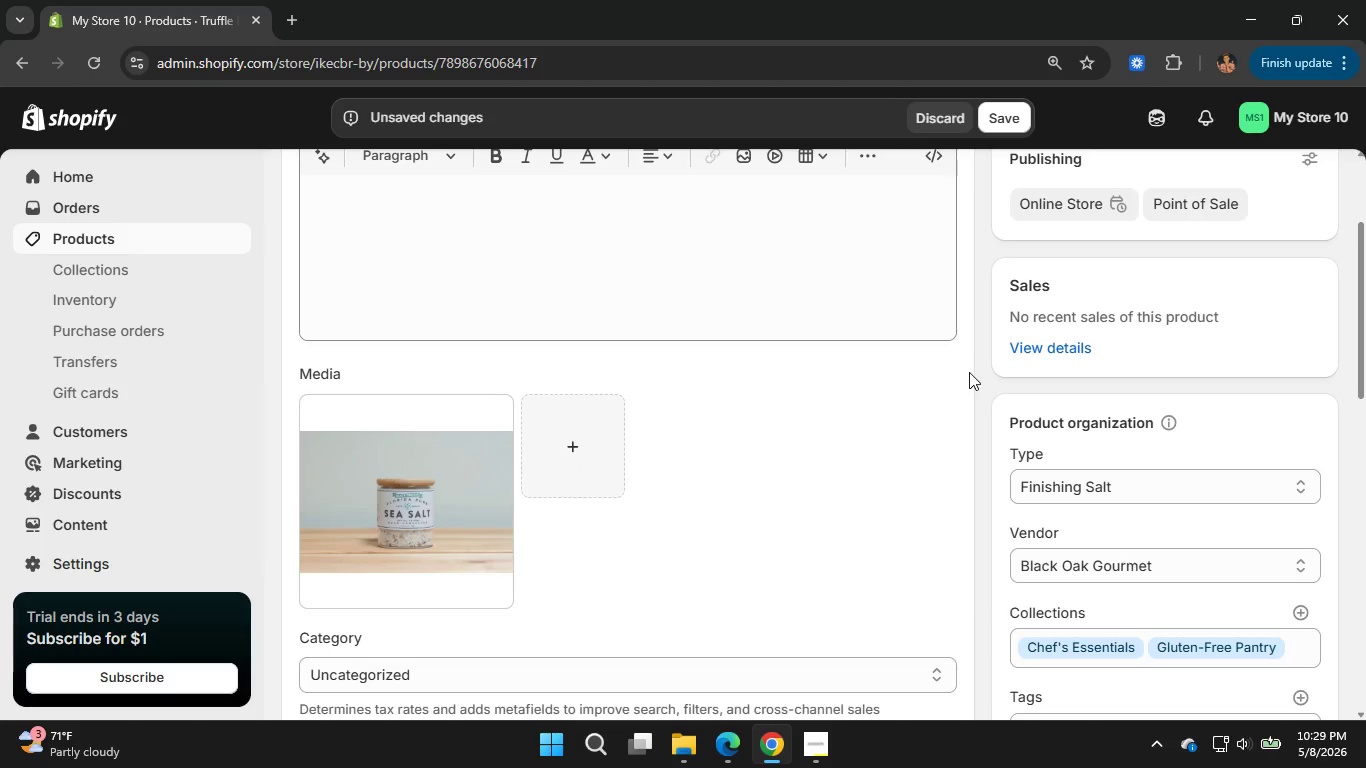 
scroll: coordinate [969, 372], scroll_direction: down, amount: 1.0
 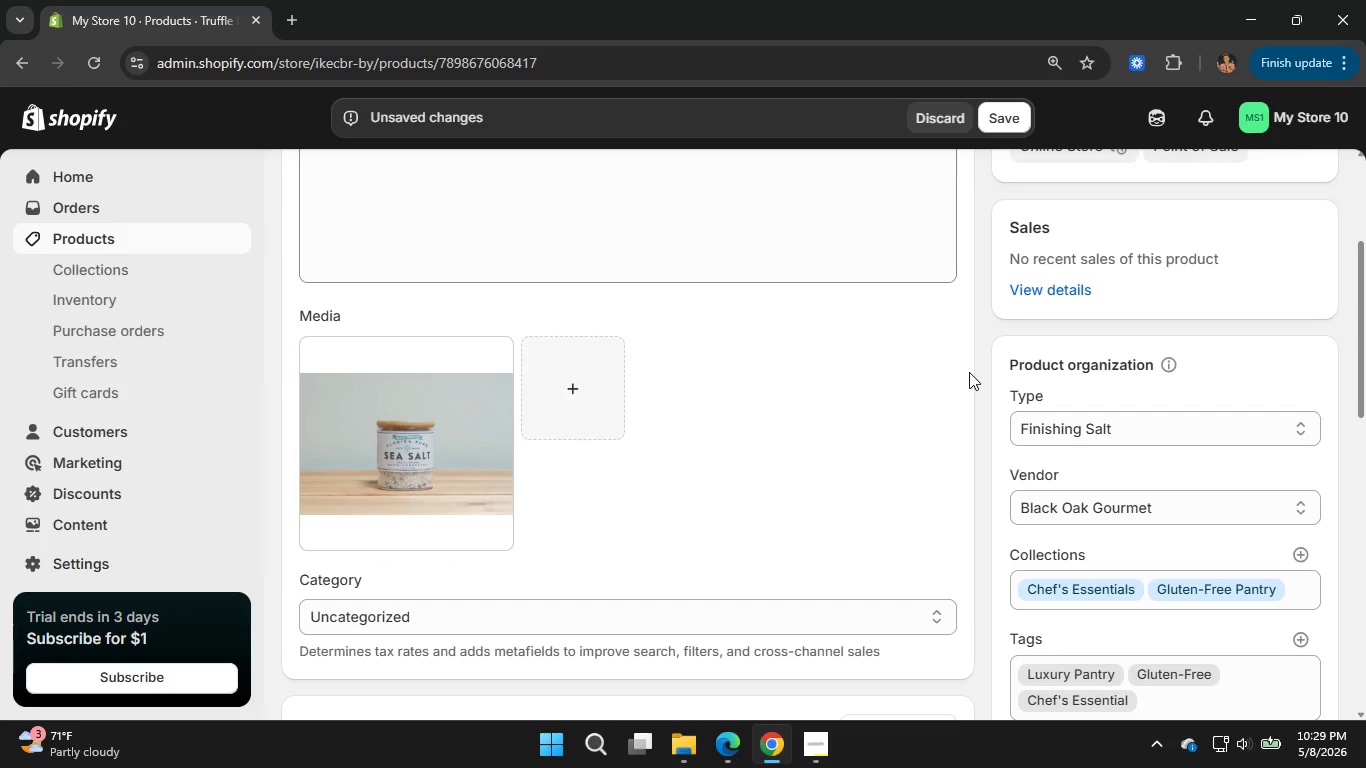 
scroll: coordinate [969, 372], scroll_direction: none, amount: 0.0
 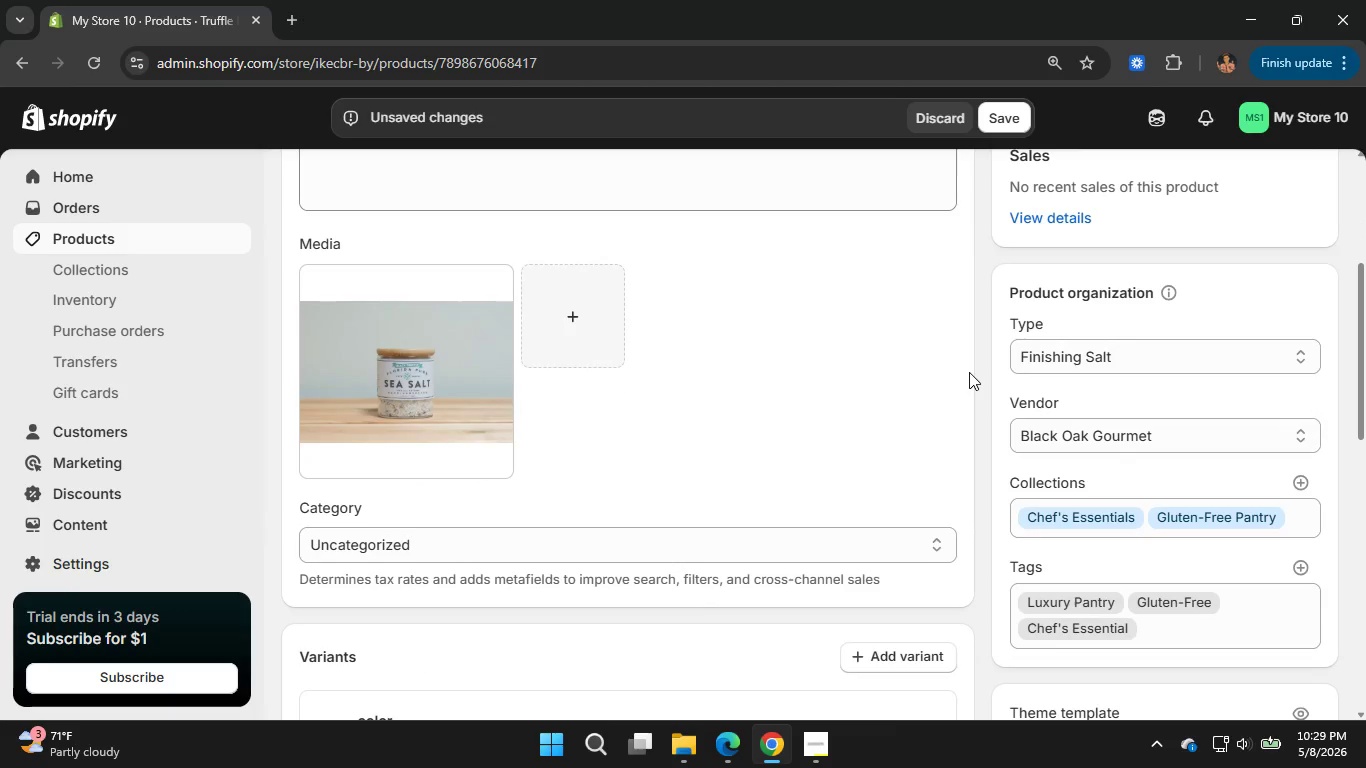 
scroll: coordinate [969, 372], scroll_direction: down, amount: 1.0
 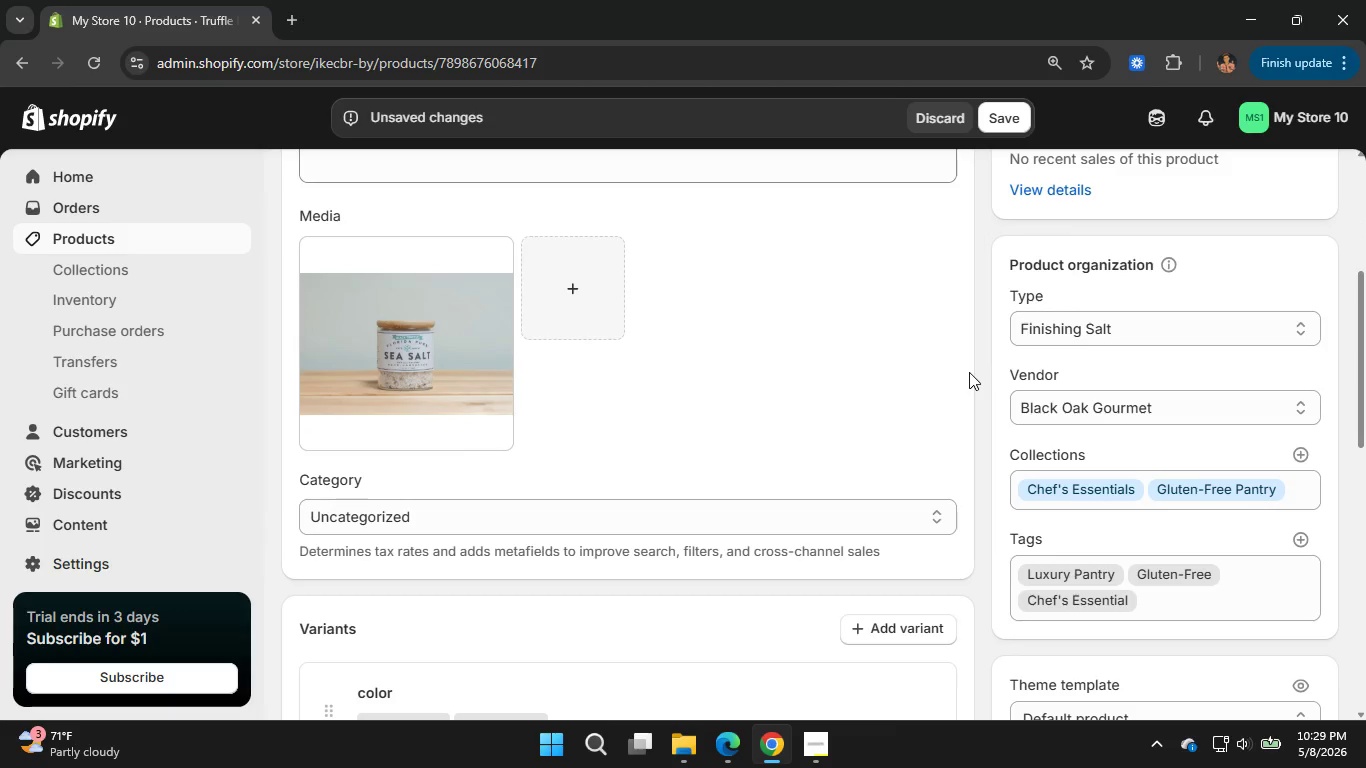 
scroll: coordinate [969, 372], scroll_direction: none, amount: 0.0
 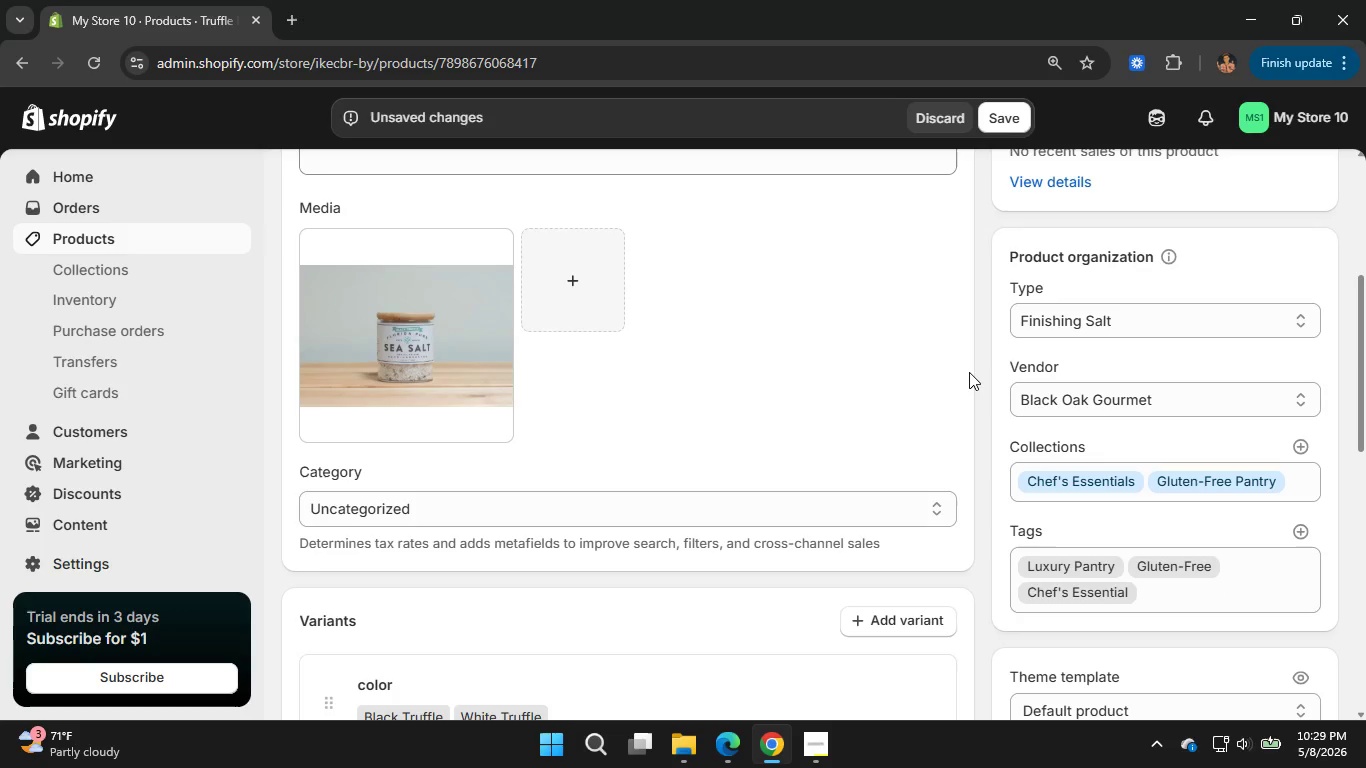 
scroll: coordinate [969, 372], scroll_direction: down, amount: 1.0
 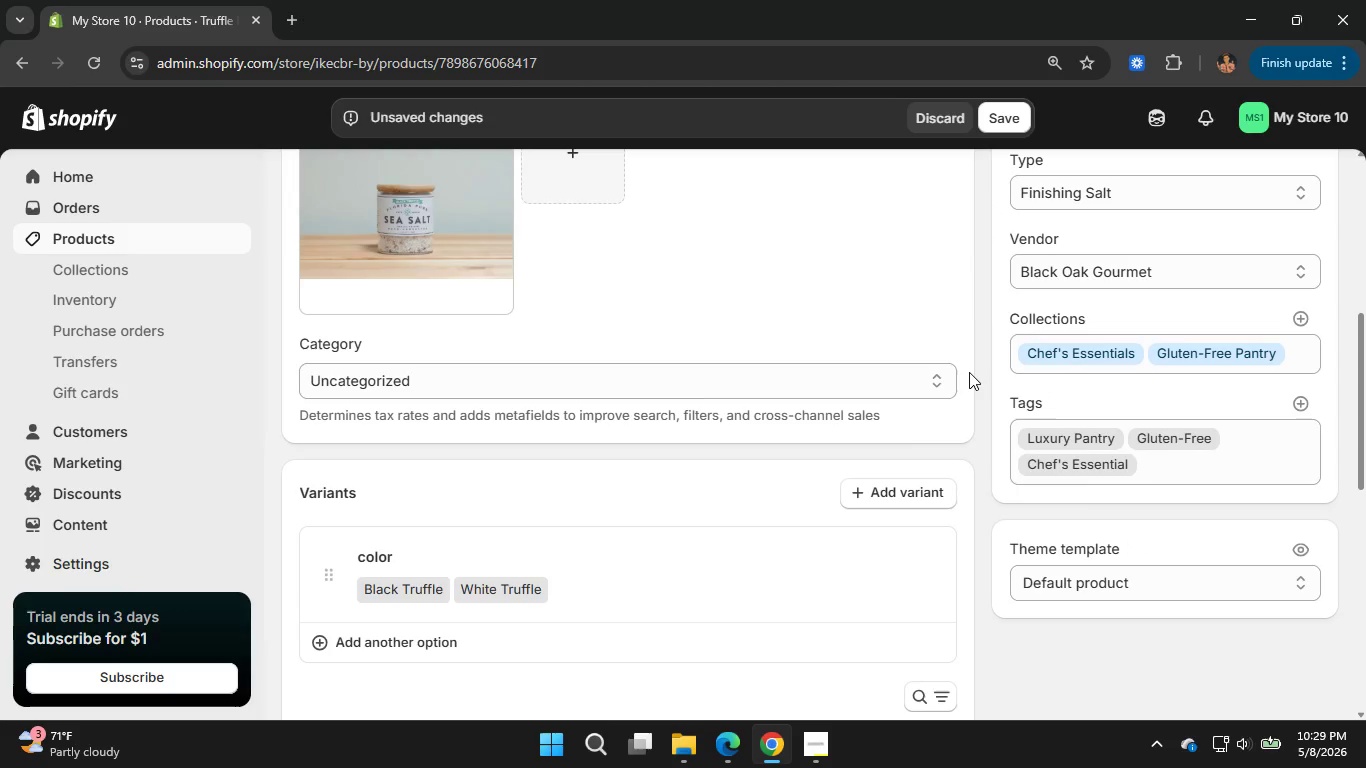 
scroll: coordinate [969, 372], scroll_direction: none, amount: 0.0
 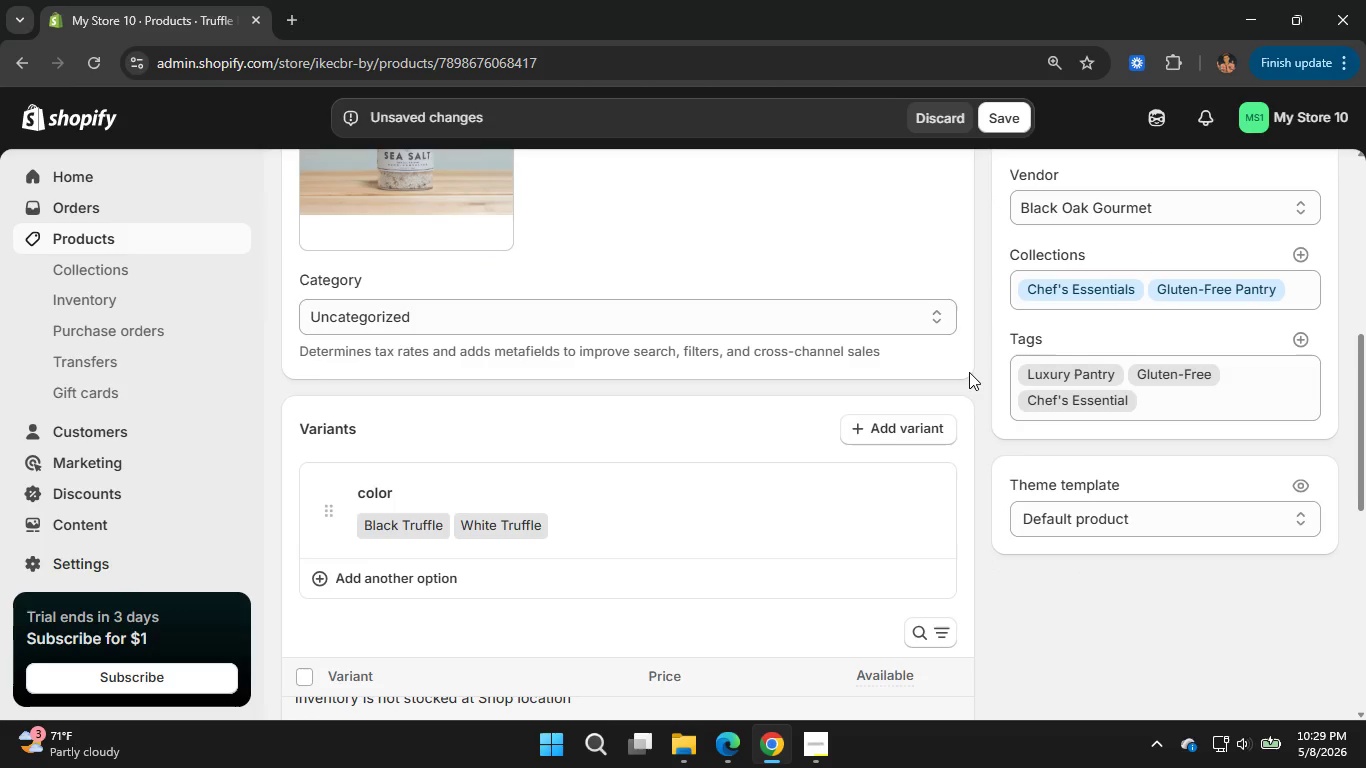 
scroll: coordinate [969, 372], scroll_direction: down, amount: 1.0
 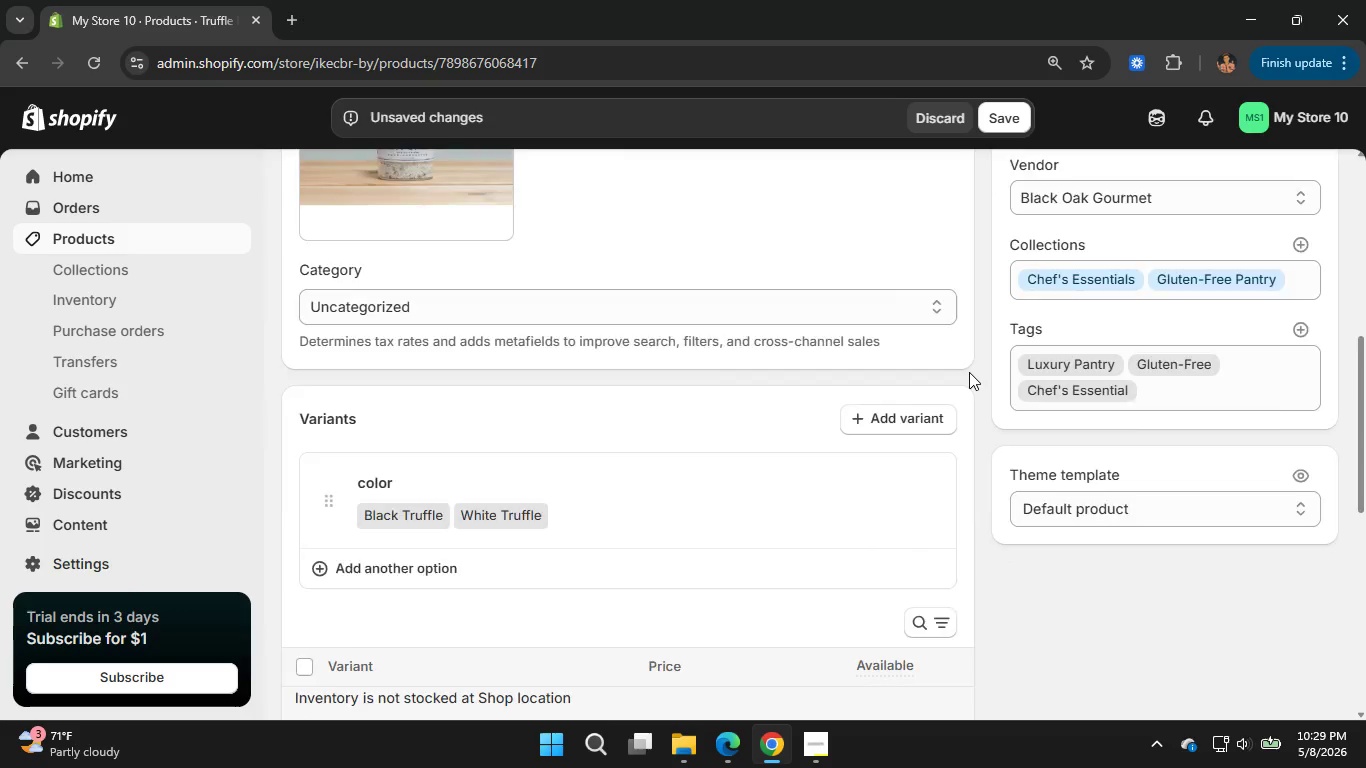 
scroll: coordinate [969, 372], scroll_direction: up, amount: 1.0
 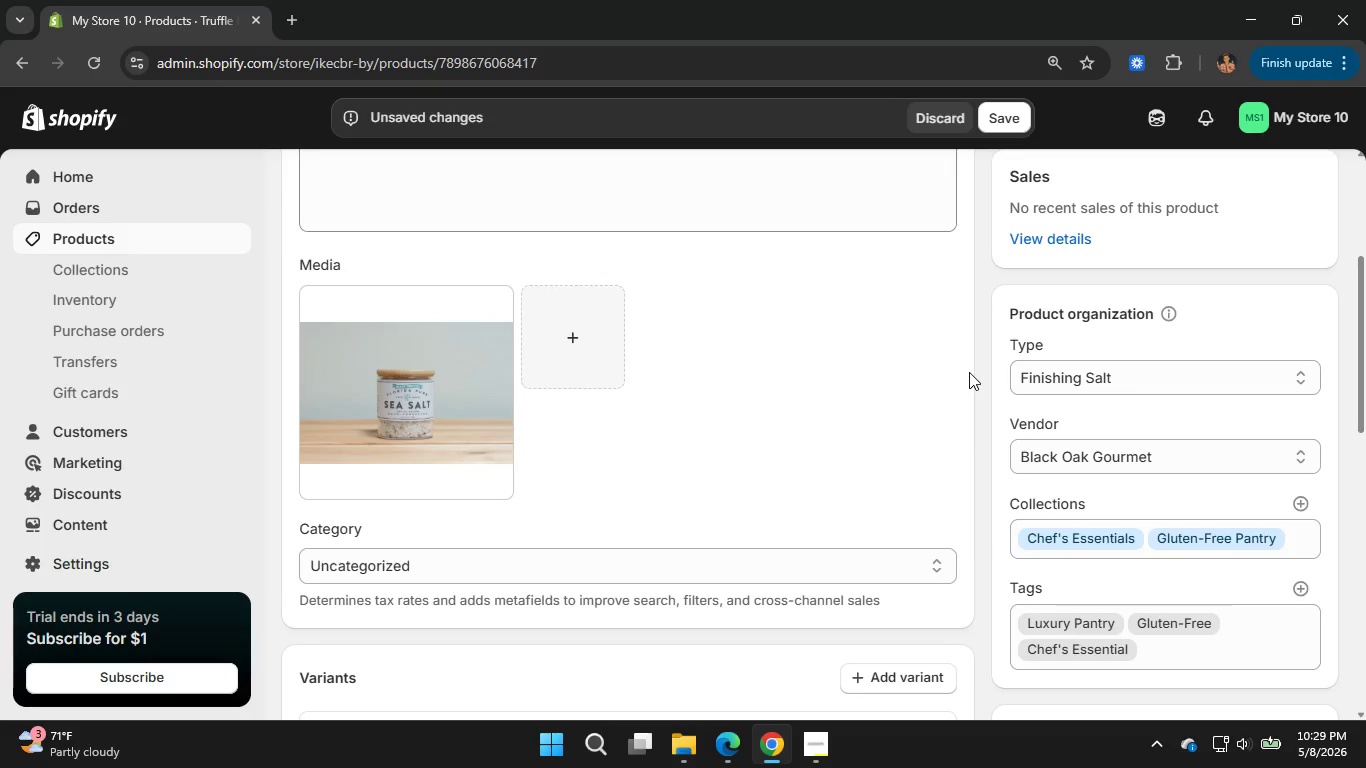 
scroll: coordinate [969, 372], scroll_direction: none, amount: 0.0
 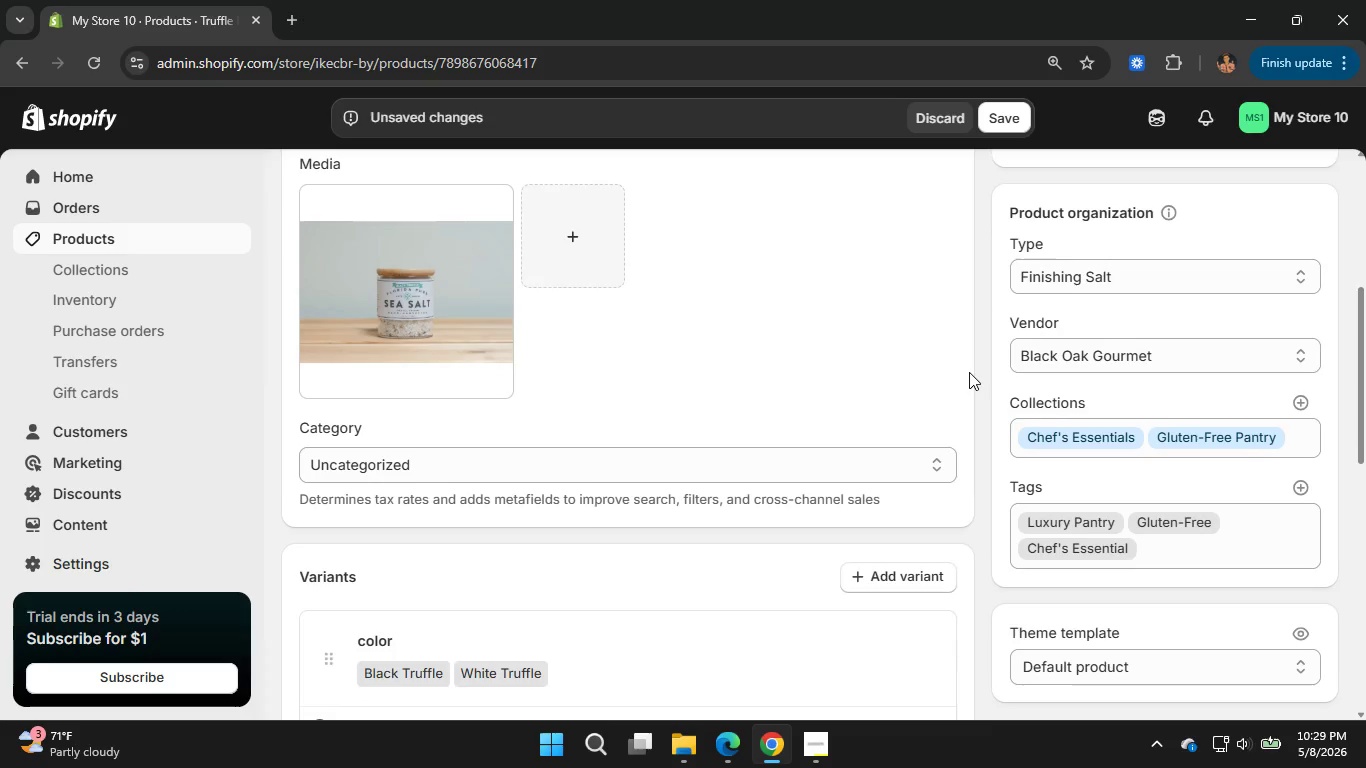 
scroll: coordinate [969, 372], scroll_direction: down, amount: 1.0
 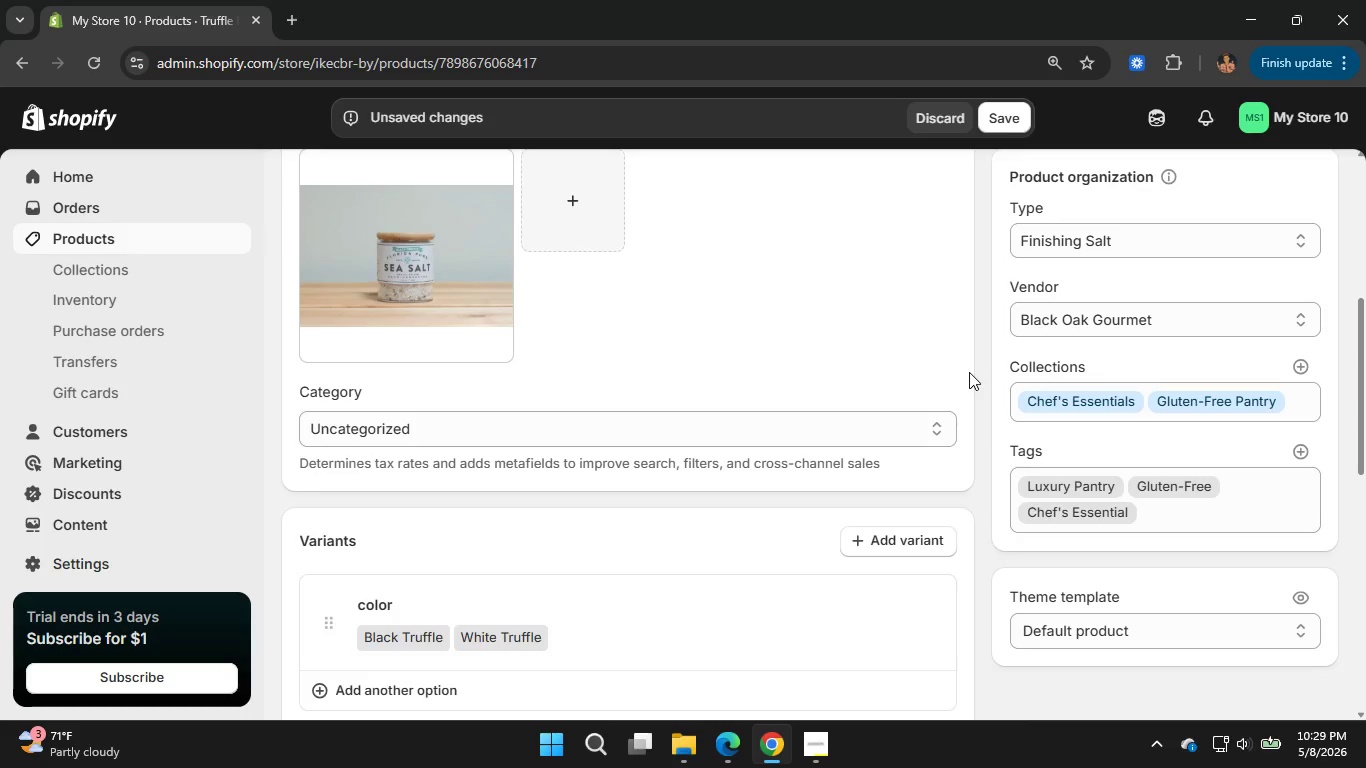 
right_click([969, 372])
 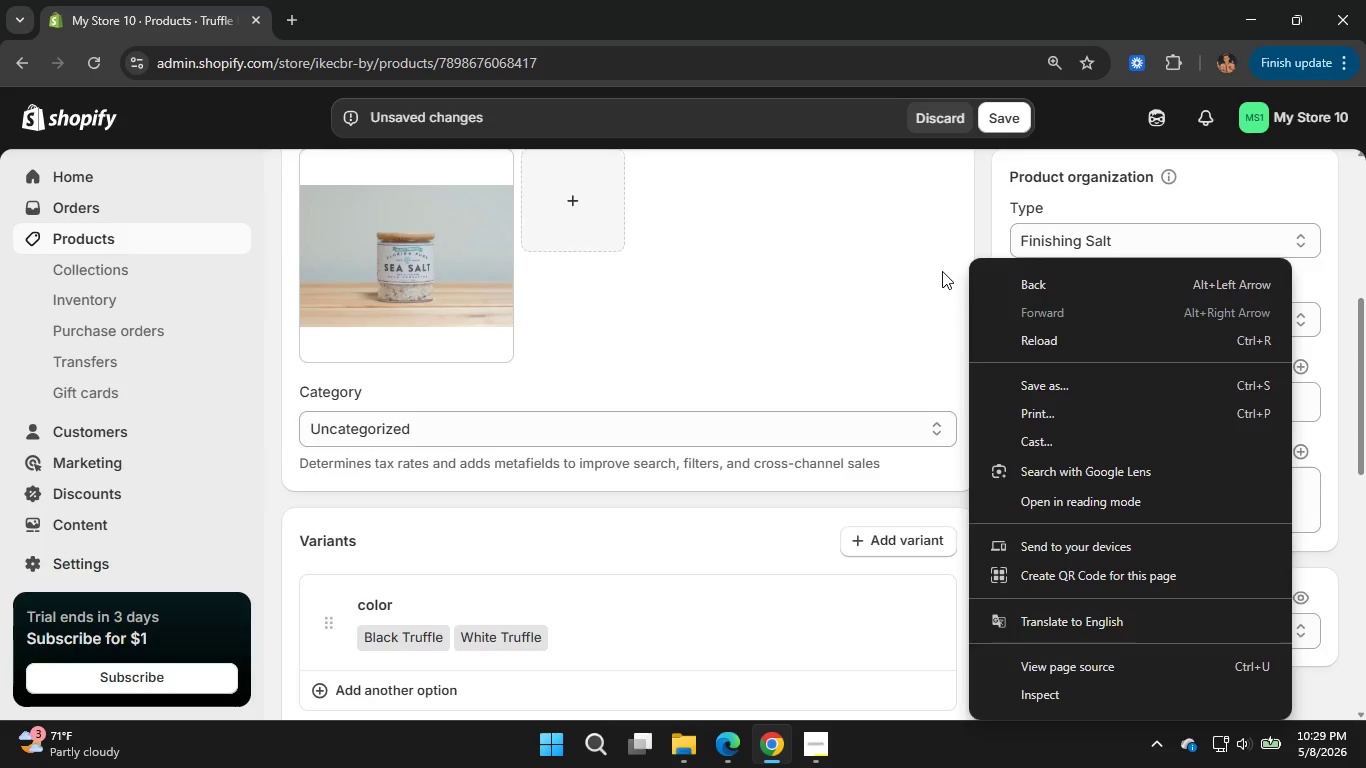 
left_click([942, 271])
 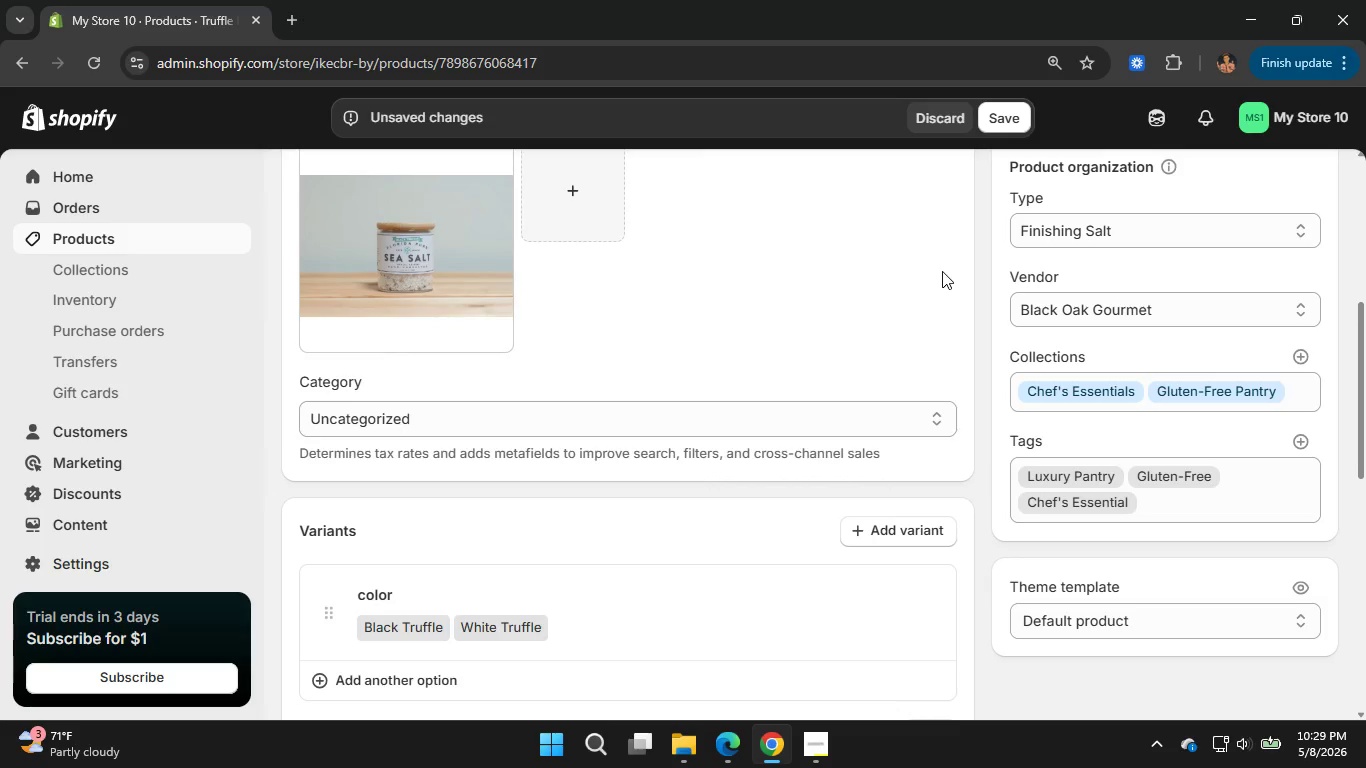 
scroll: coordinate [958, 333], scroll_direction: none, amount: 0.0
 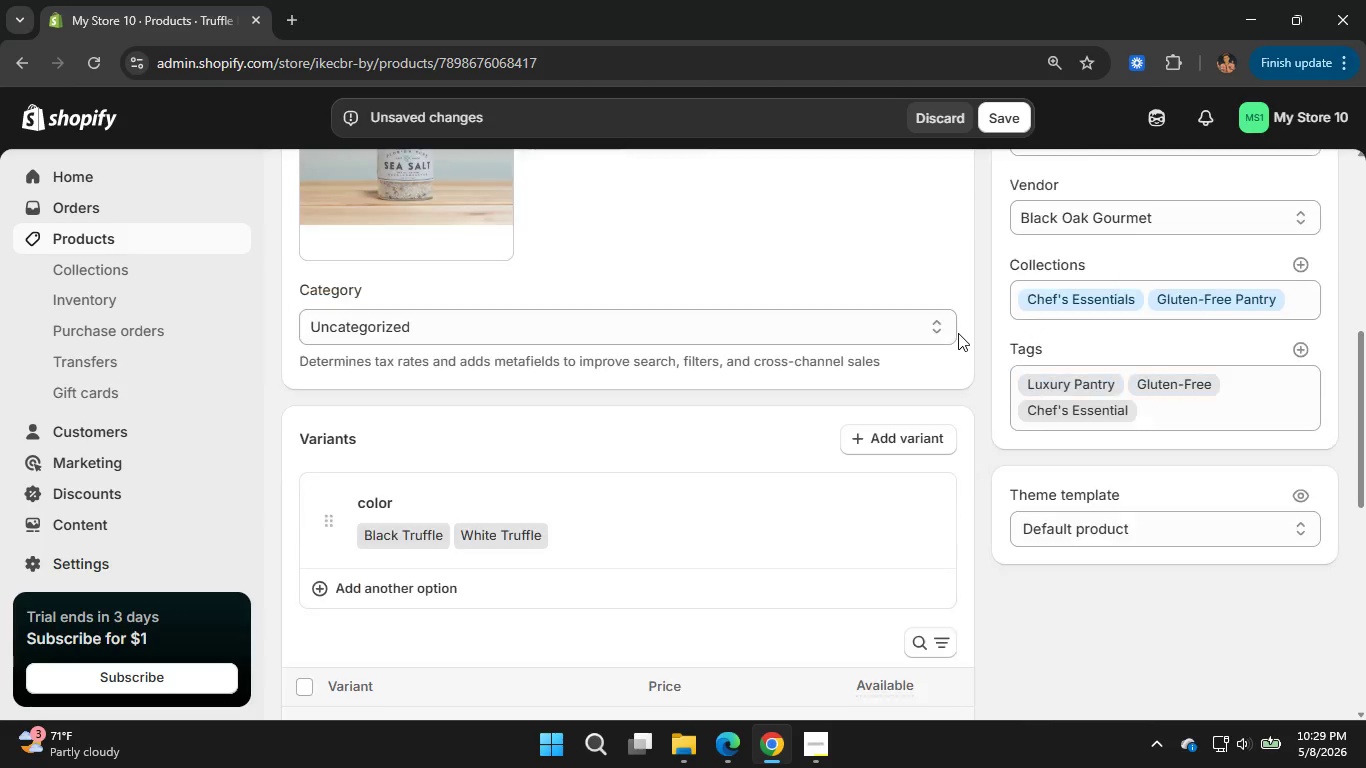 
scroll: coordinate [958, 333], scroll_direction: down, amount: 1.0
 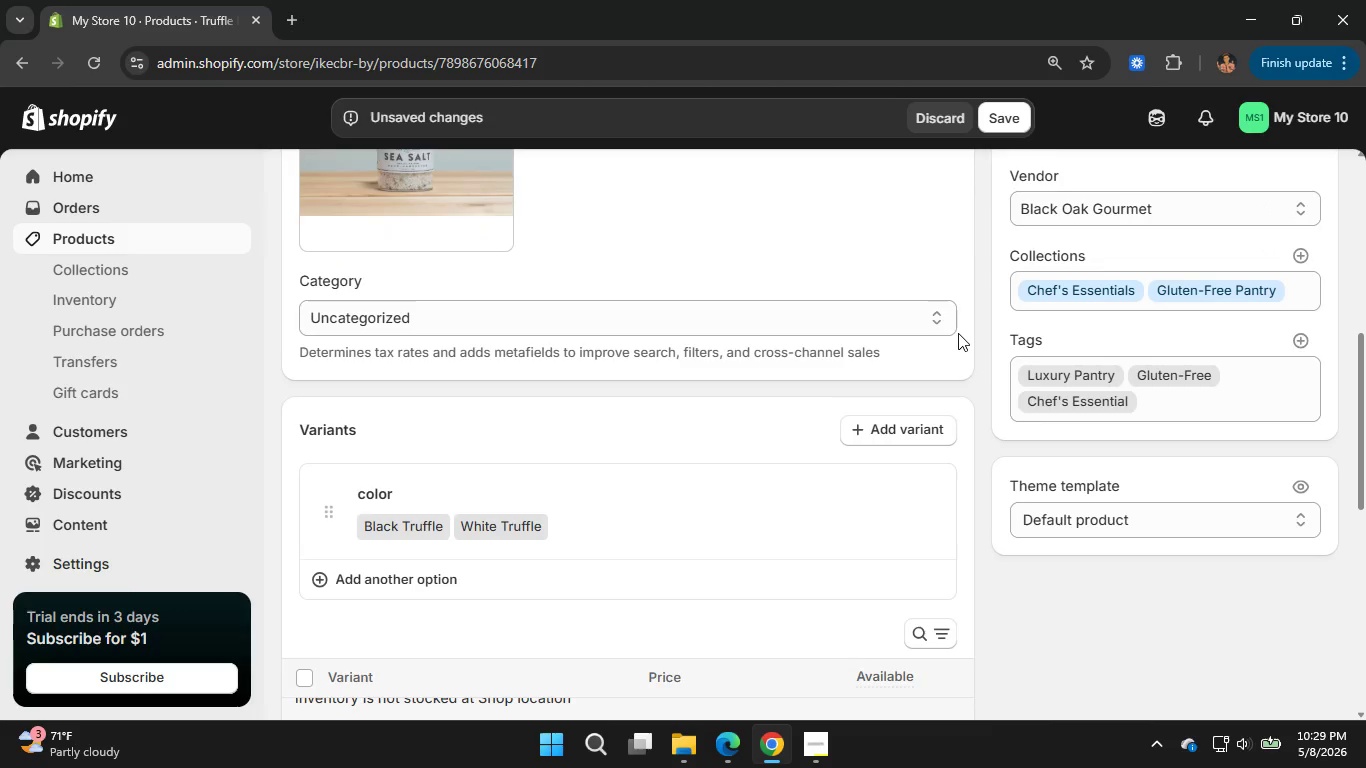 
scroll: coordinate [958, 333], scroll_direction: none, amount: 0.0
 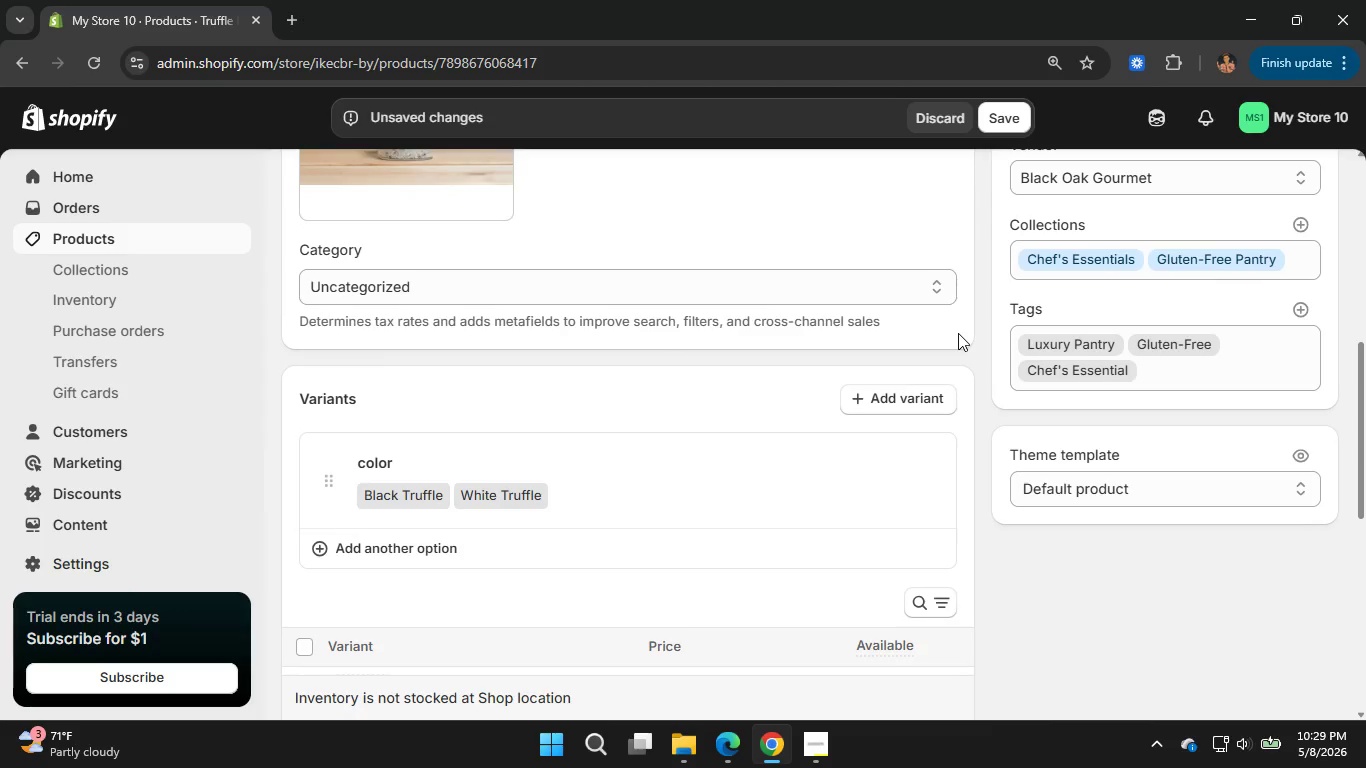 
wait(5.31)
 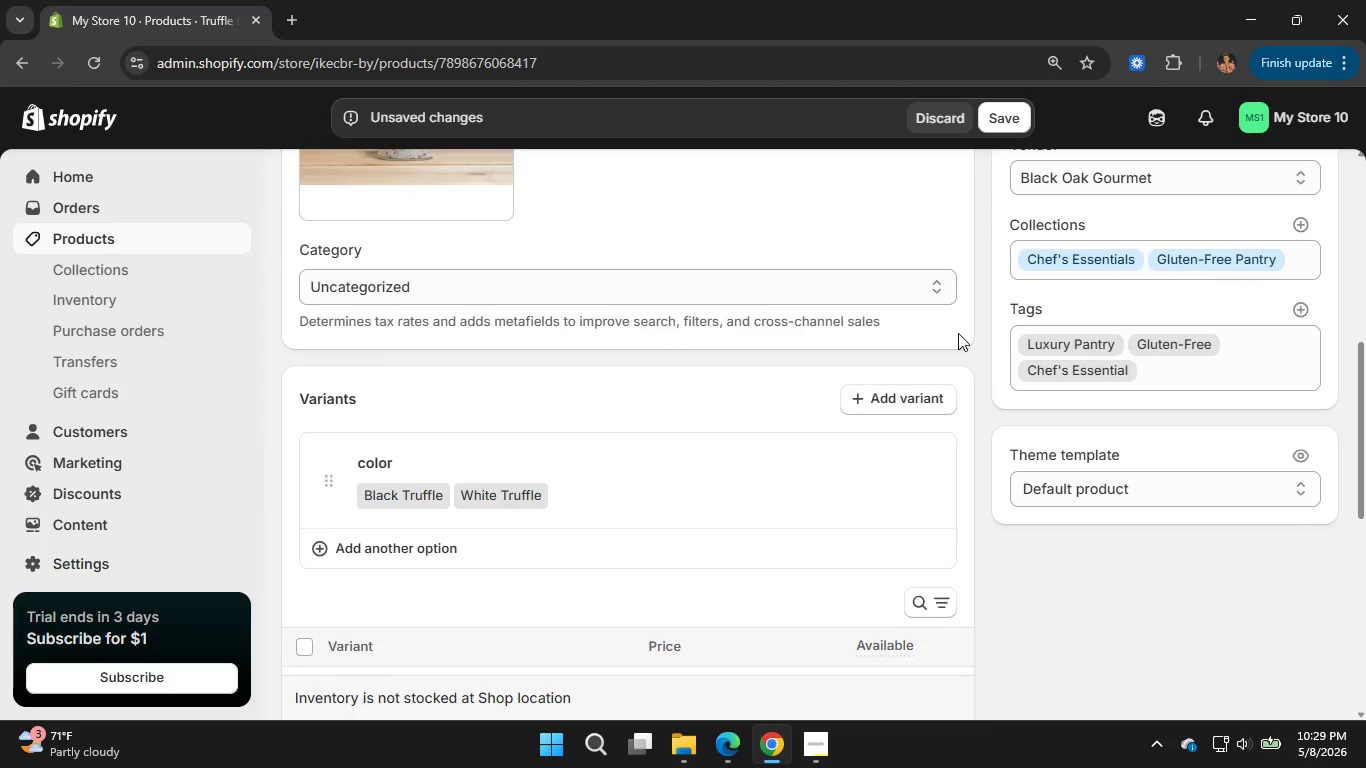 
scroll: coordinate [958, 333], scroll_direction: none, amount: 0.0
 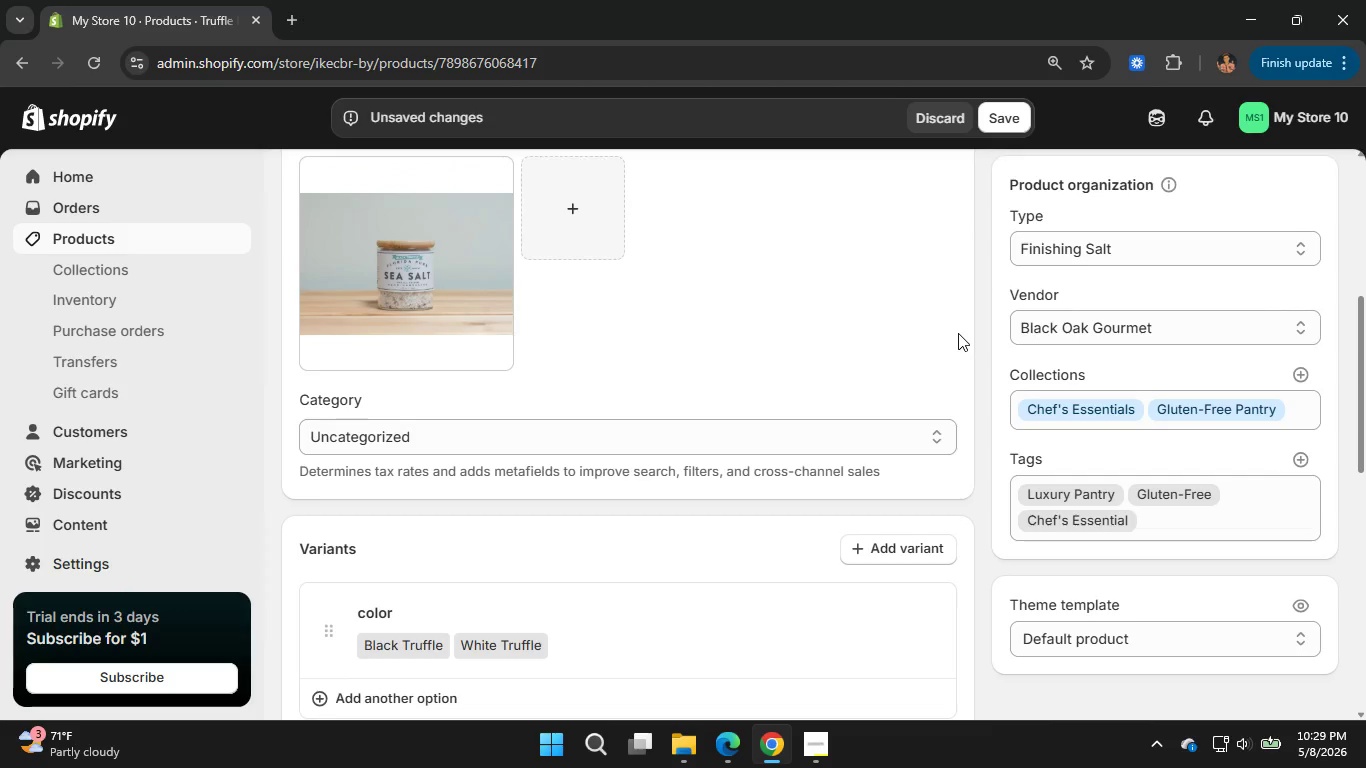 
scroll: coordinate [958, 333], scroll_direction: up, amount: 1.0
 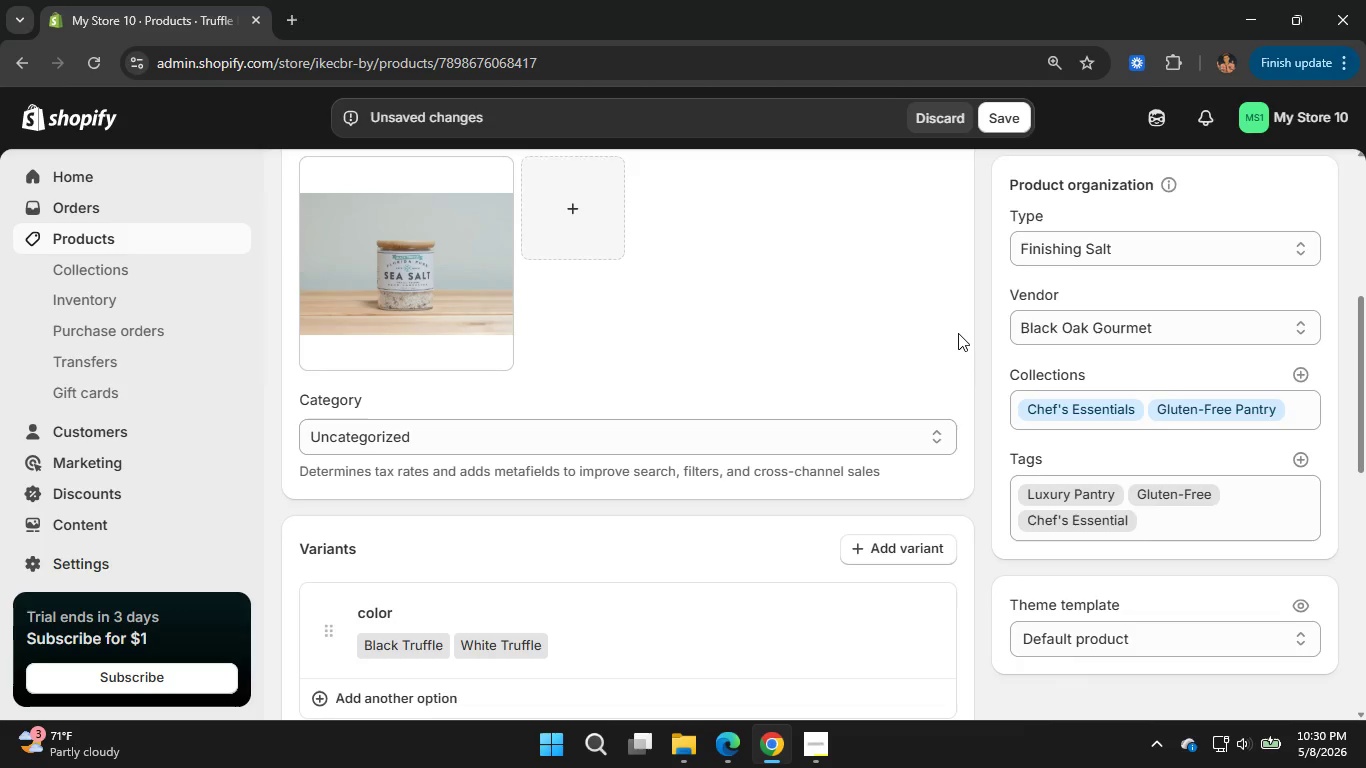 
scroll: coordinate [958, 333], scroll_direction: none, amount: 0.0
 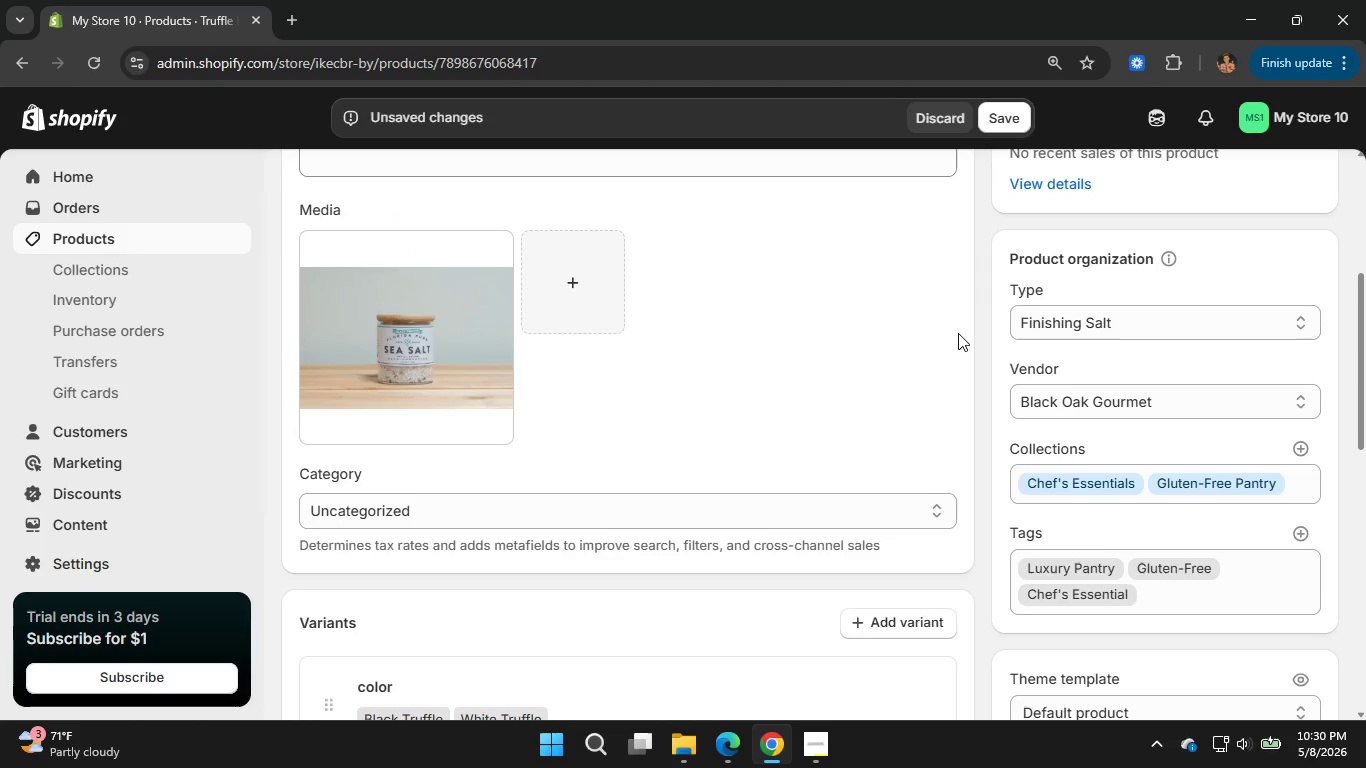 
scroll: coordinate [958, 333], scroll_direction: up, amount: 1.0
 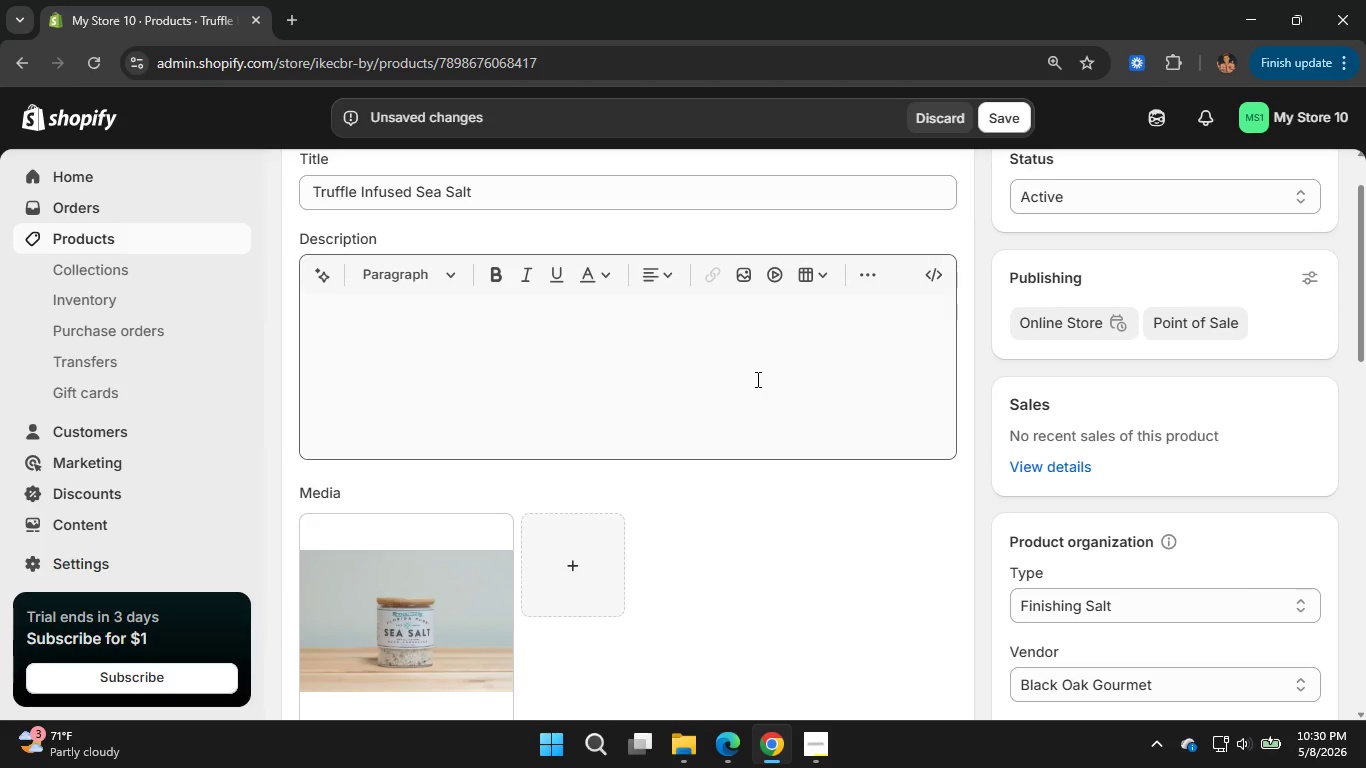 
left_click([756, 379])
 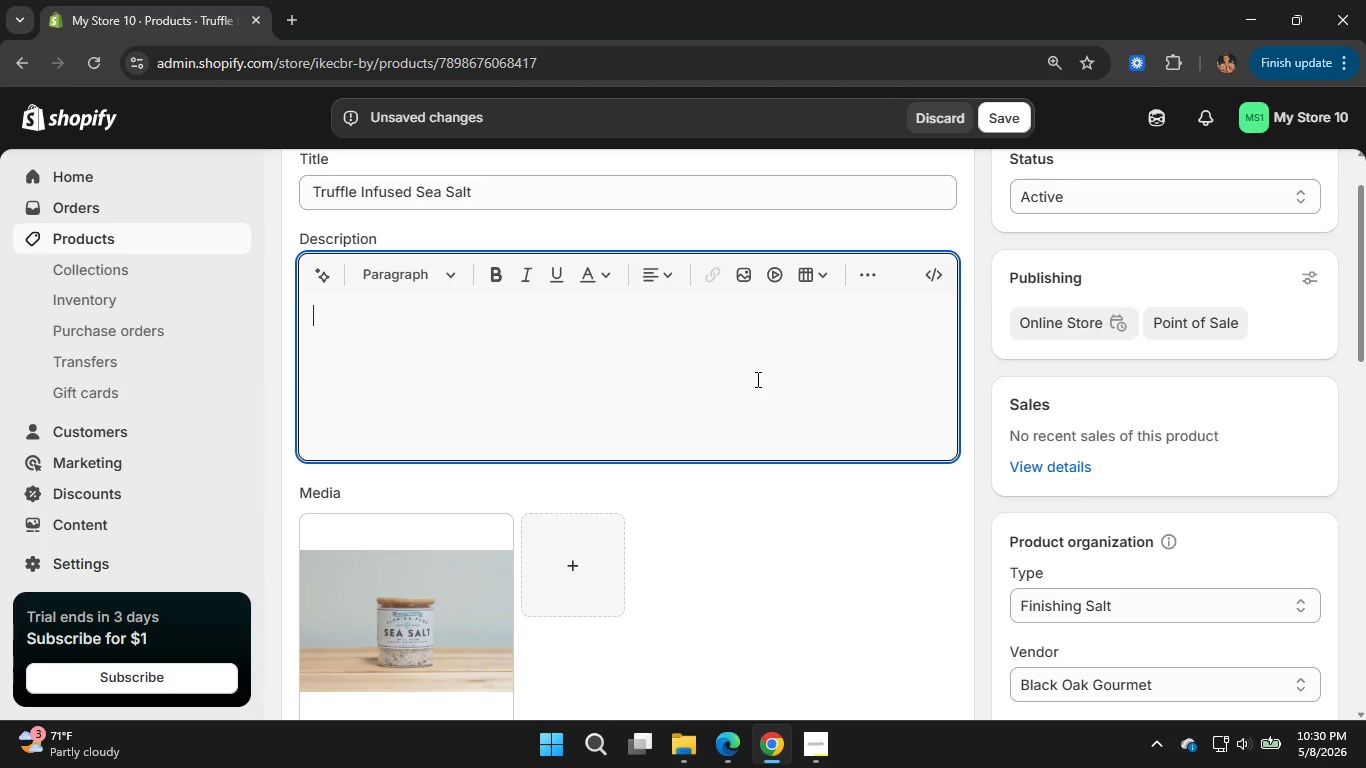 
wait(11.47)
 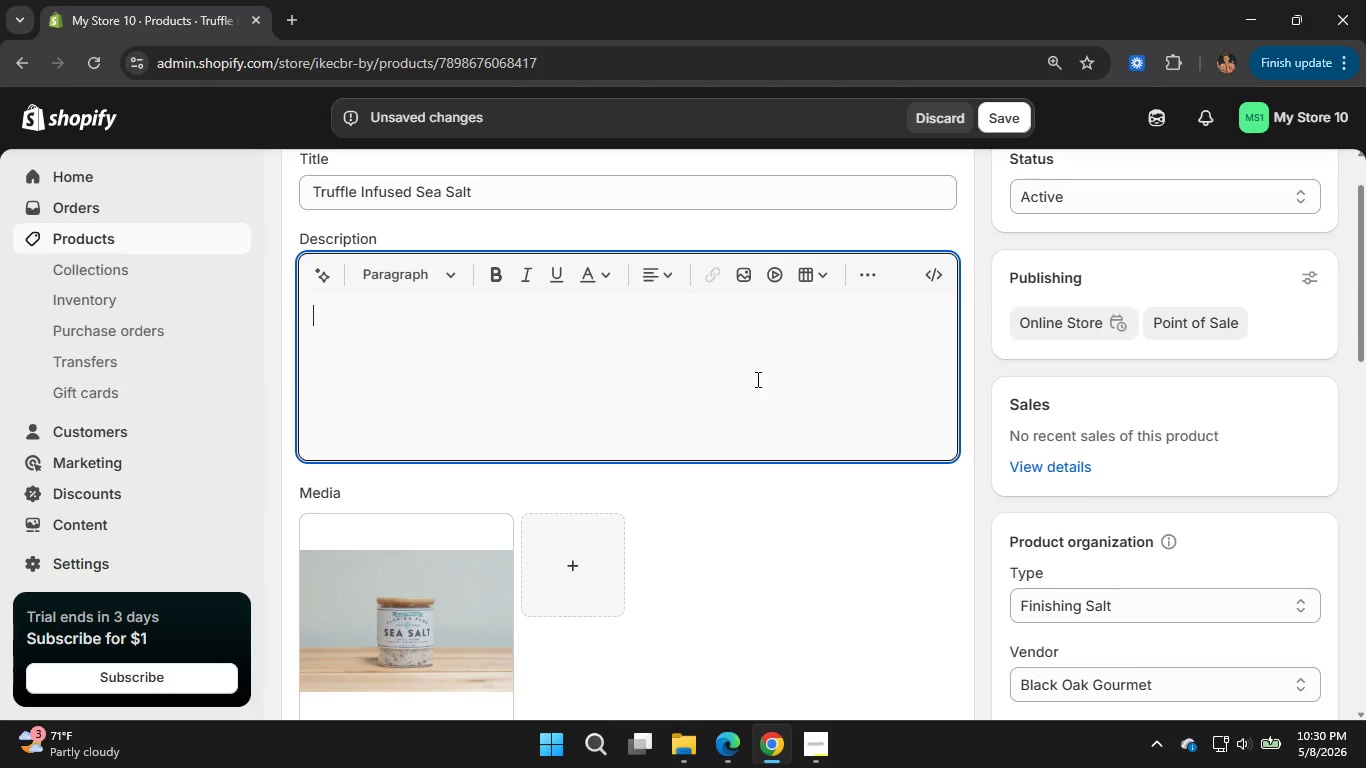 
left_click([755, 379])
 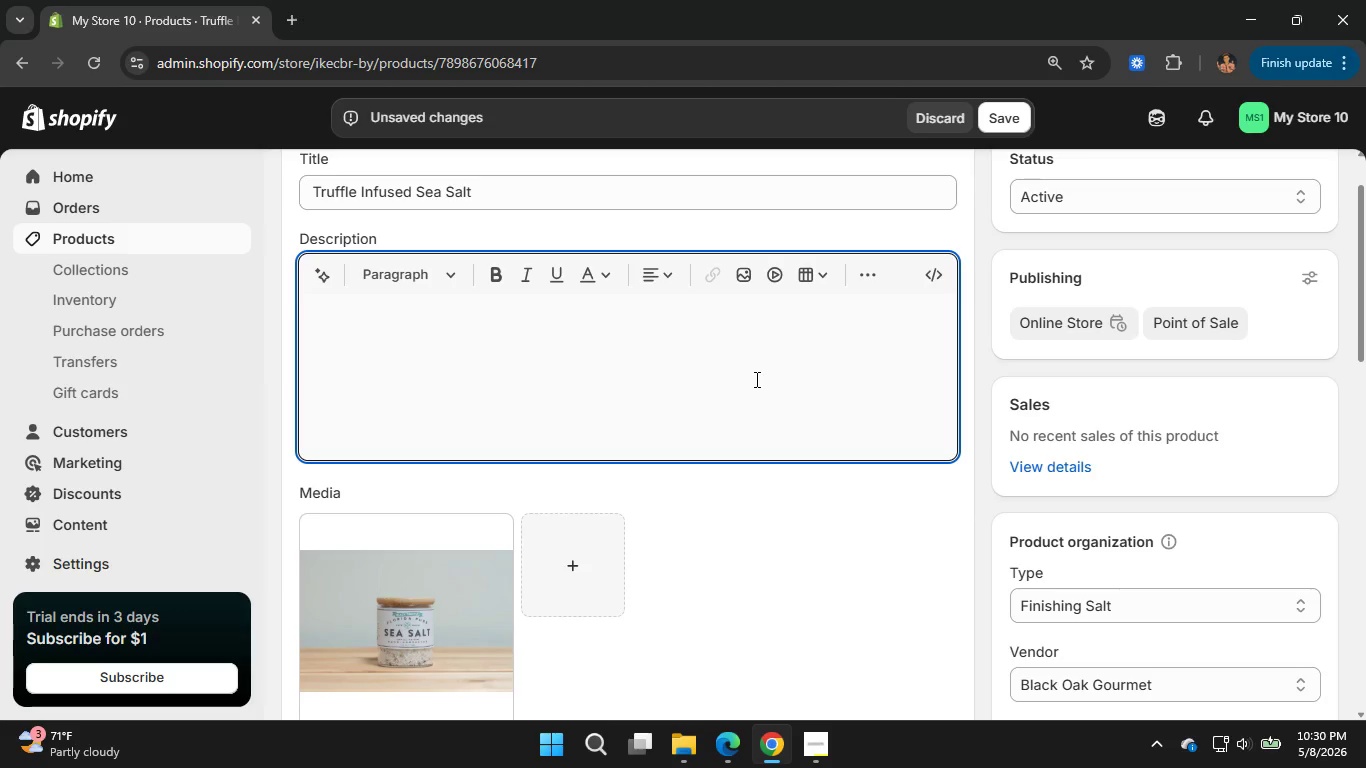 
type(Luxury finid)
key(Backspace)
type(shing salt infused)
 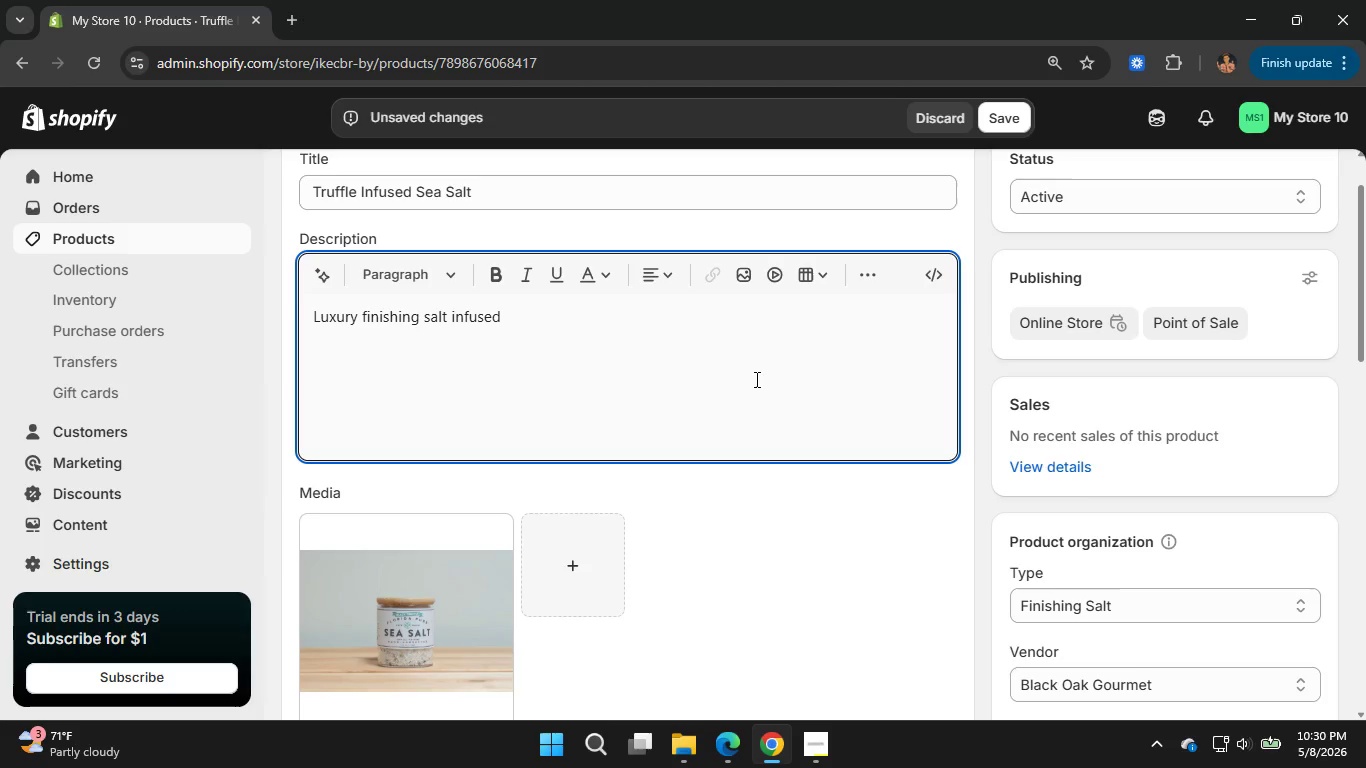 
wait(6.05)
 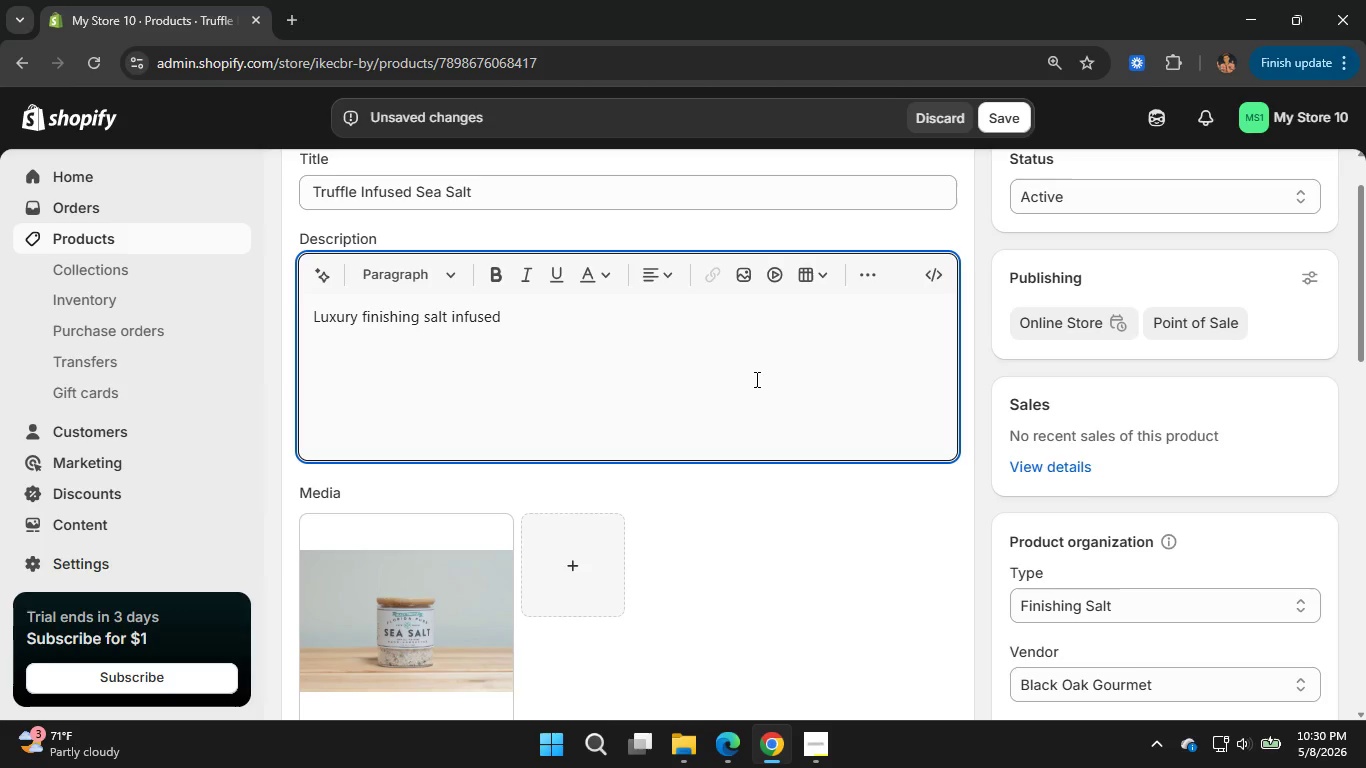 
type( with aromatic truffle flavor.)
 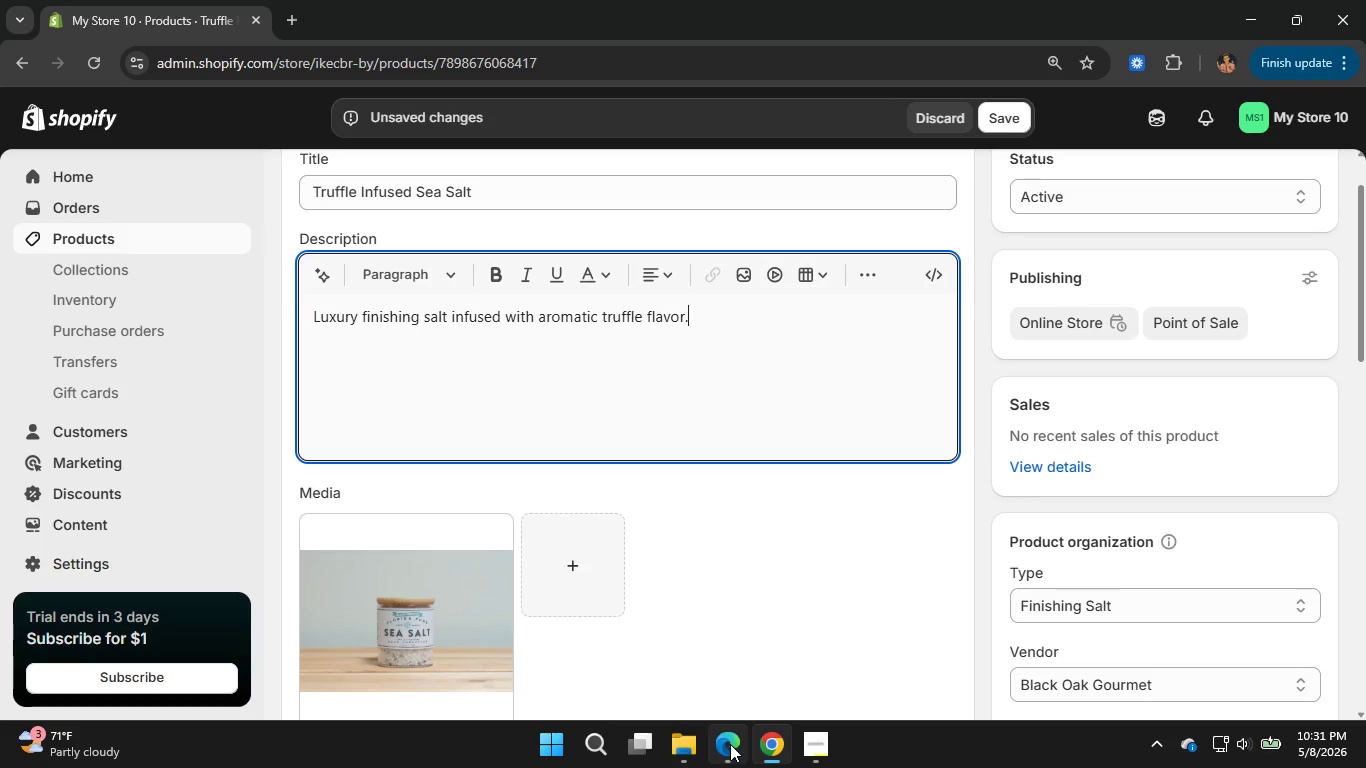 
wait(5.44)
 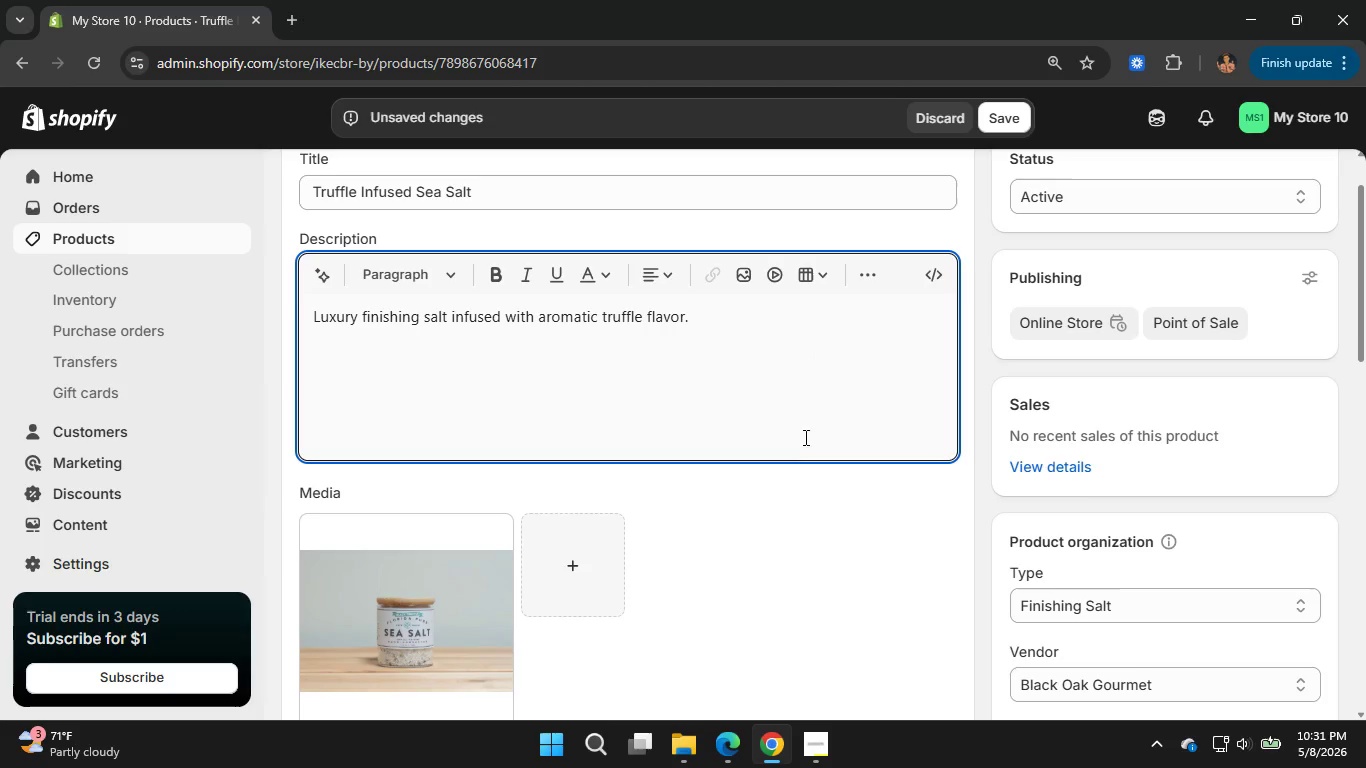 
left_click([740, 761])
 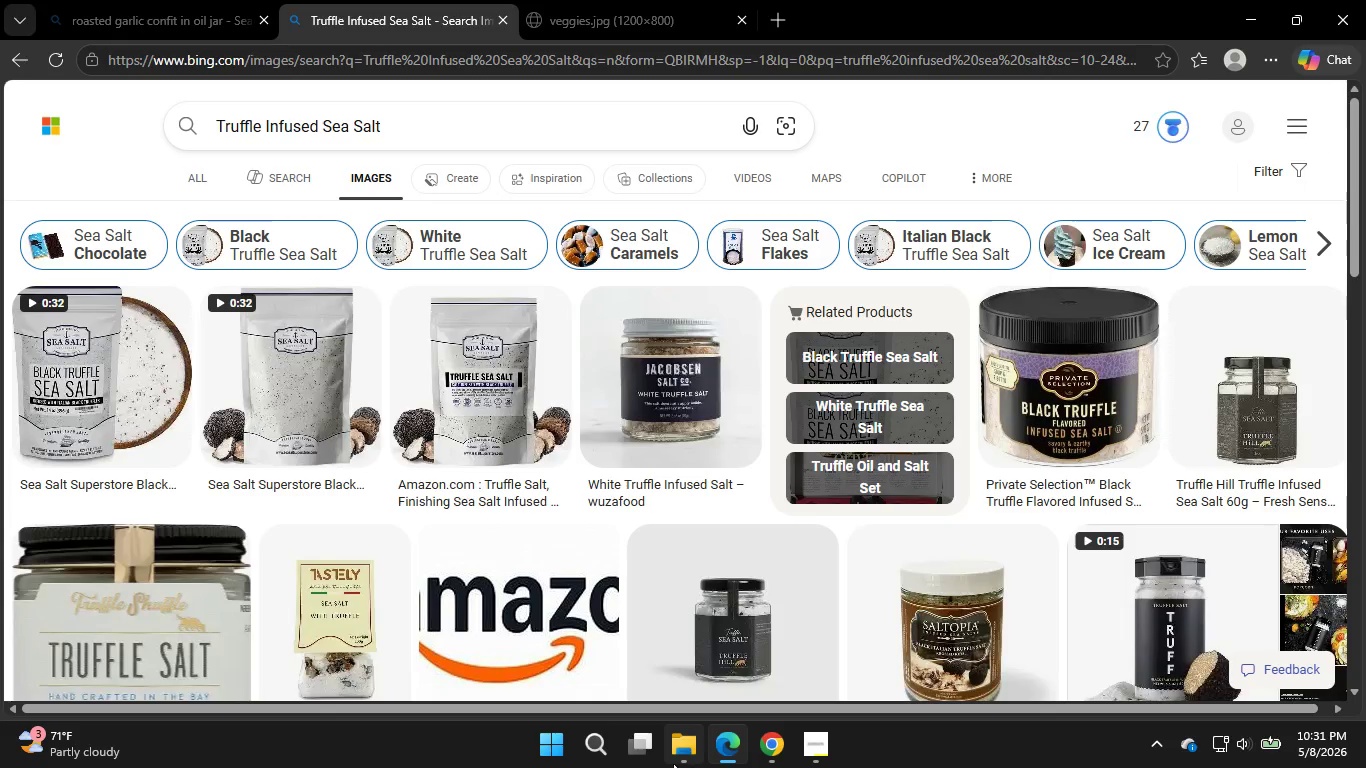 
wait(5.5)
 